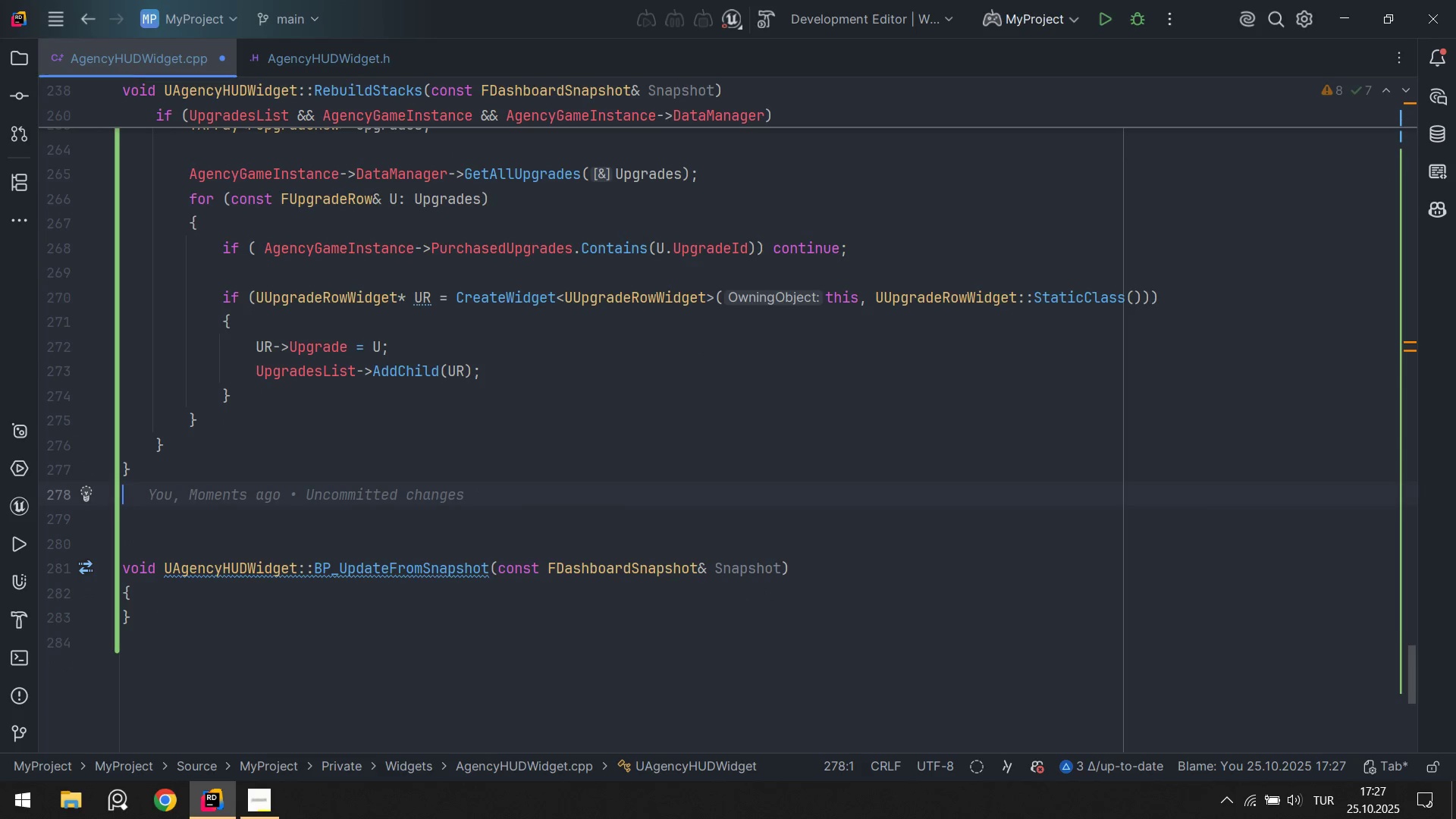 
key(ArrowUp)
 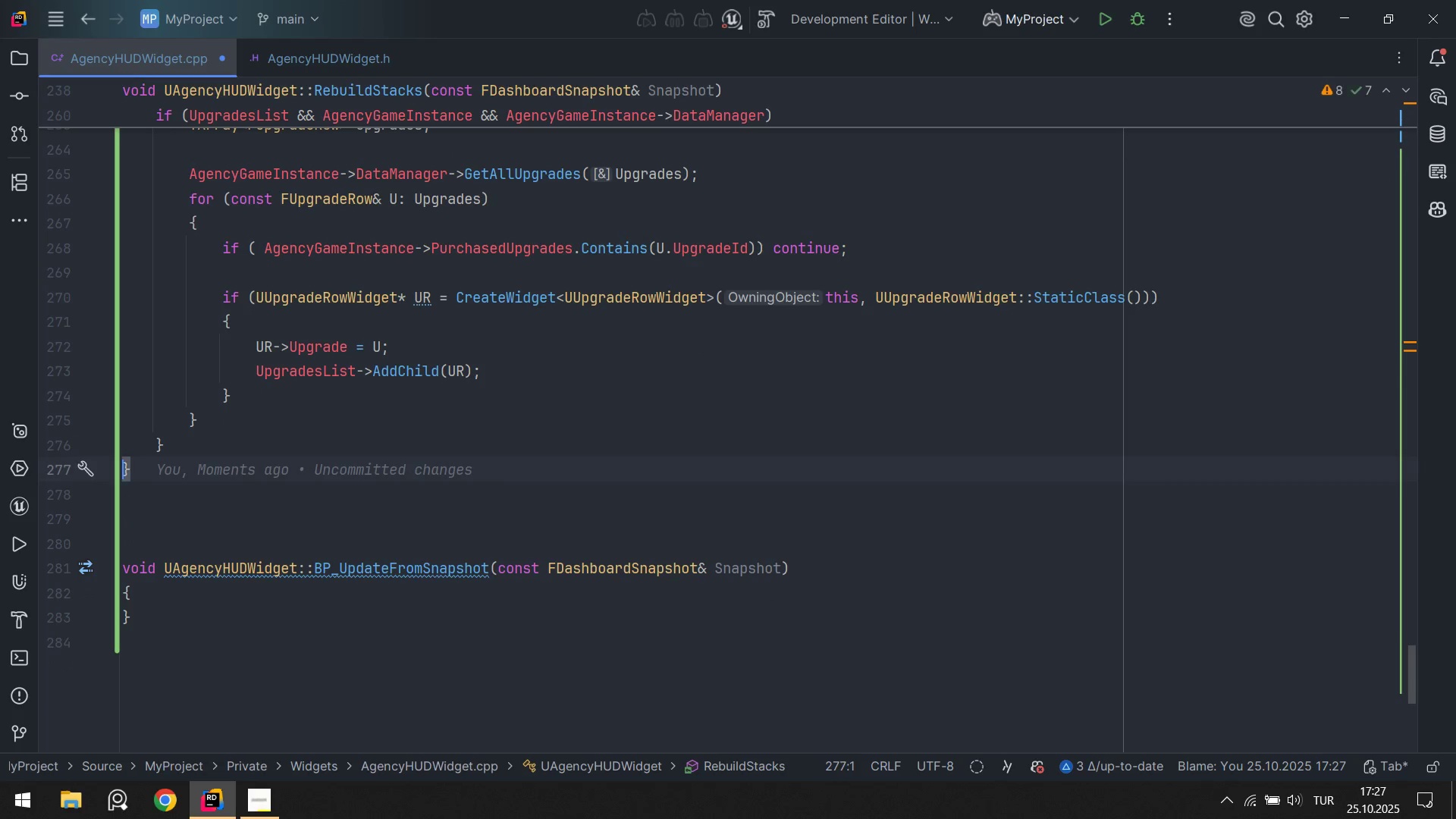 
key(ArrowUp)
 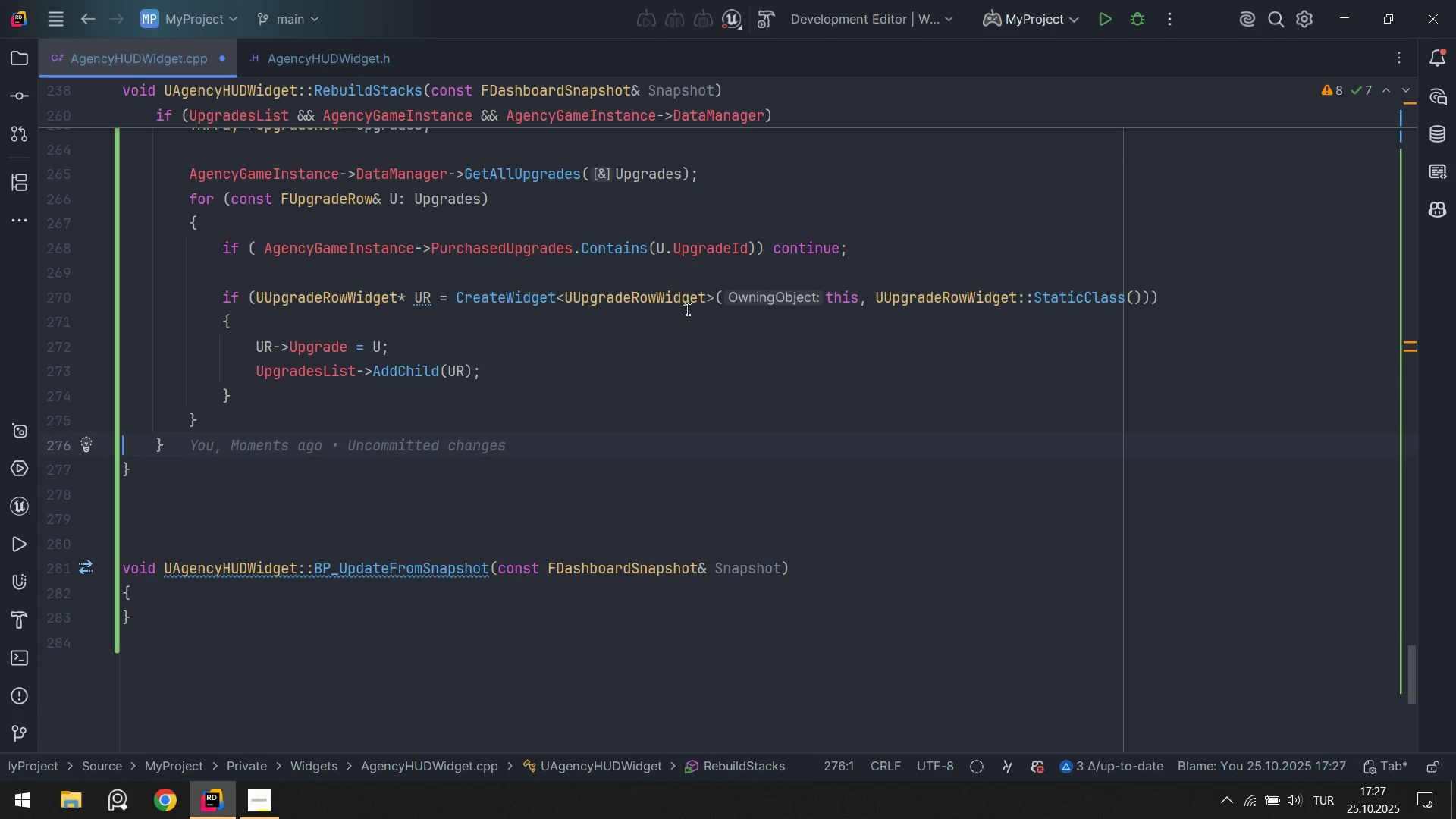 
scroll: coordinate [616, 278], scroll_direction: up, amount: 1.0
 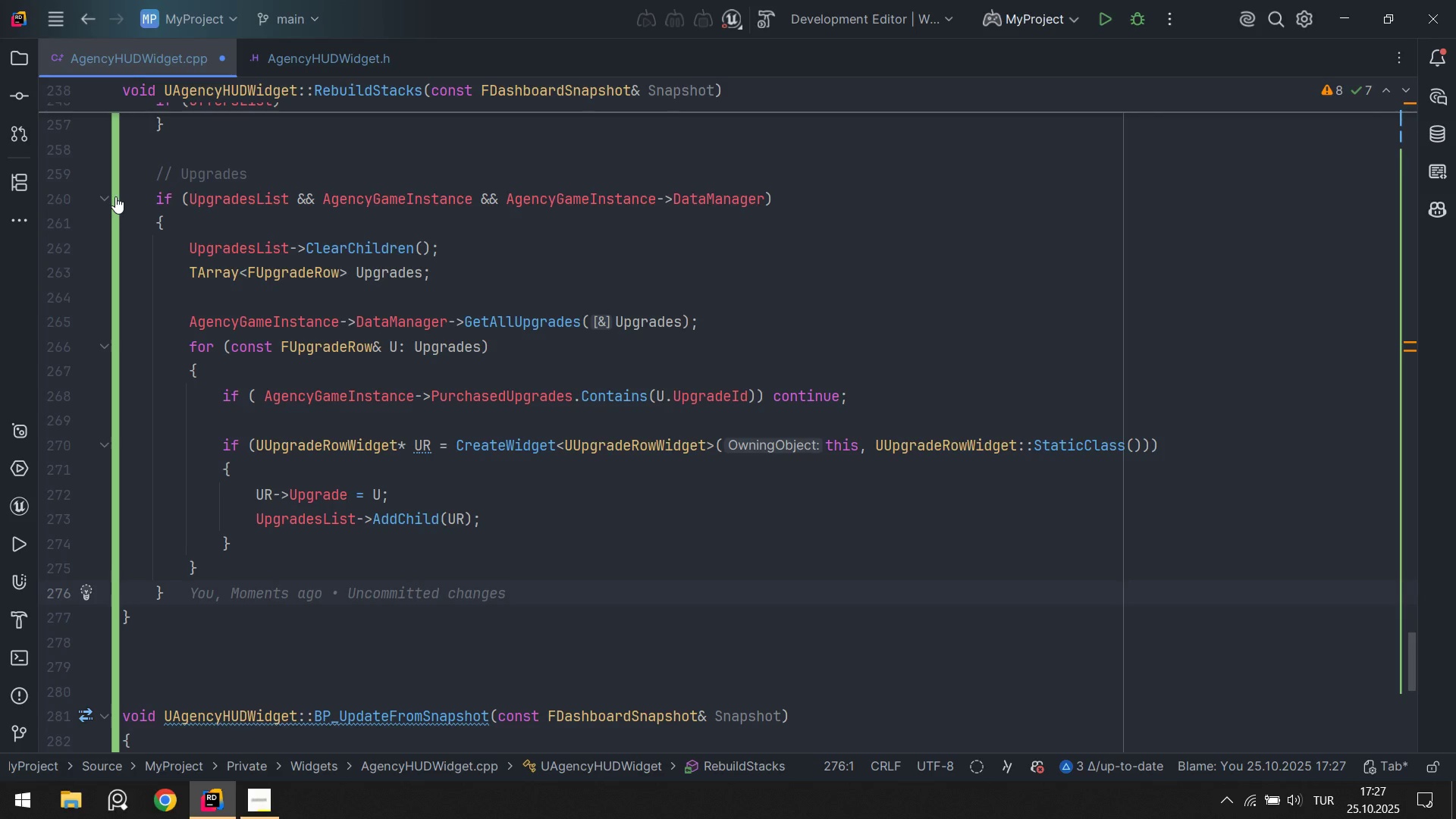 
left_click([106, 200])
 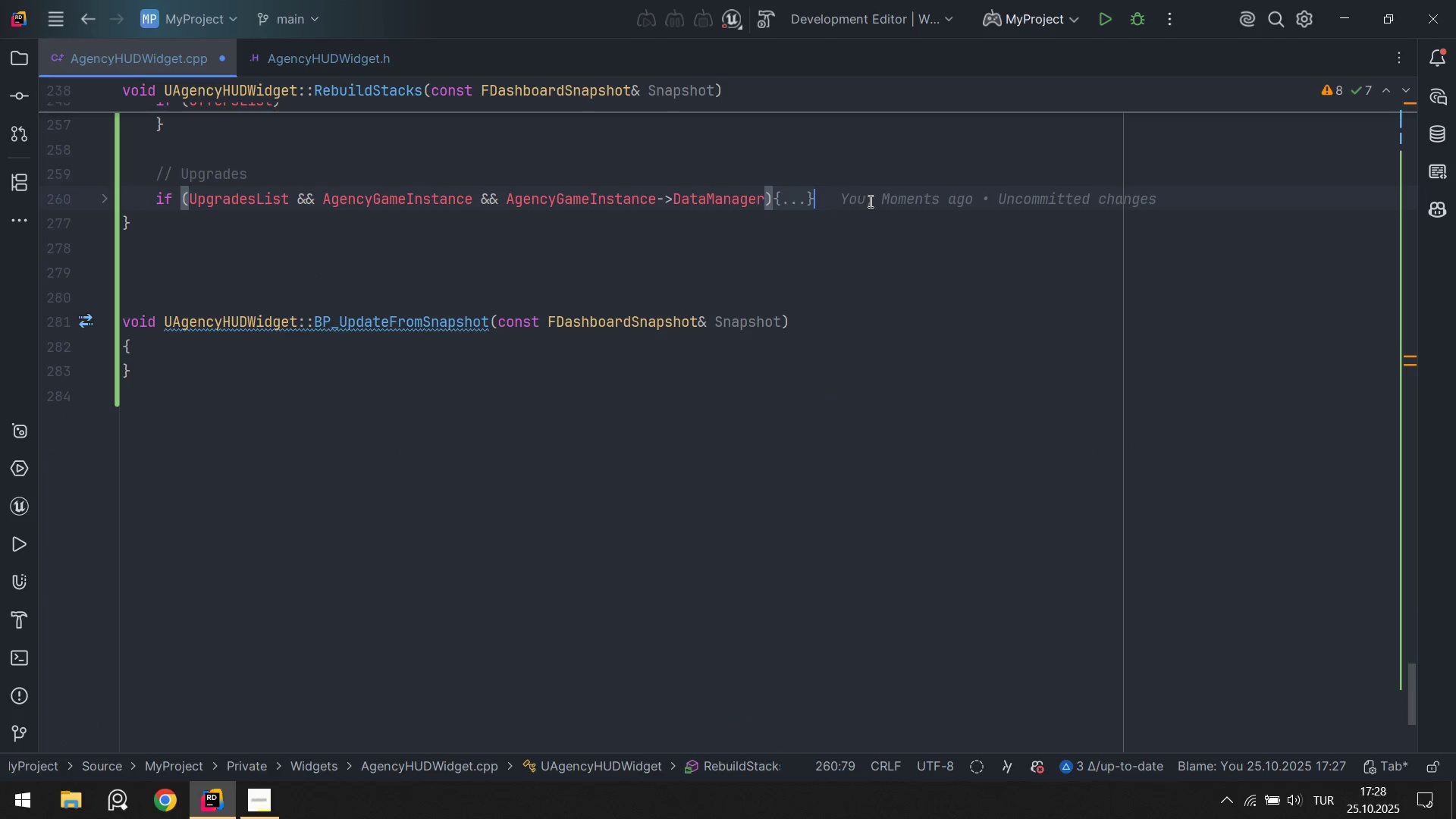 
scroll: coordinate [893, 233], scroll_direction: up, amount: 3.0
 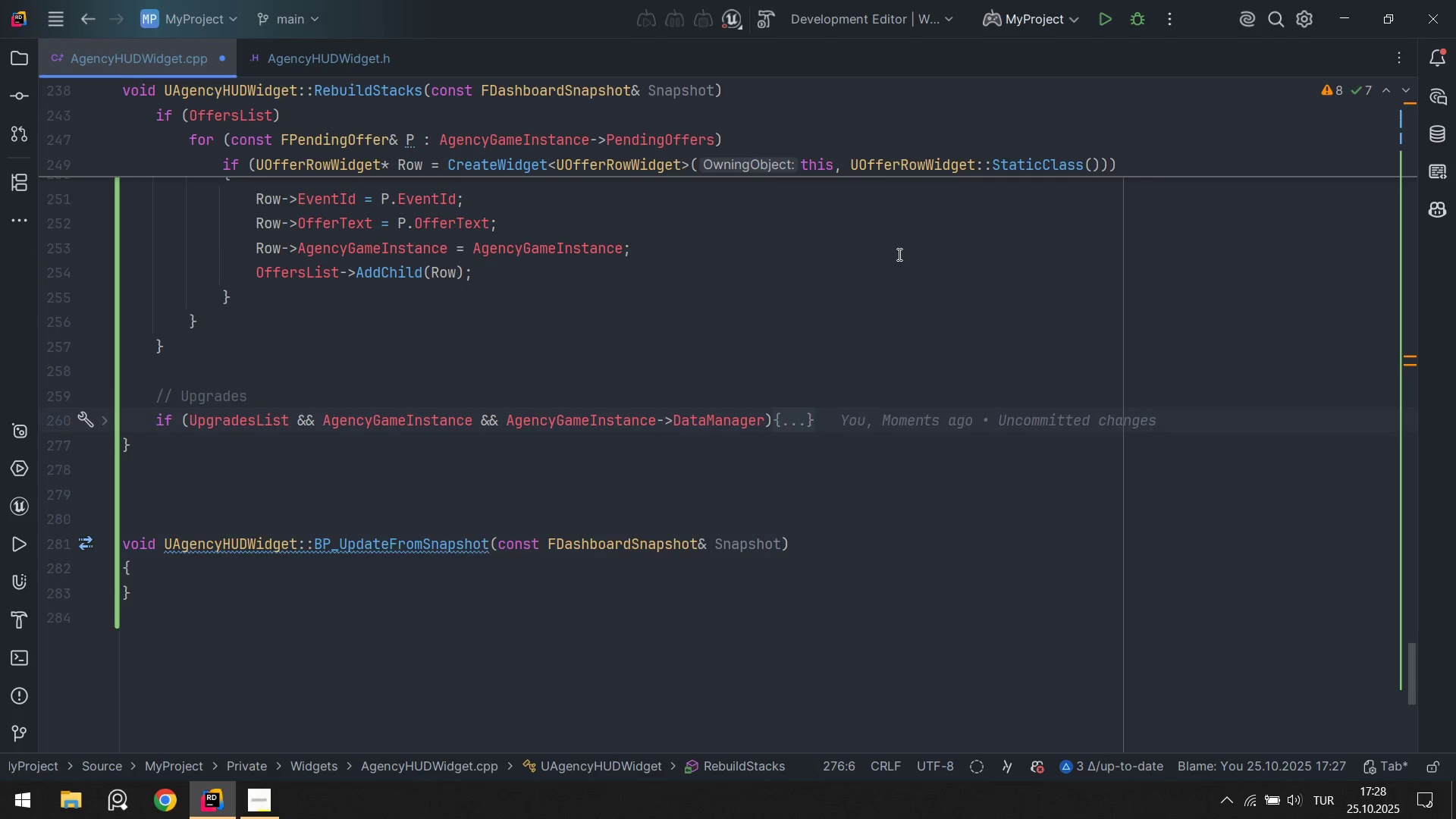 
key(NumpadEnter)
key(NumpadEnter)
type(&& Creatore)
key(Backspace)
type(s)
 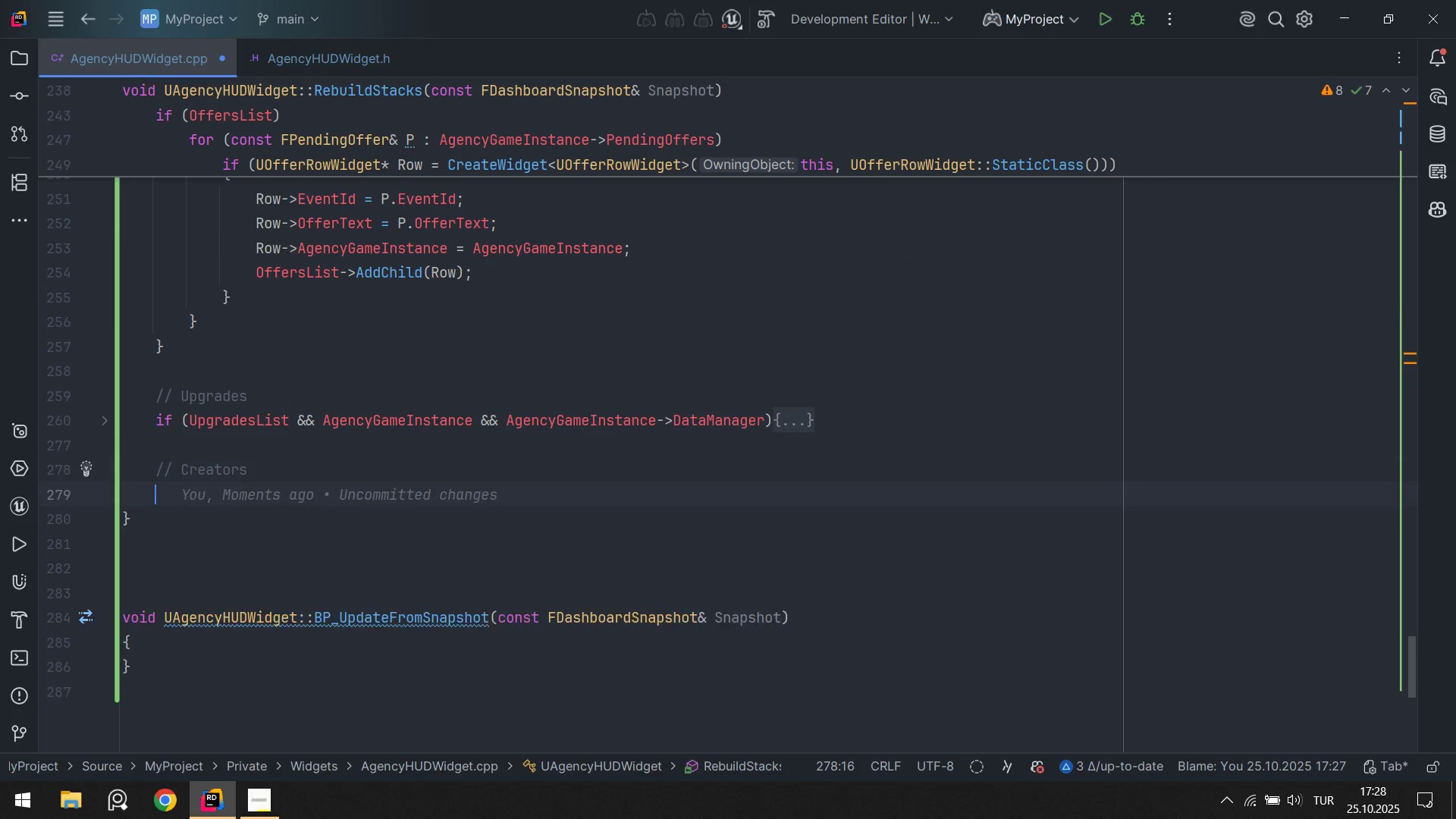 
 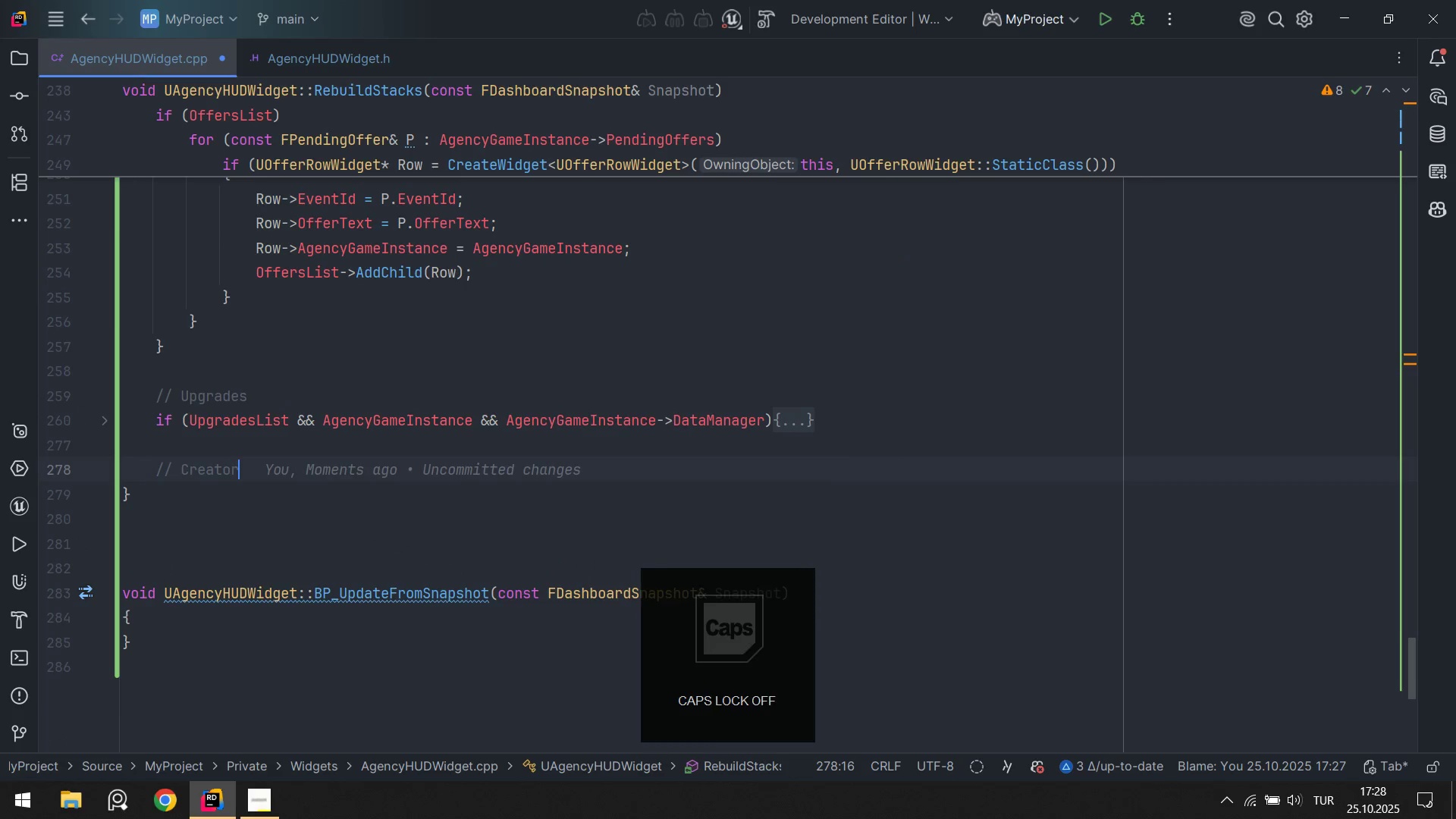 
key(Enter)
 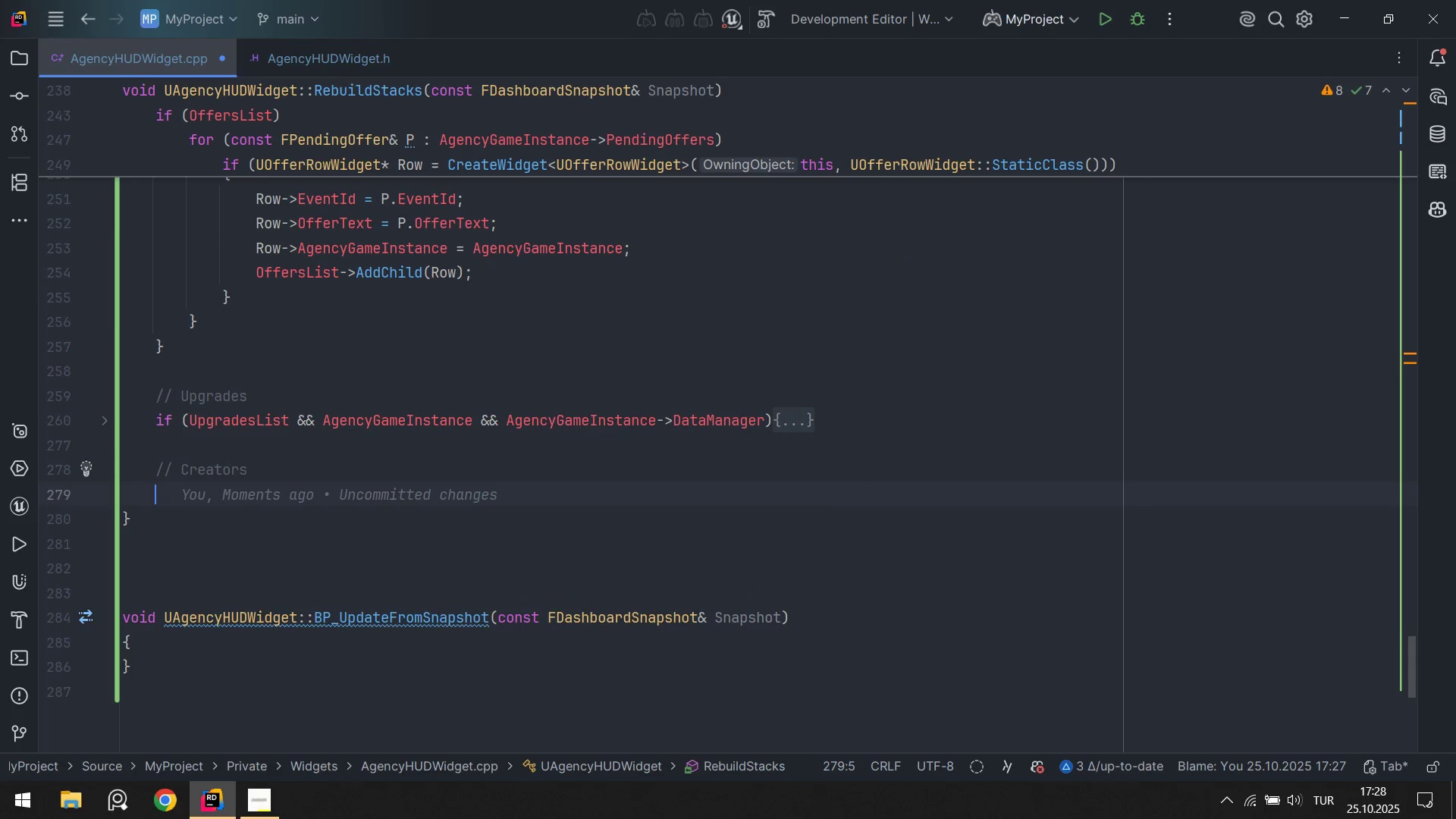 
key(Enter)
 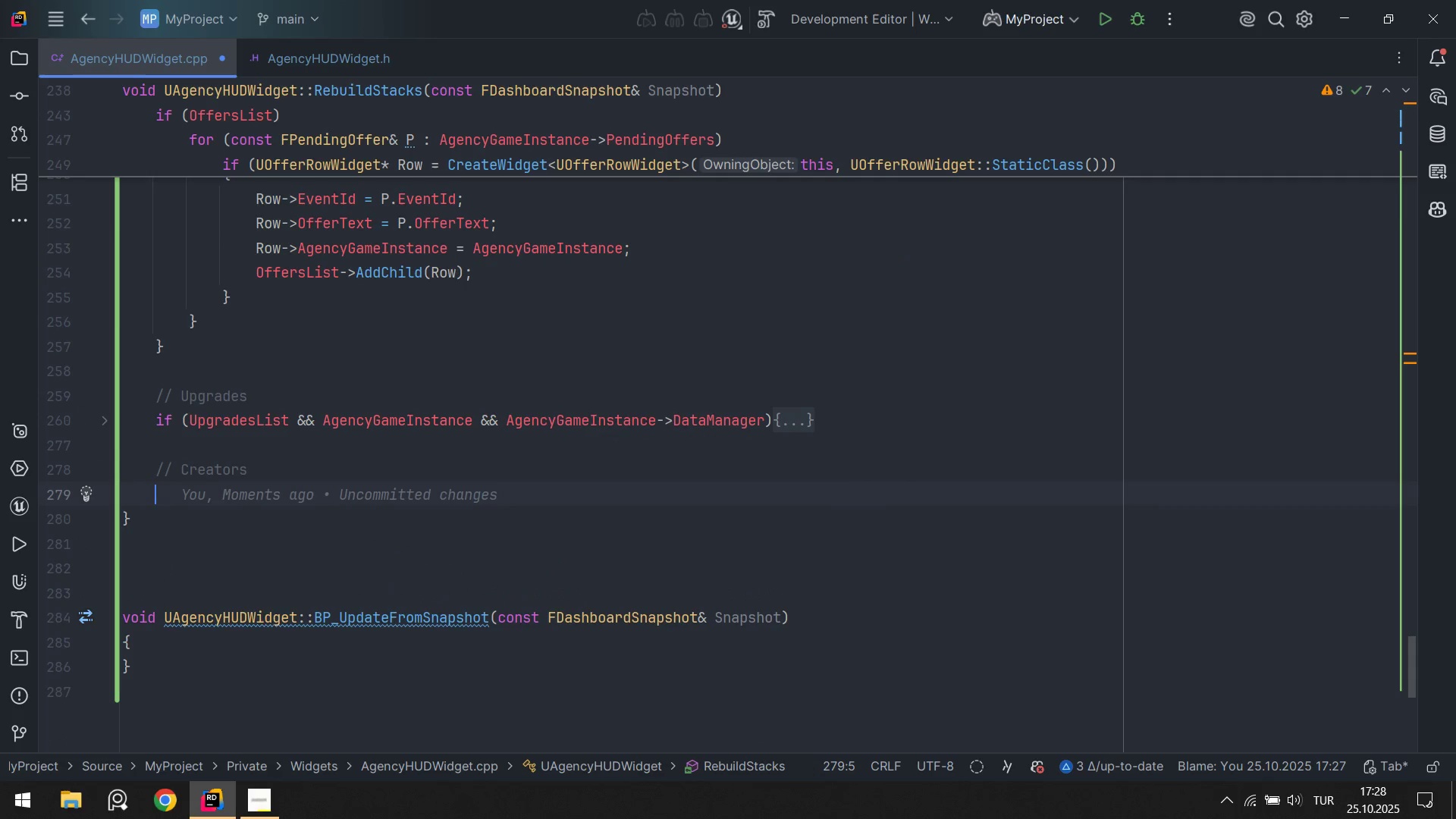 
type('f *Cre)
key(Tab)
type( %%)
key(Backspace)
key(Backspace)
type(^^ Agen)
key(Tab)
 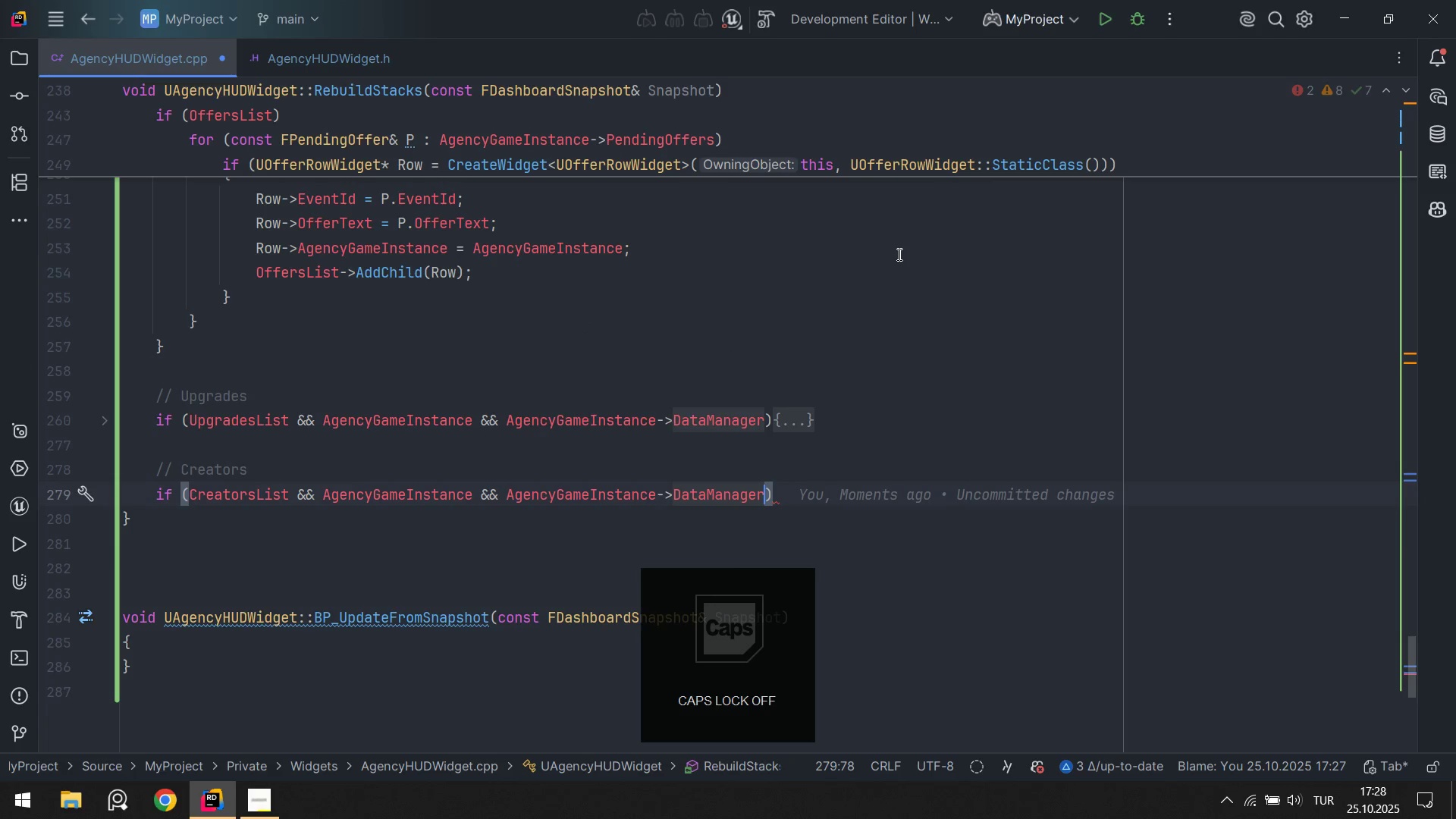 
key(ArrowRight)
 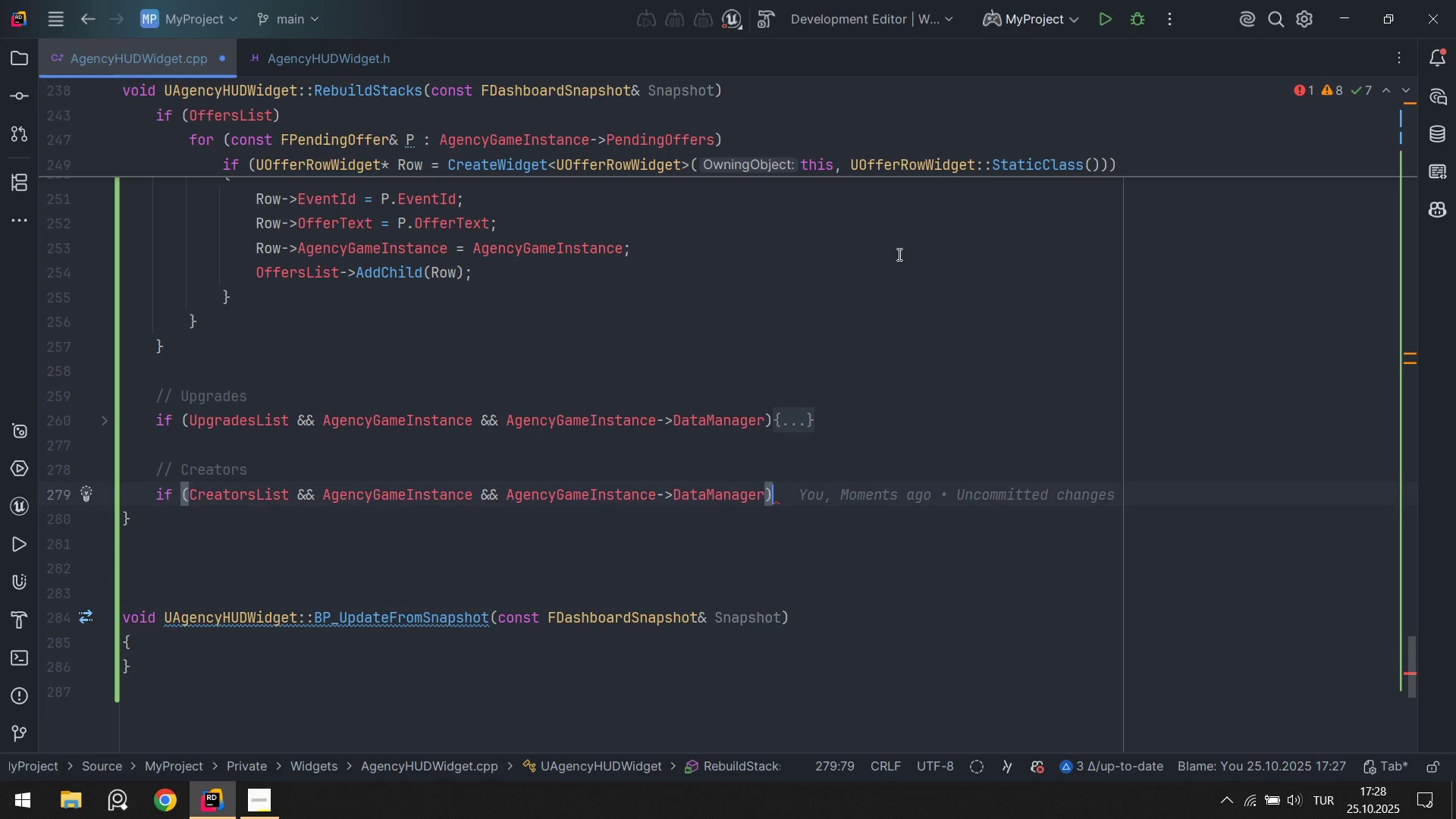 
key(Space)
 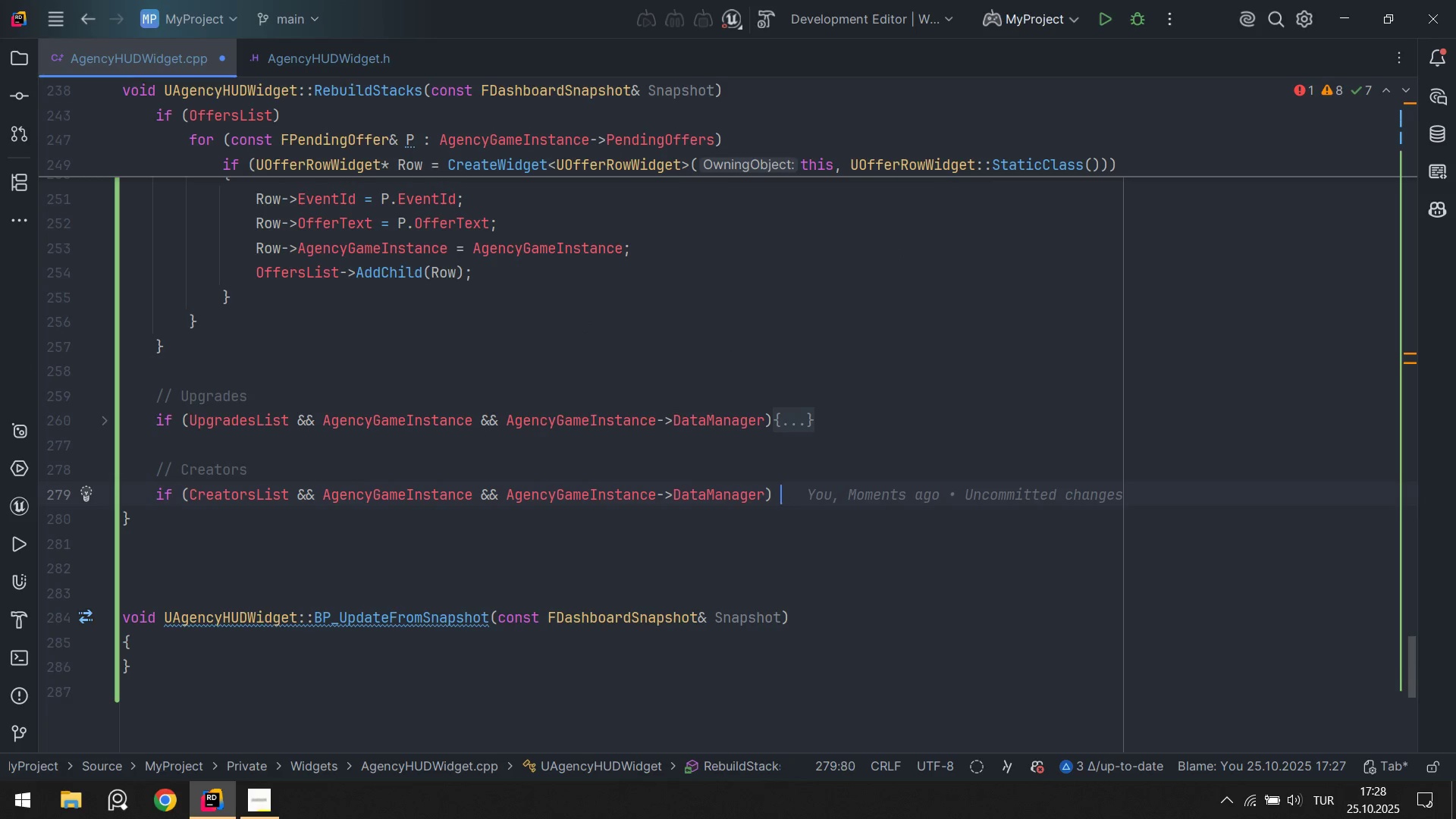 
key(Control+ControlLeft)
 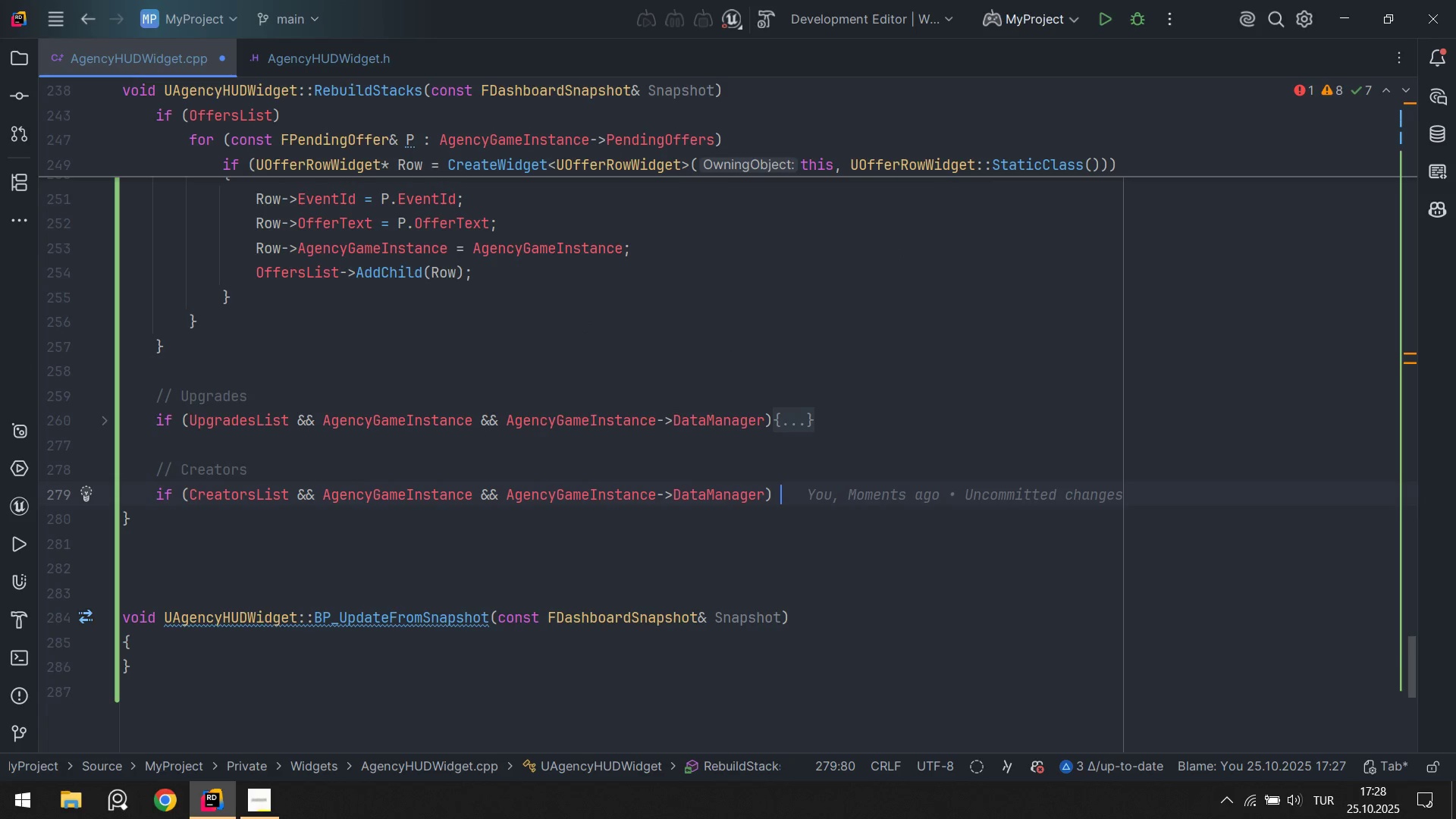 
key(Alt+Control+AltRight)
 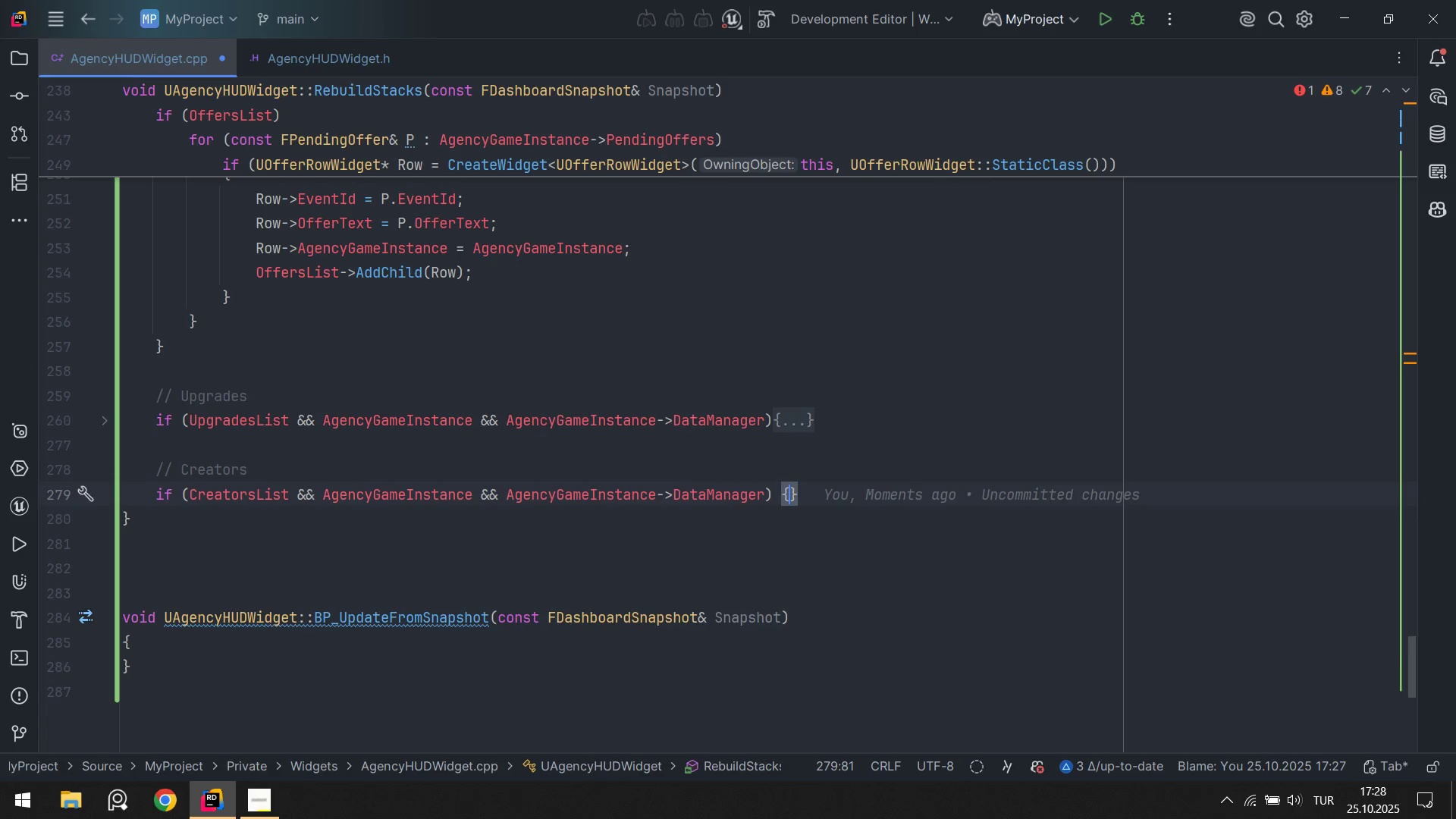 
key(Alt+Control+7)
 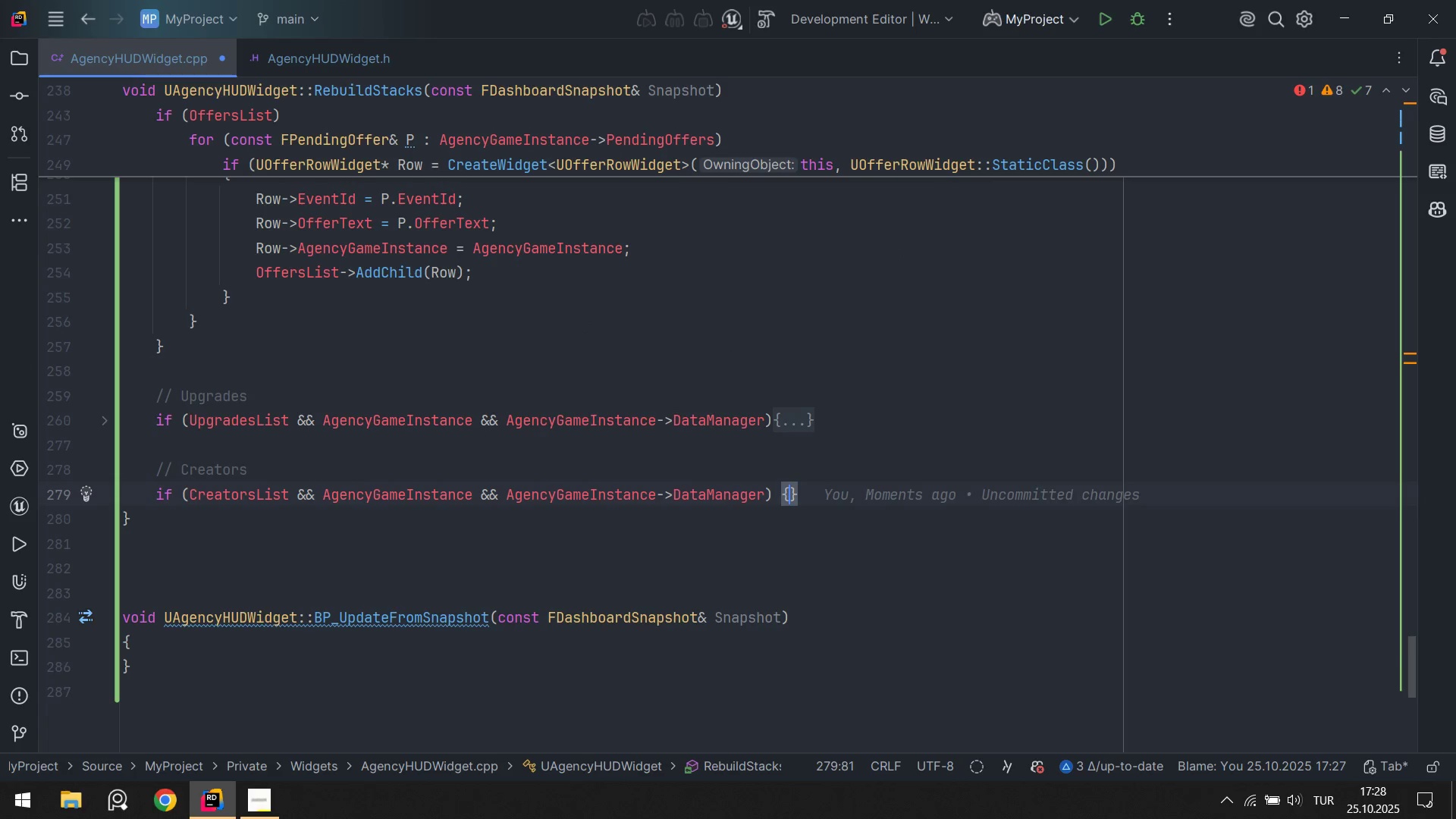 
key(Backspace)
 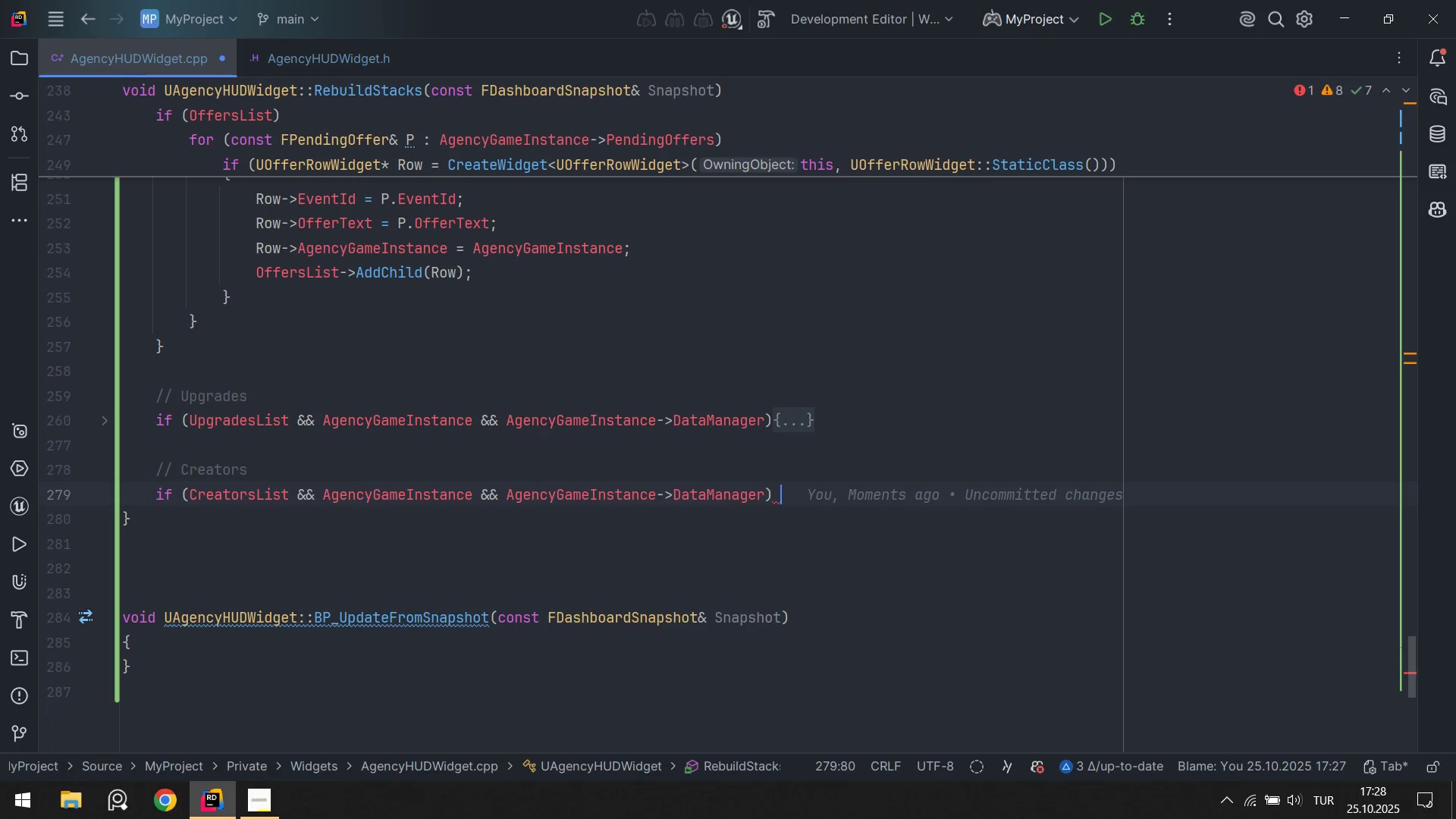 
key(Control+ControlLeft)
 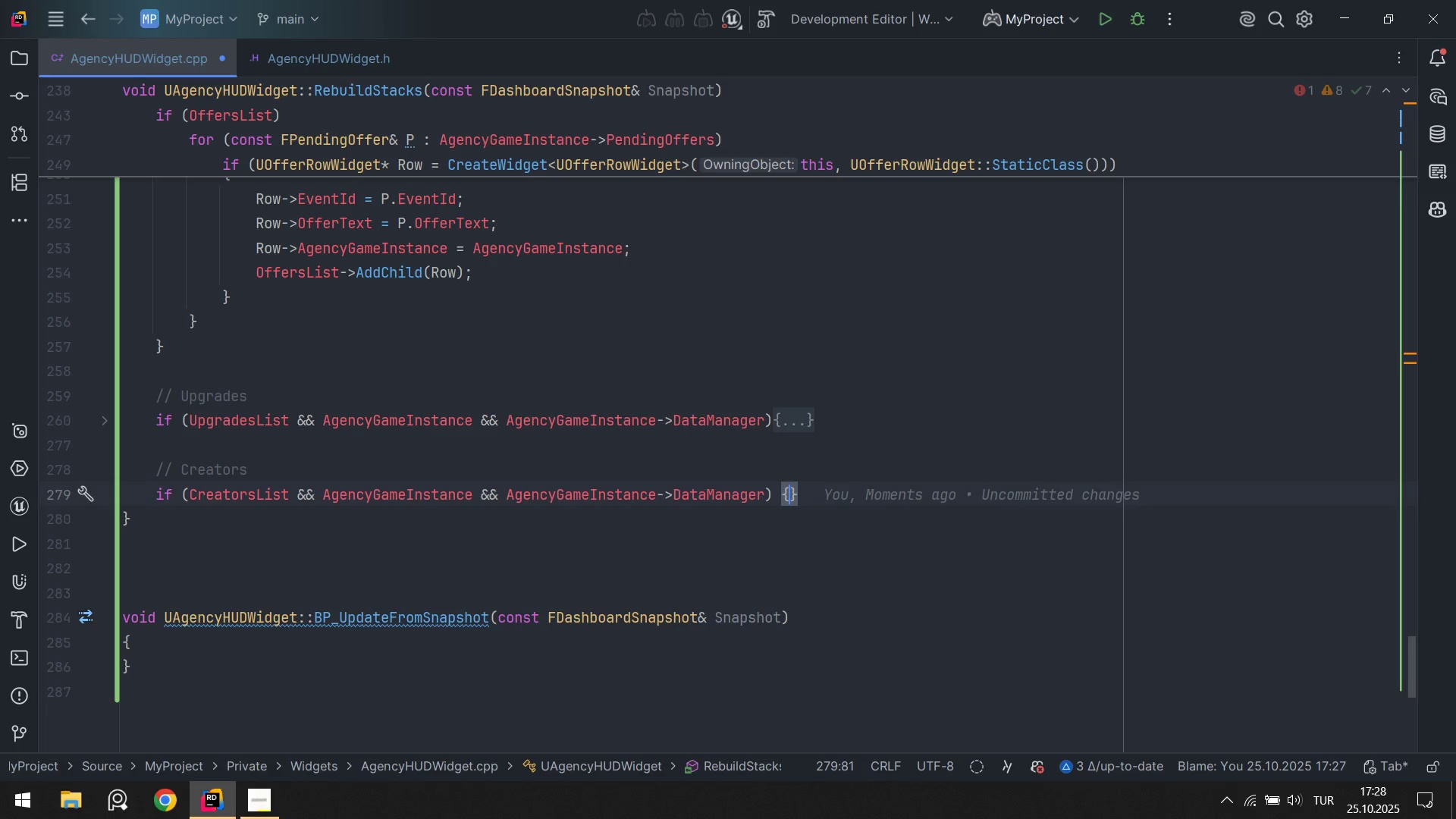 
key(Alt+Control+AltRight)
 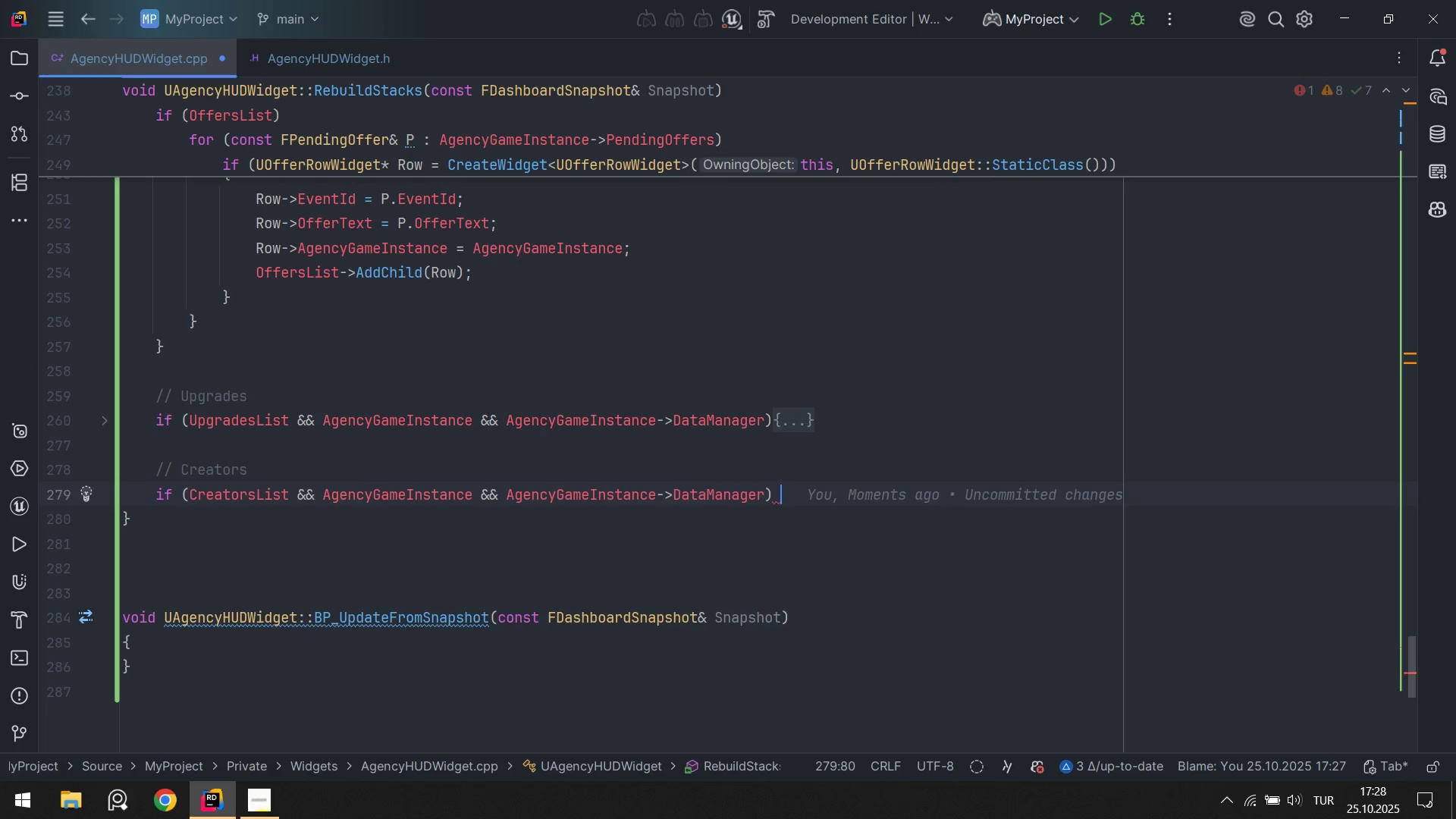 
key(Alt+Control+7)
 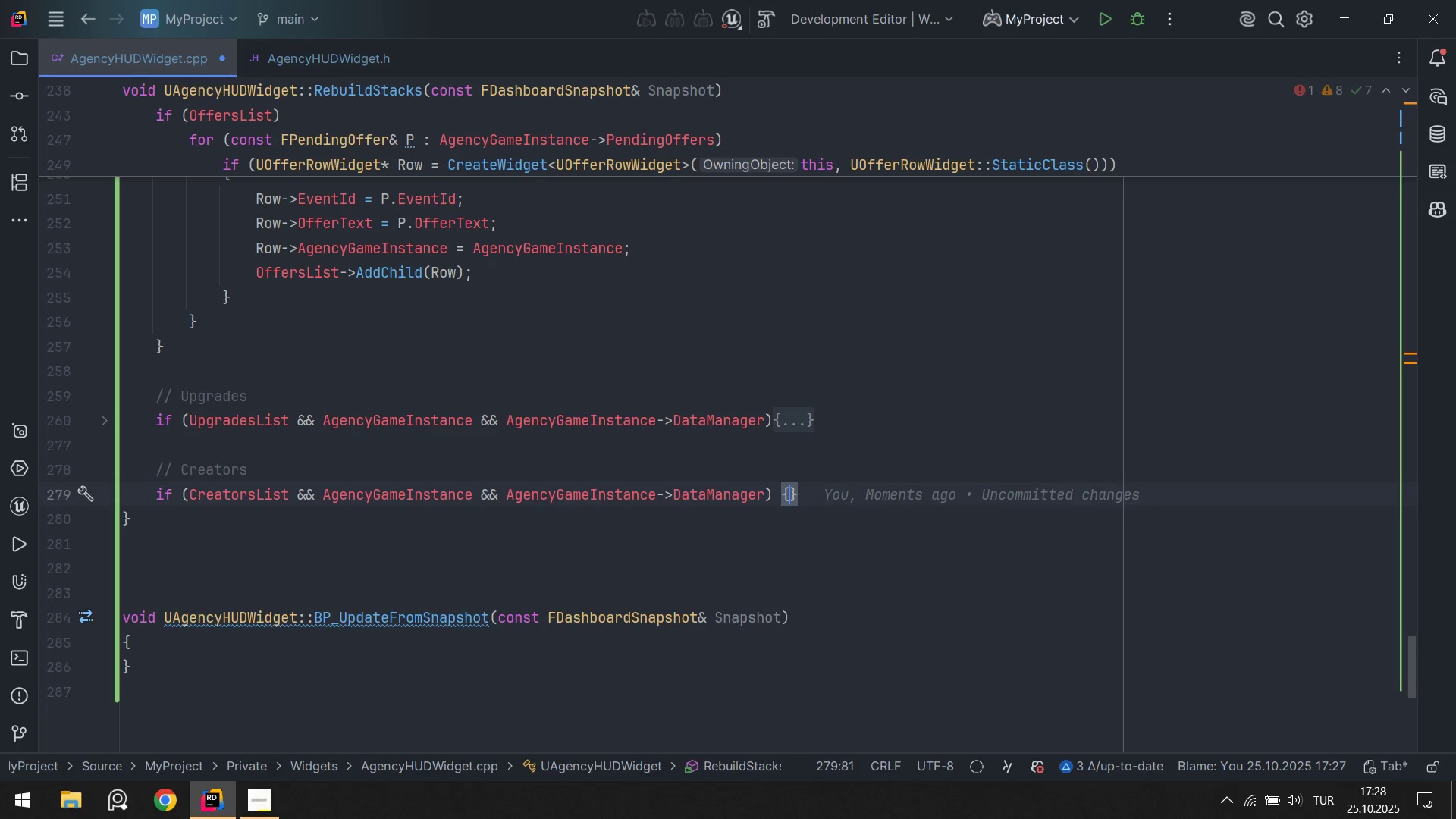 
key(Enter)
 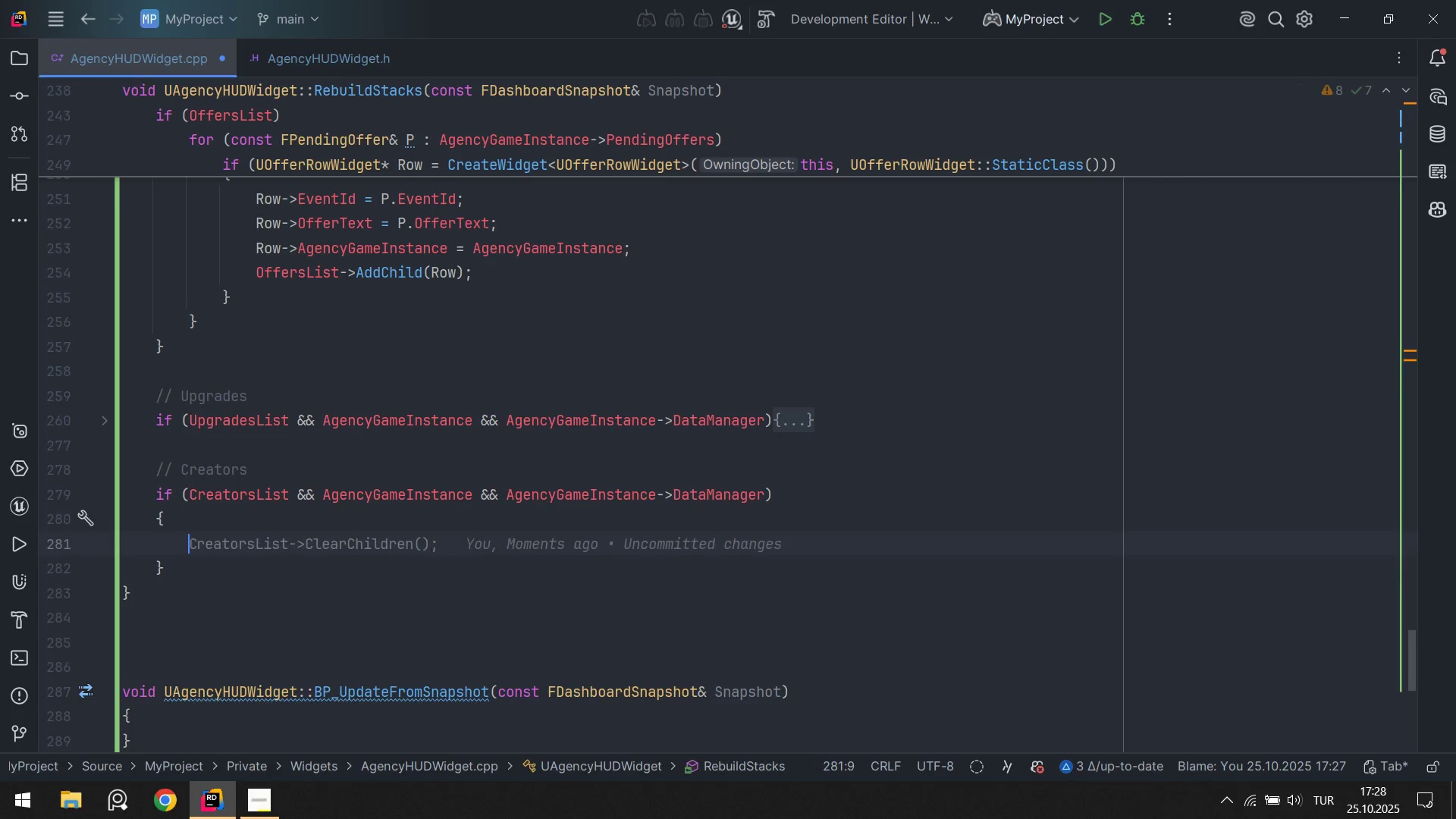 
type(Cre)
key(Tab)
 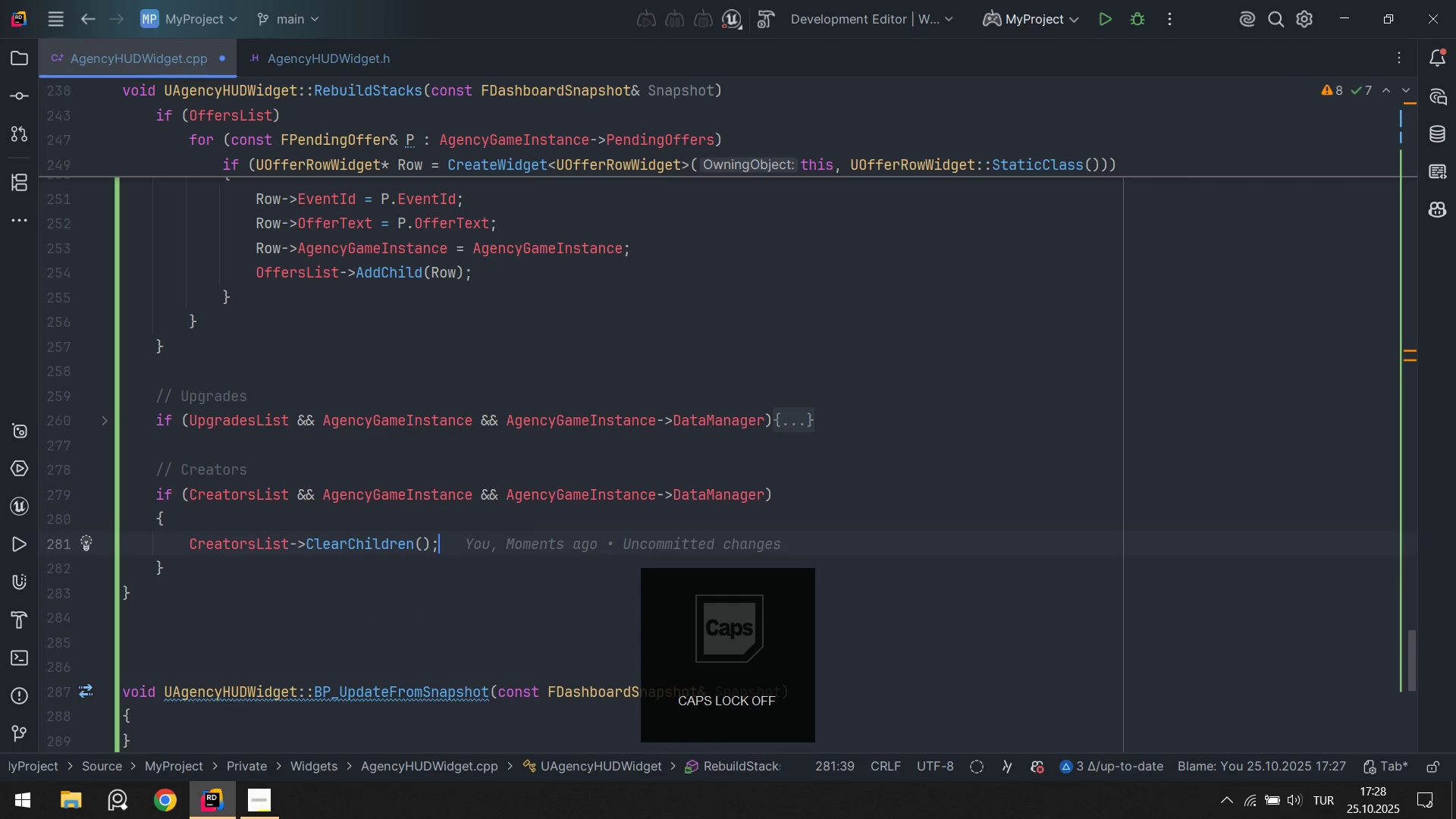 
key(Enter)
 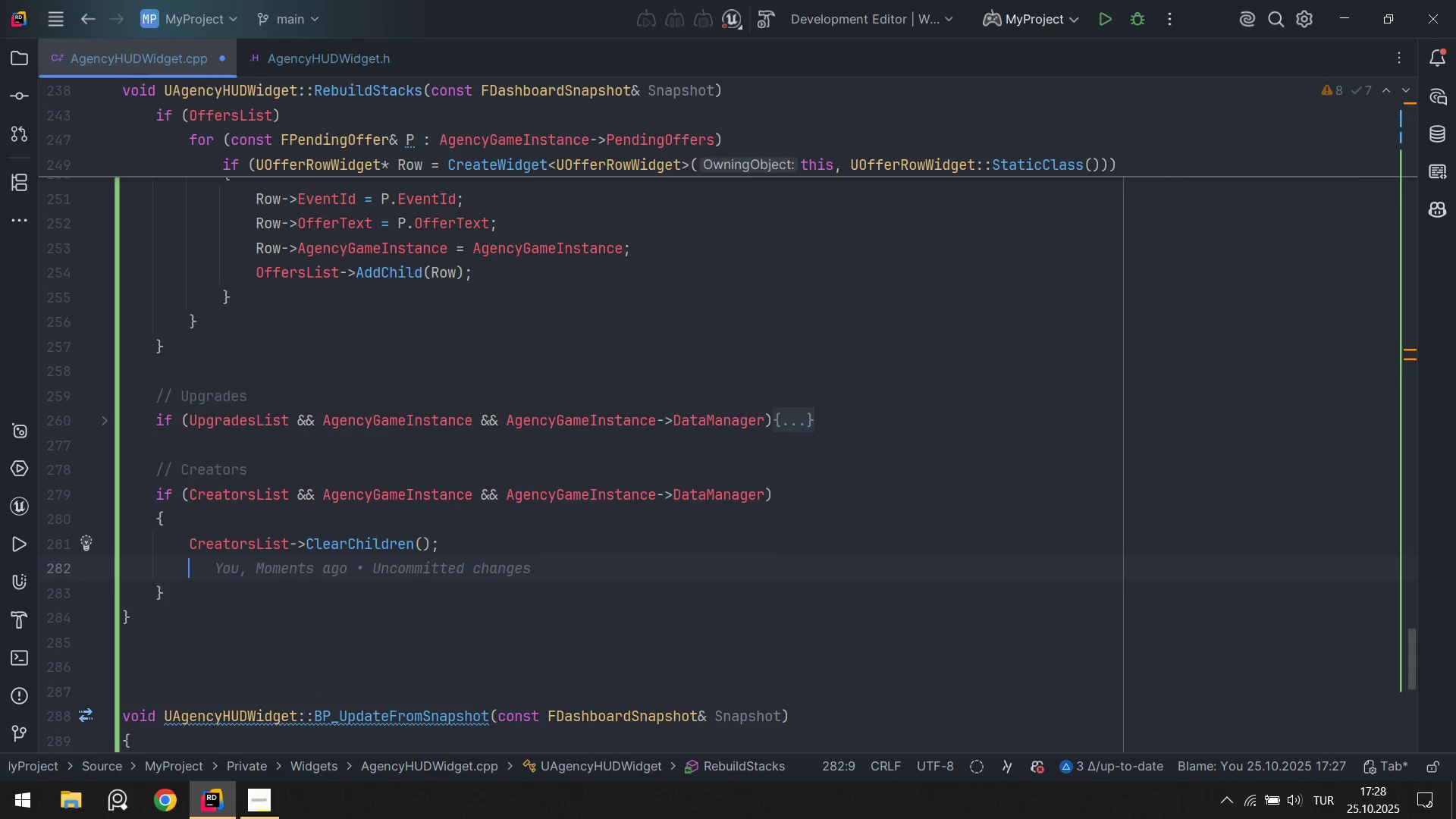 
type(Tarr)
key(Tab)
type(Cr)
key(Backspace)
key(Backspace)
type(FCreator)
key(Tab)
 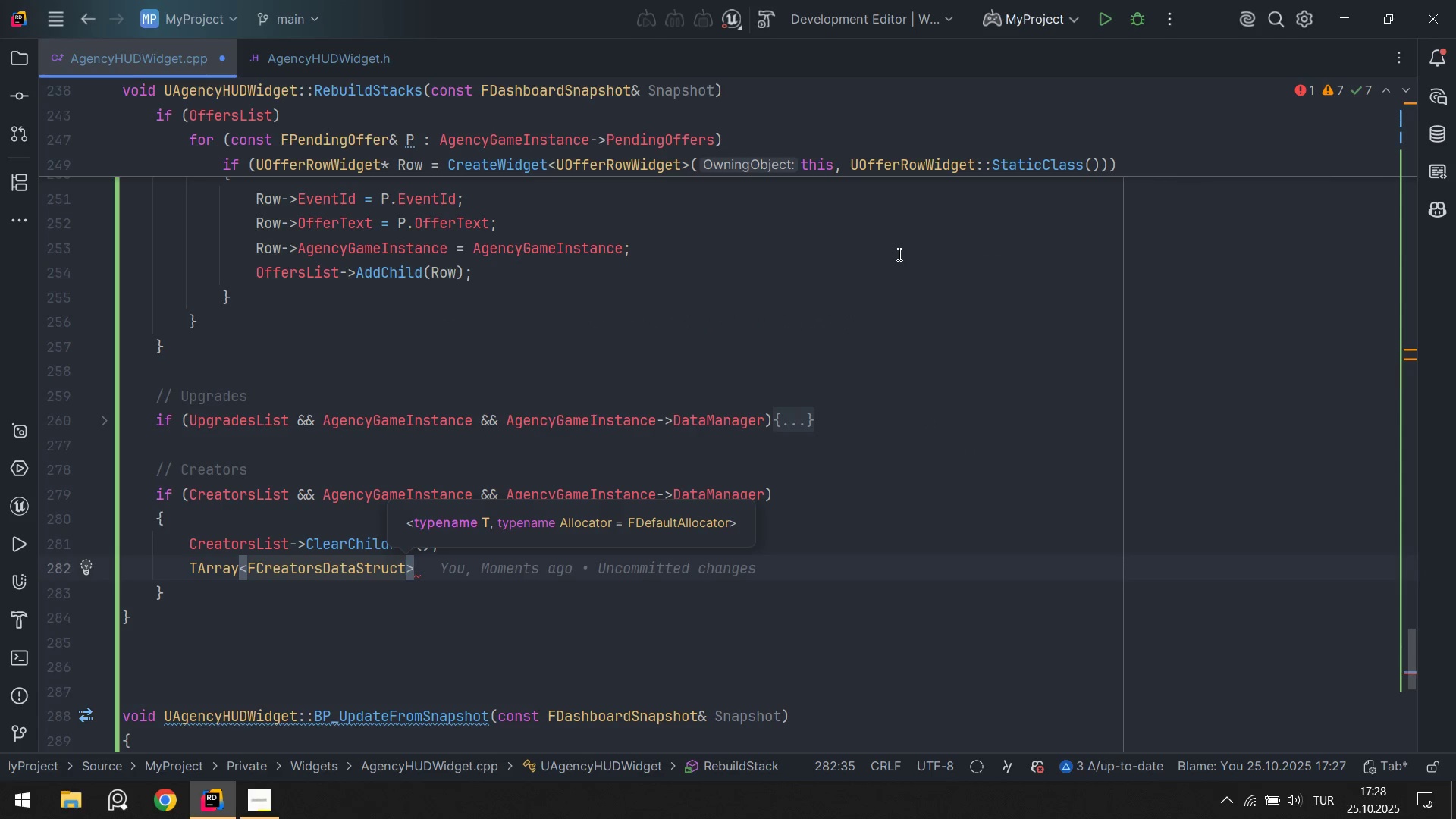 
key(ArrowRight)
 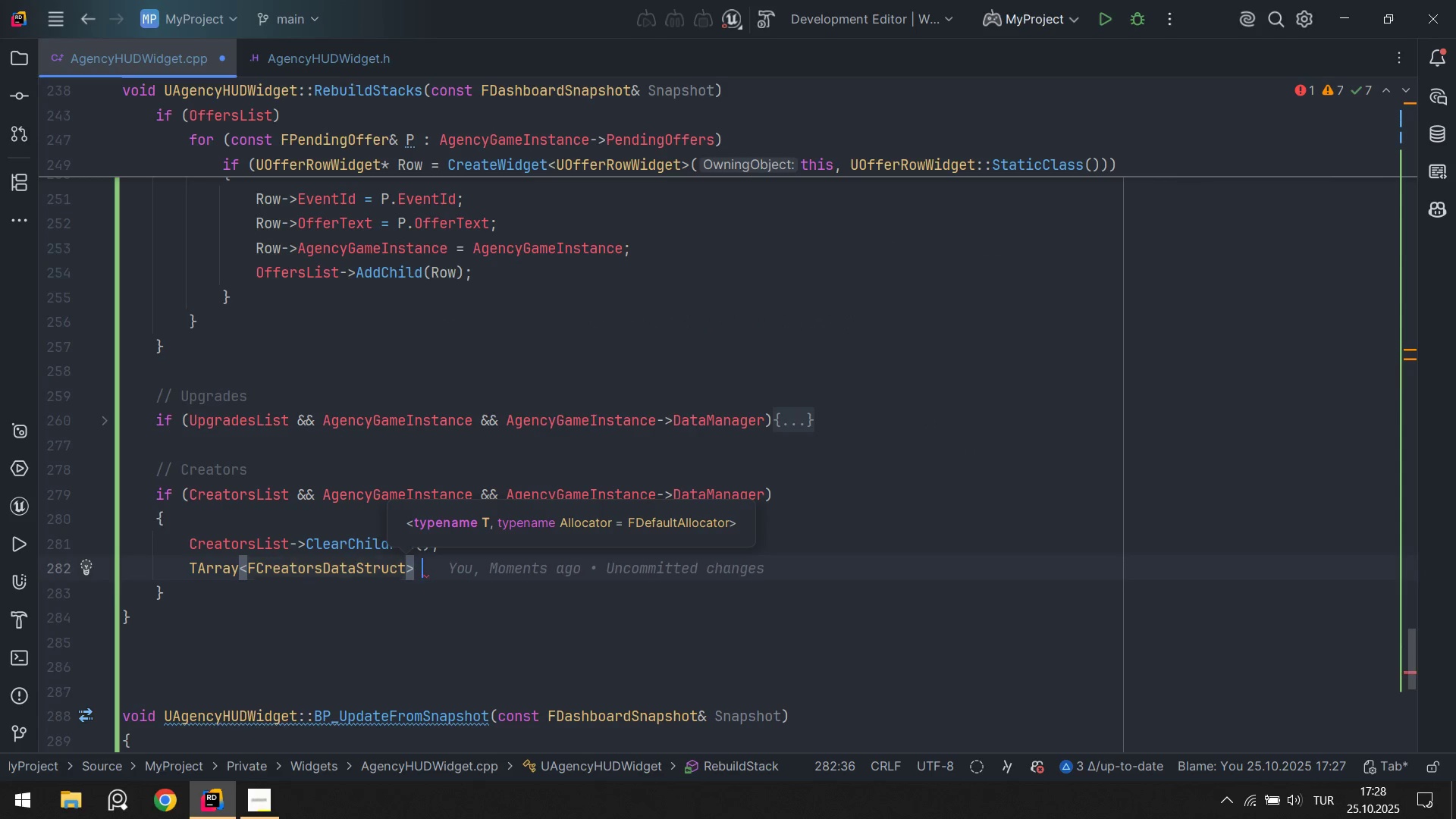 
type( Allc)
key(Backspace)
type(Cre)
key(Tab)
 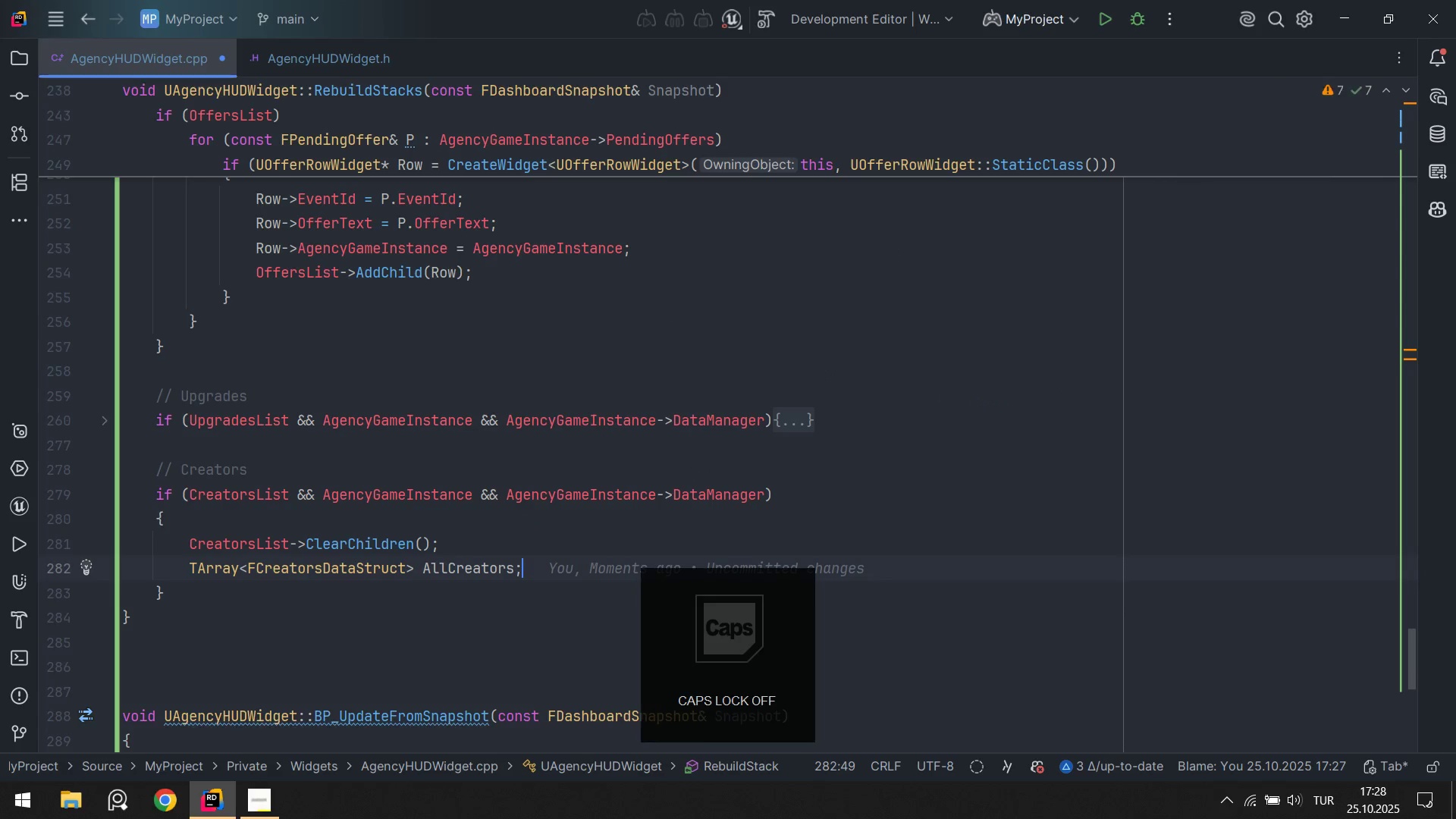 
key(Enter)
 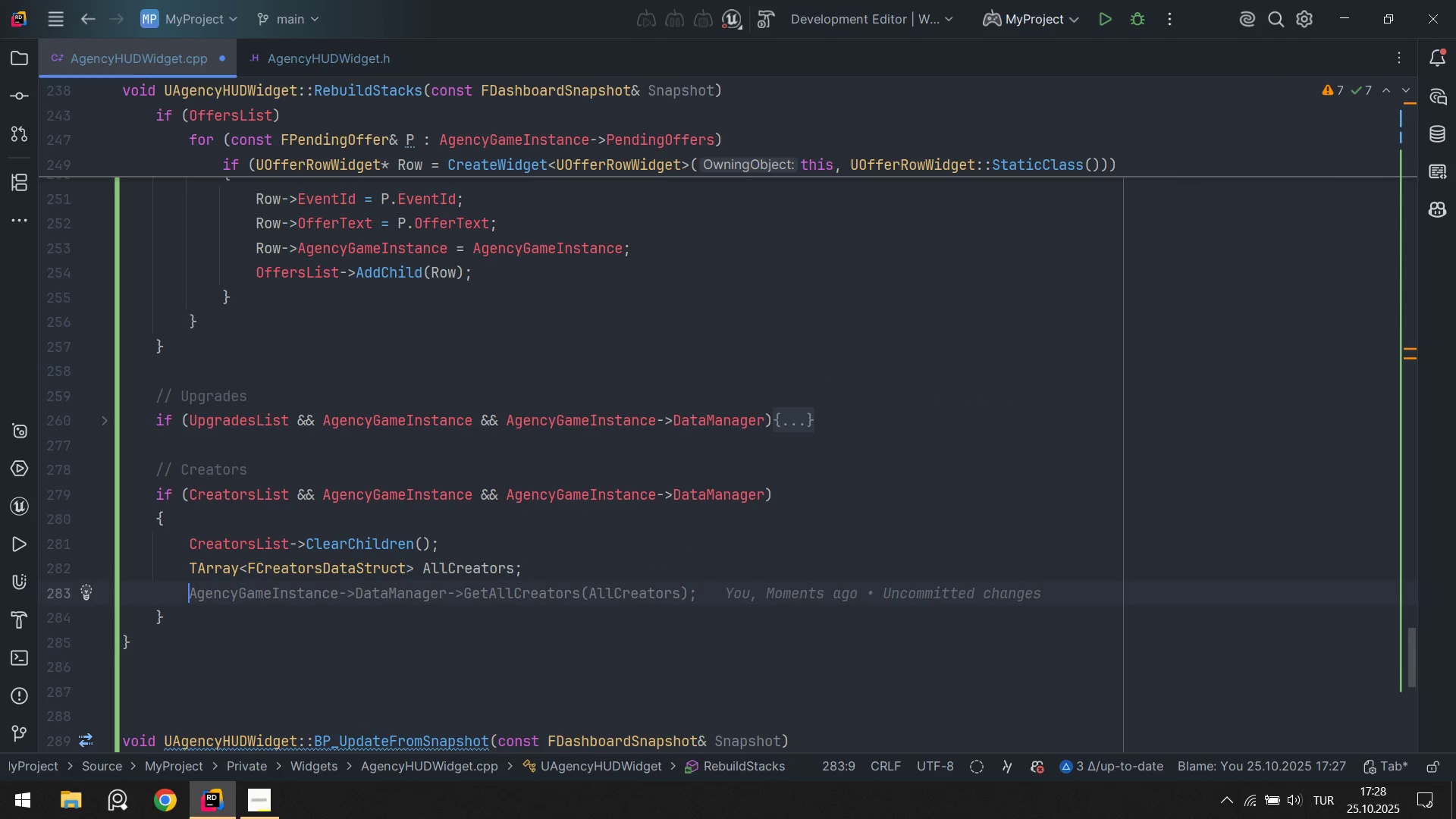 
key(Control+ControlLeft)
 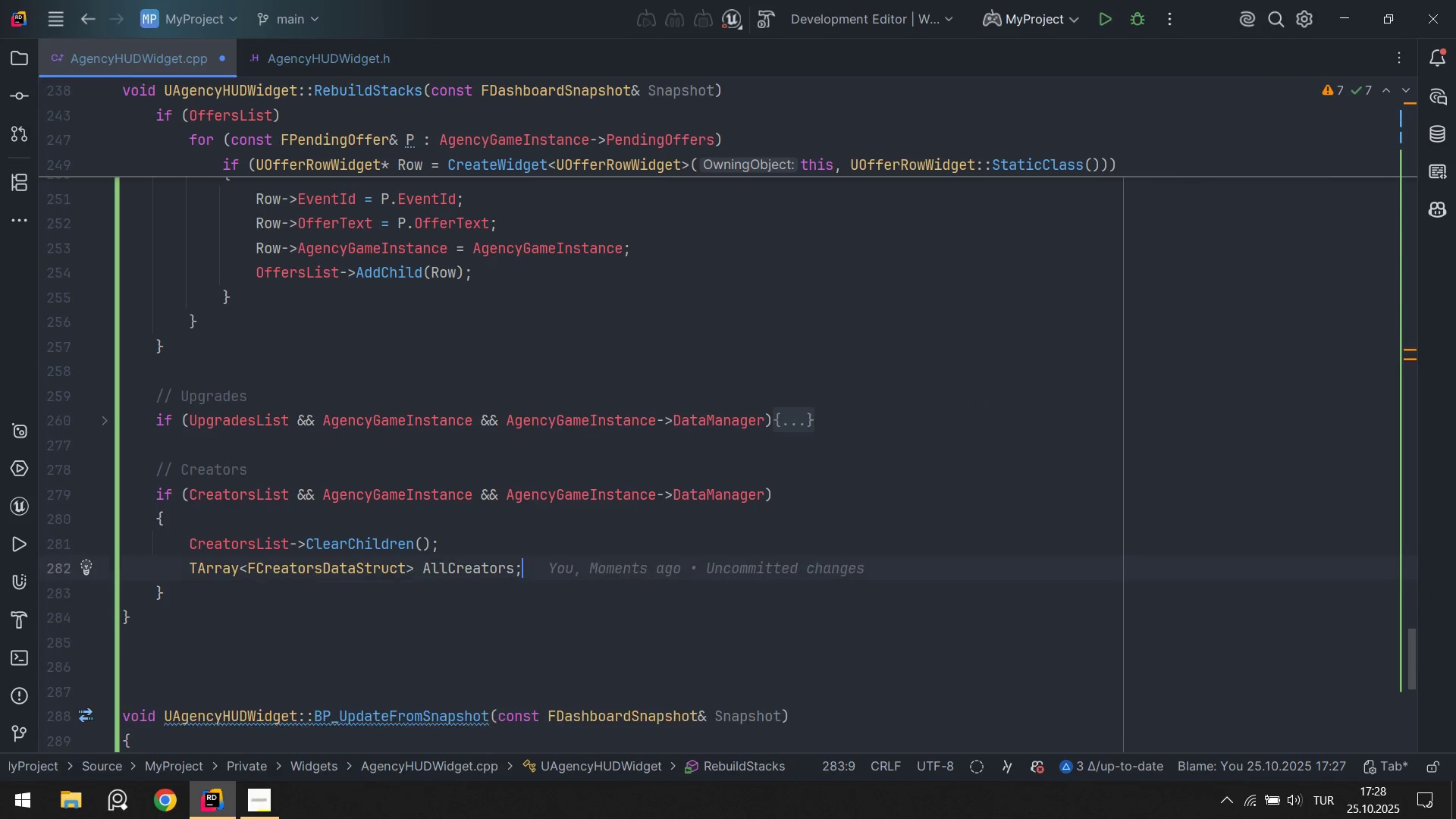 
key(Control+Z)
 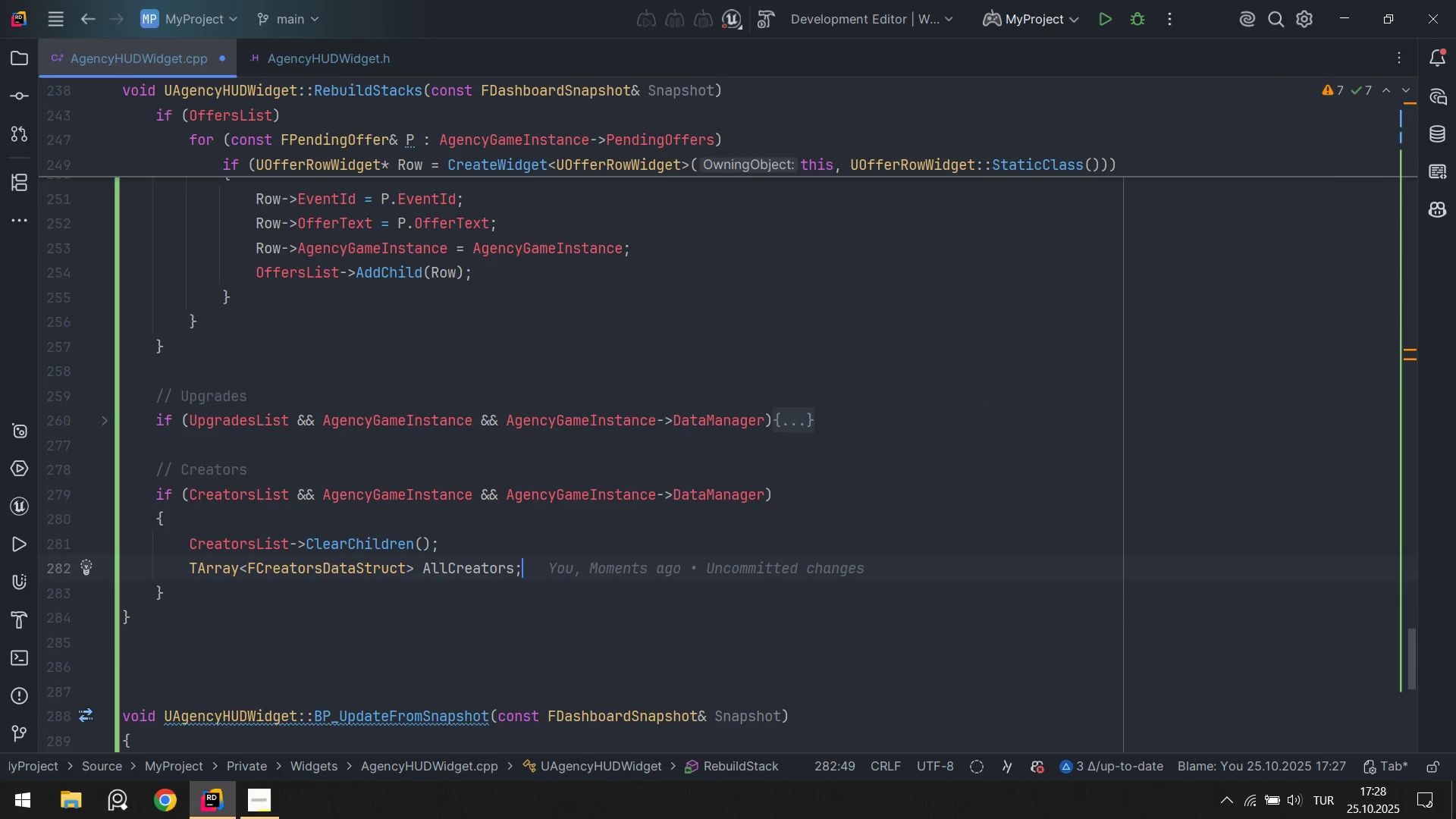 
key(Enter)
 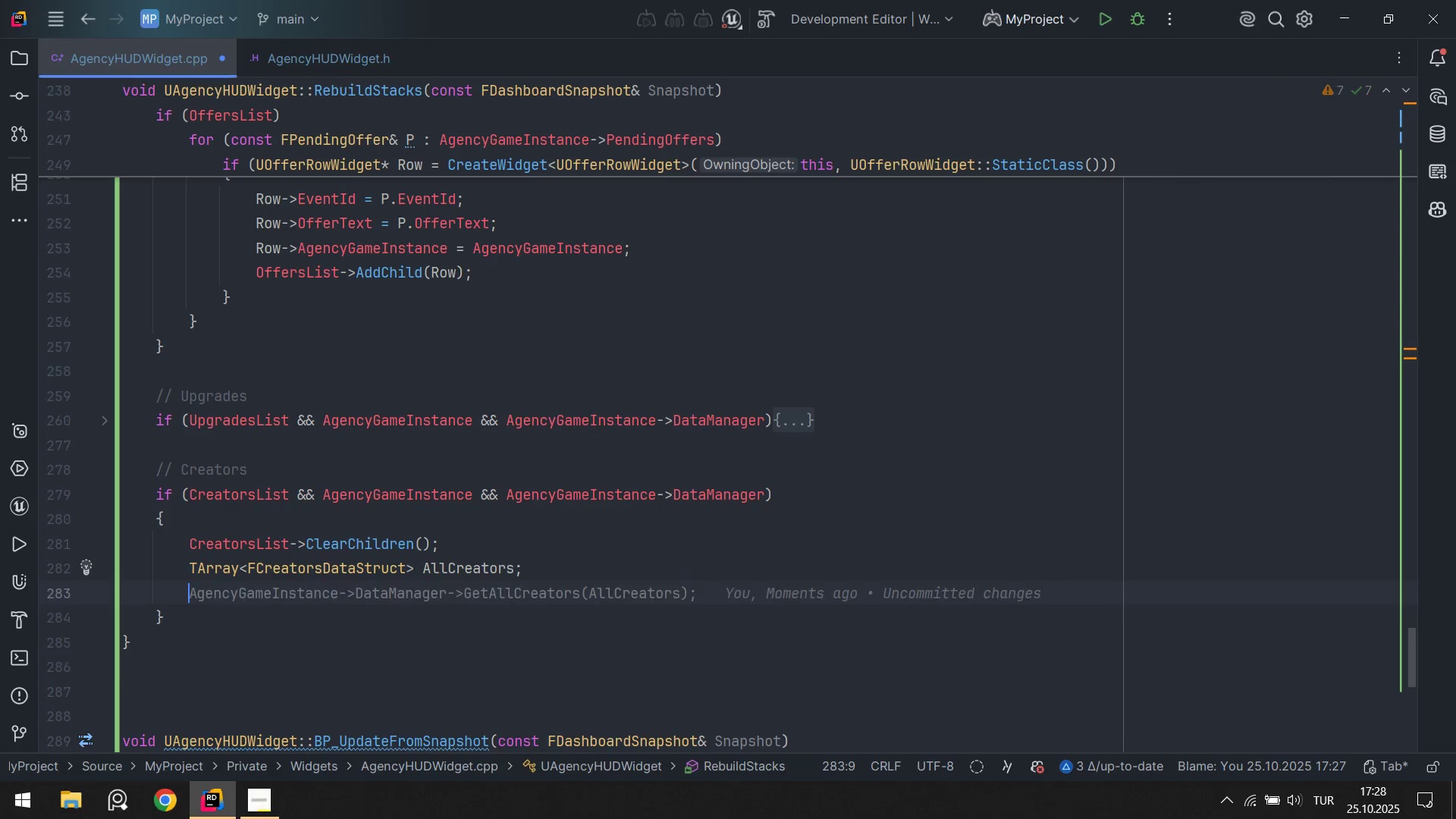 
type(Agen)
 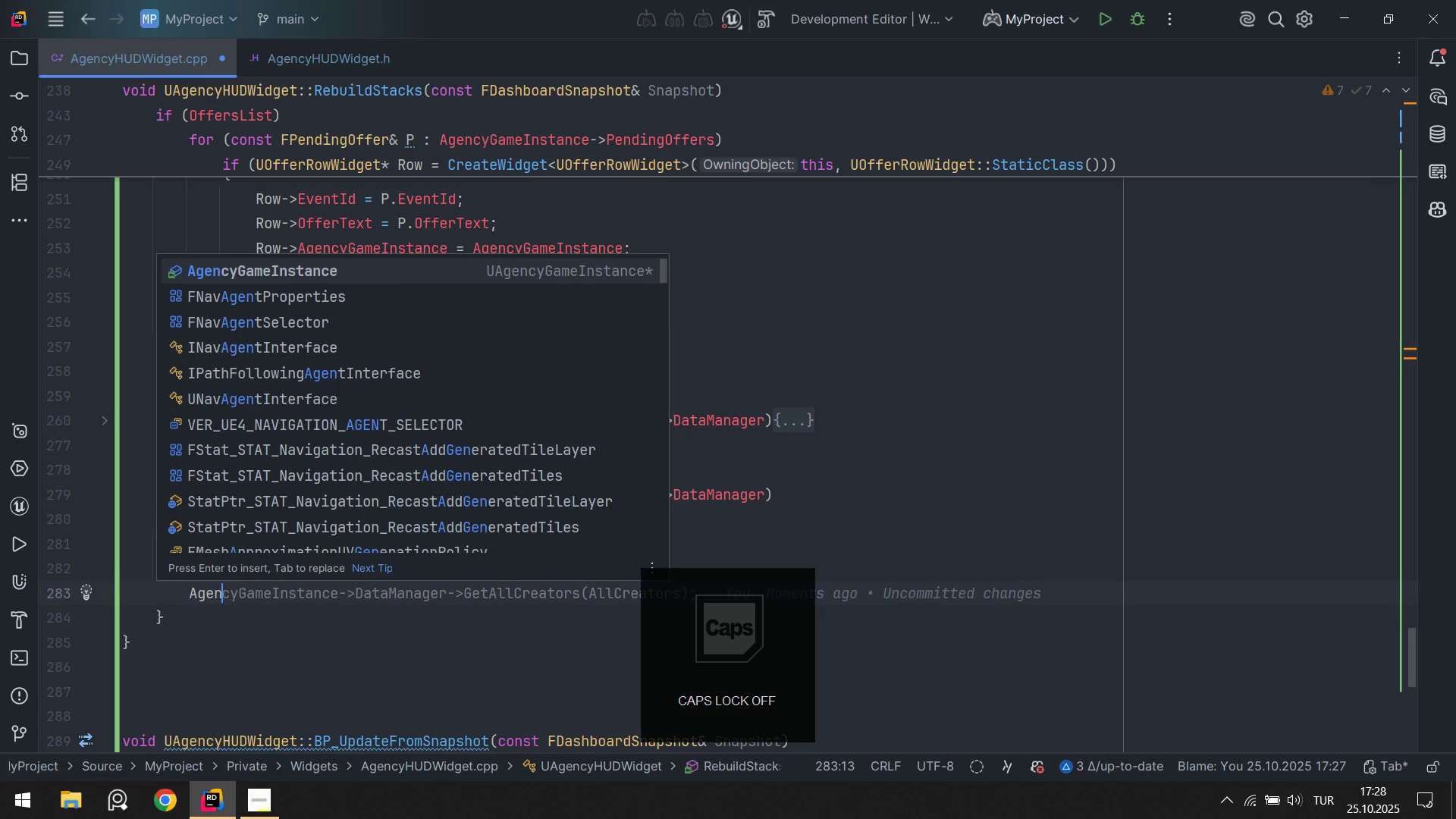 
key(Enter)
 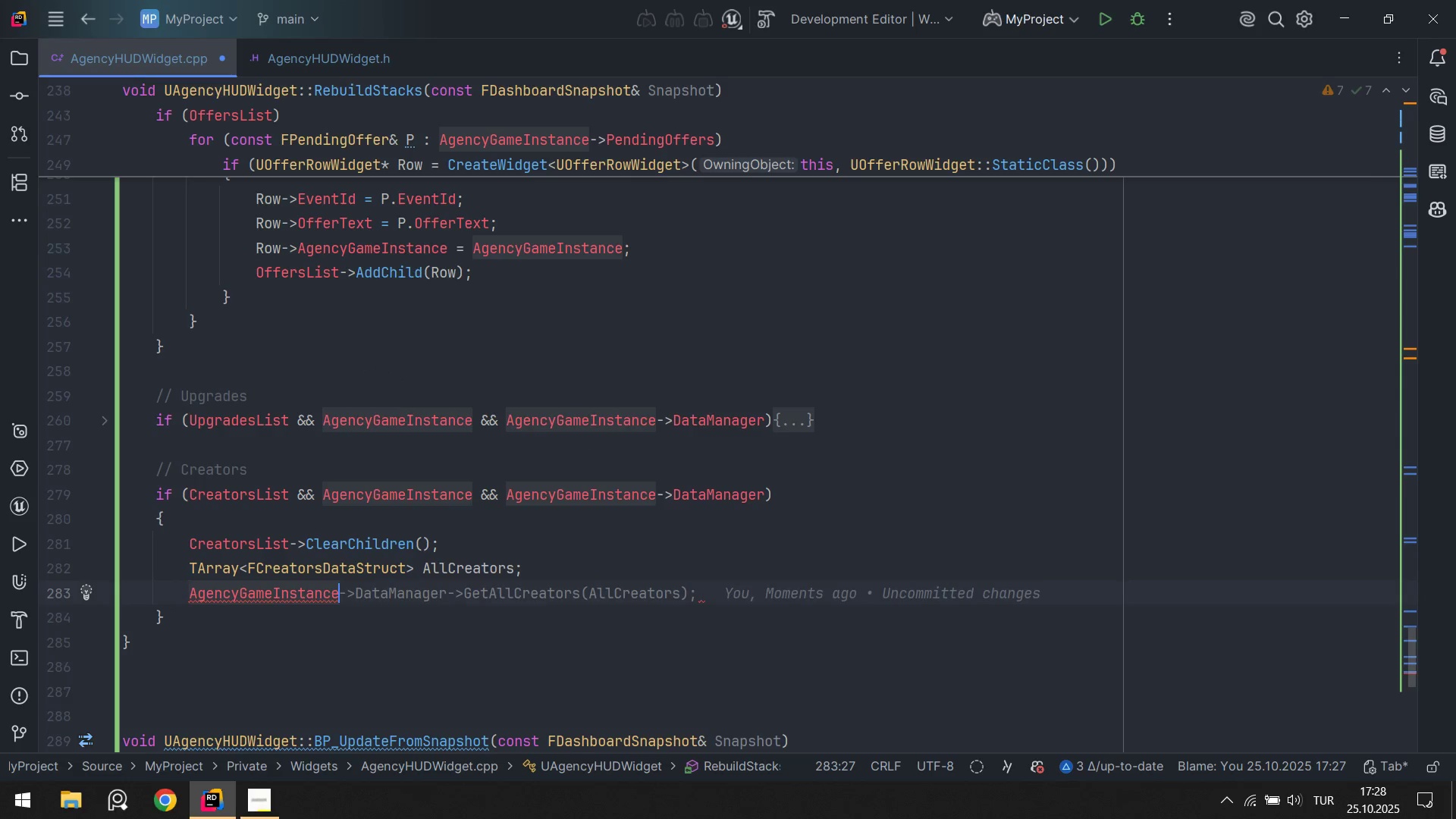 
type(.data)
key(Tab)
type(.getallcre)
 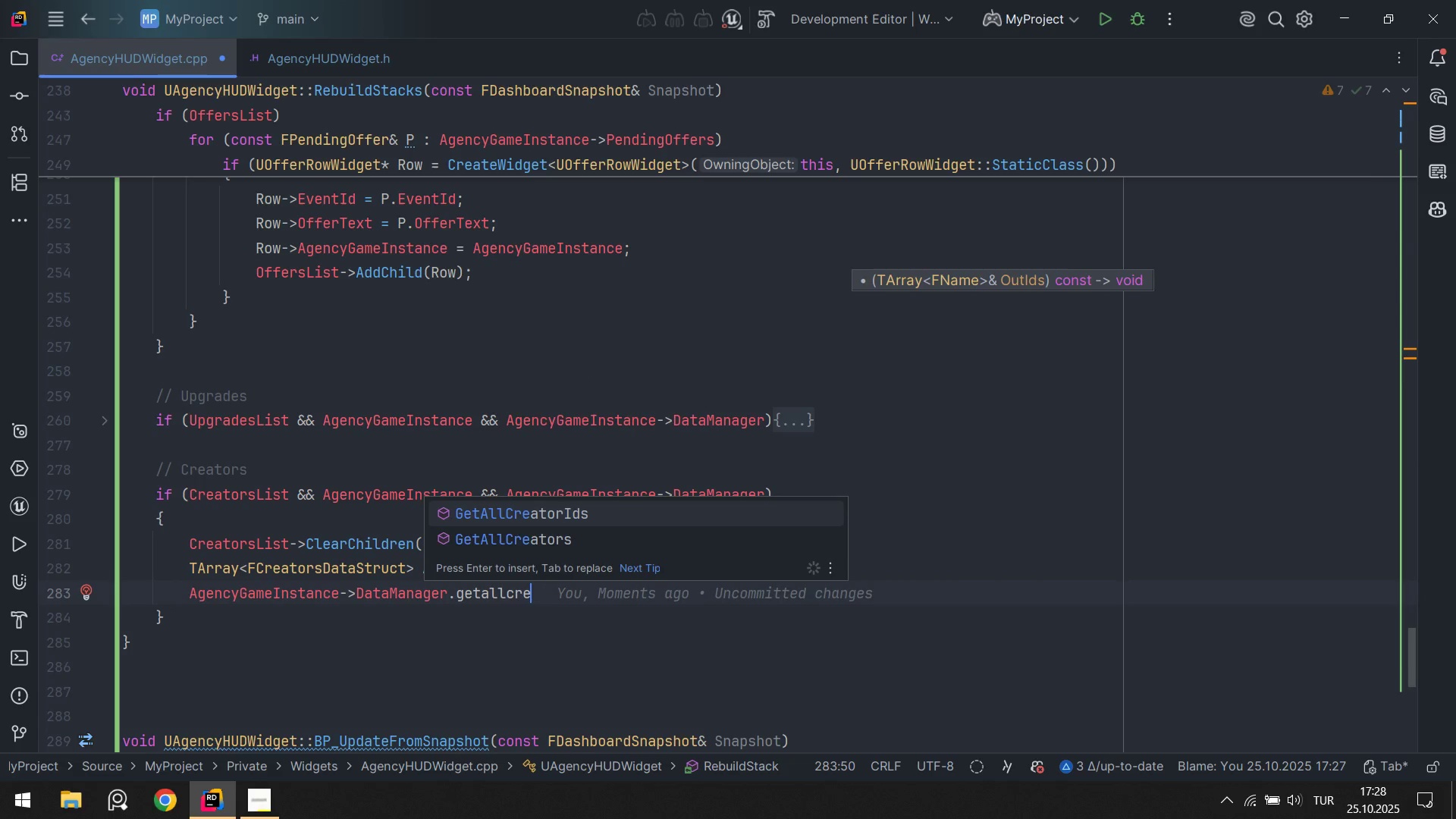 
key(ArrowDown)
 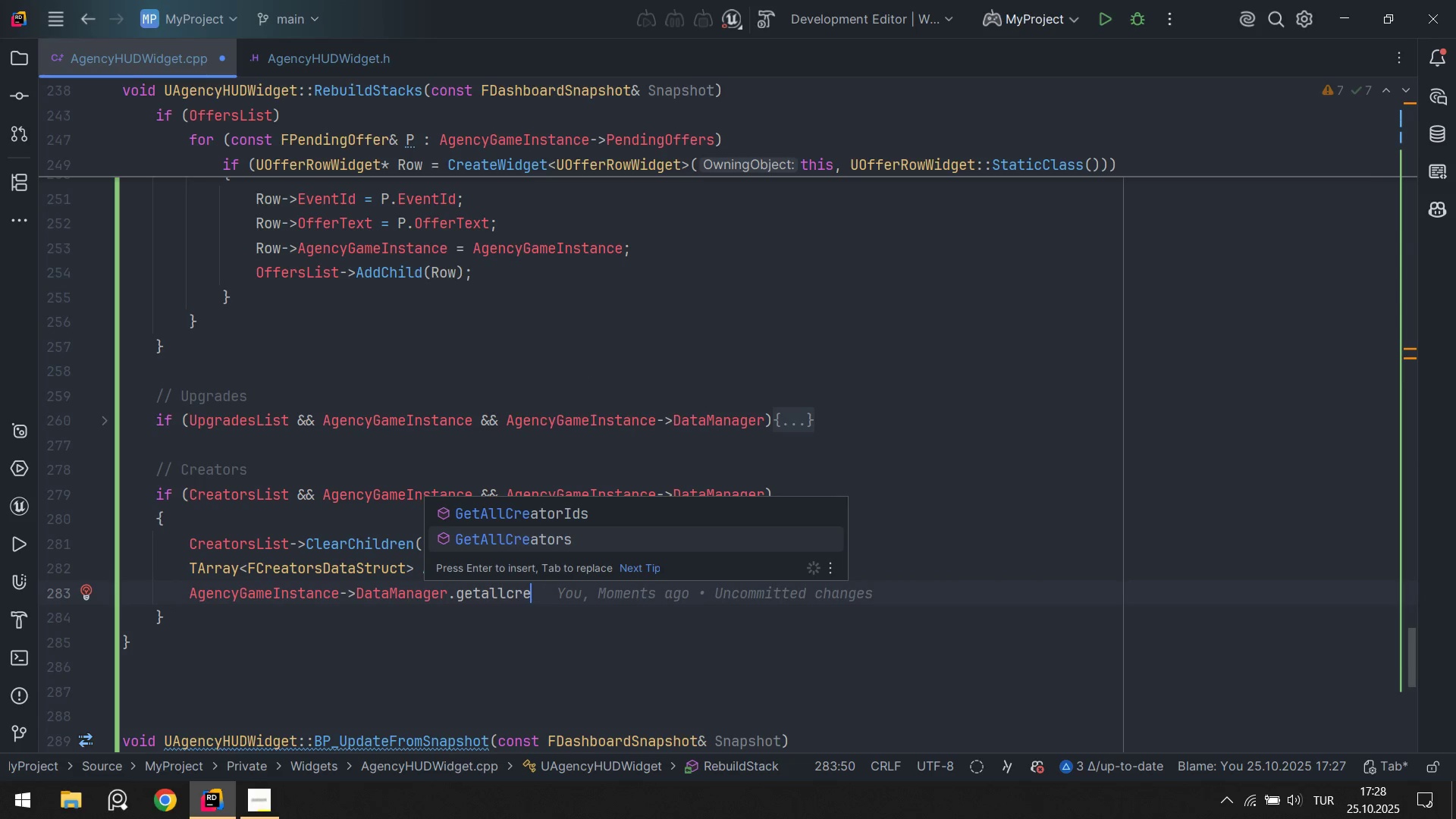 
key(Enter)
 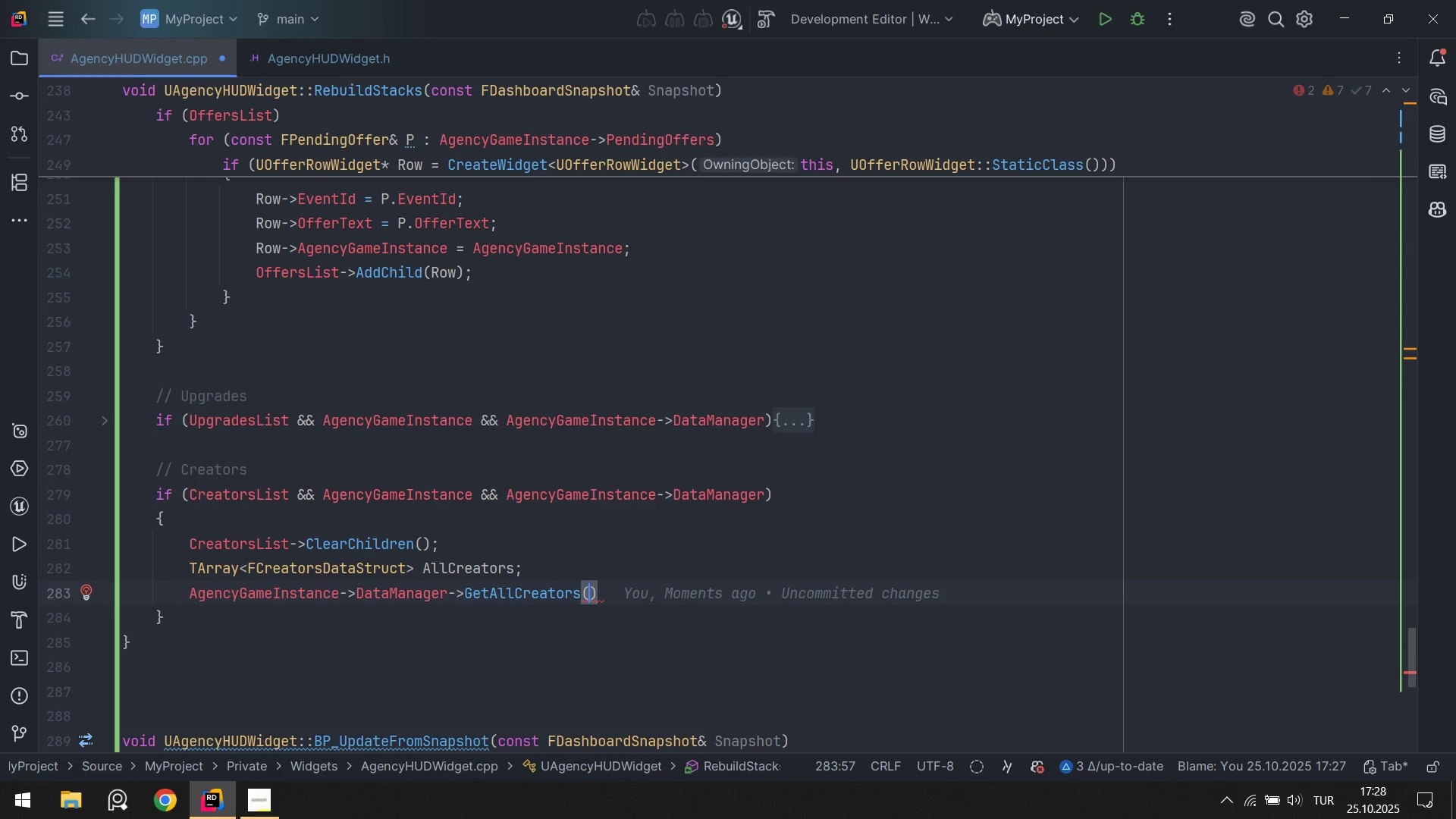 
type(Allcre)
key(Tab)
key(Tab)
 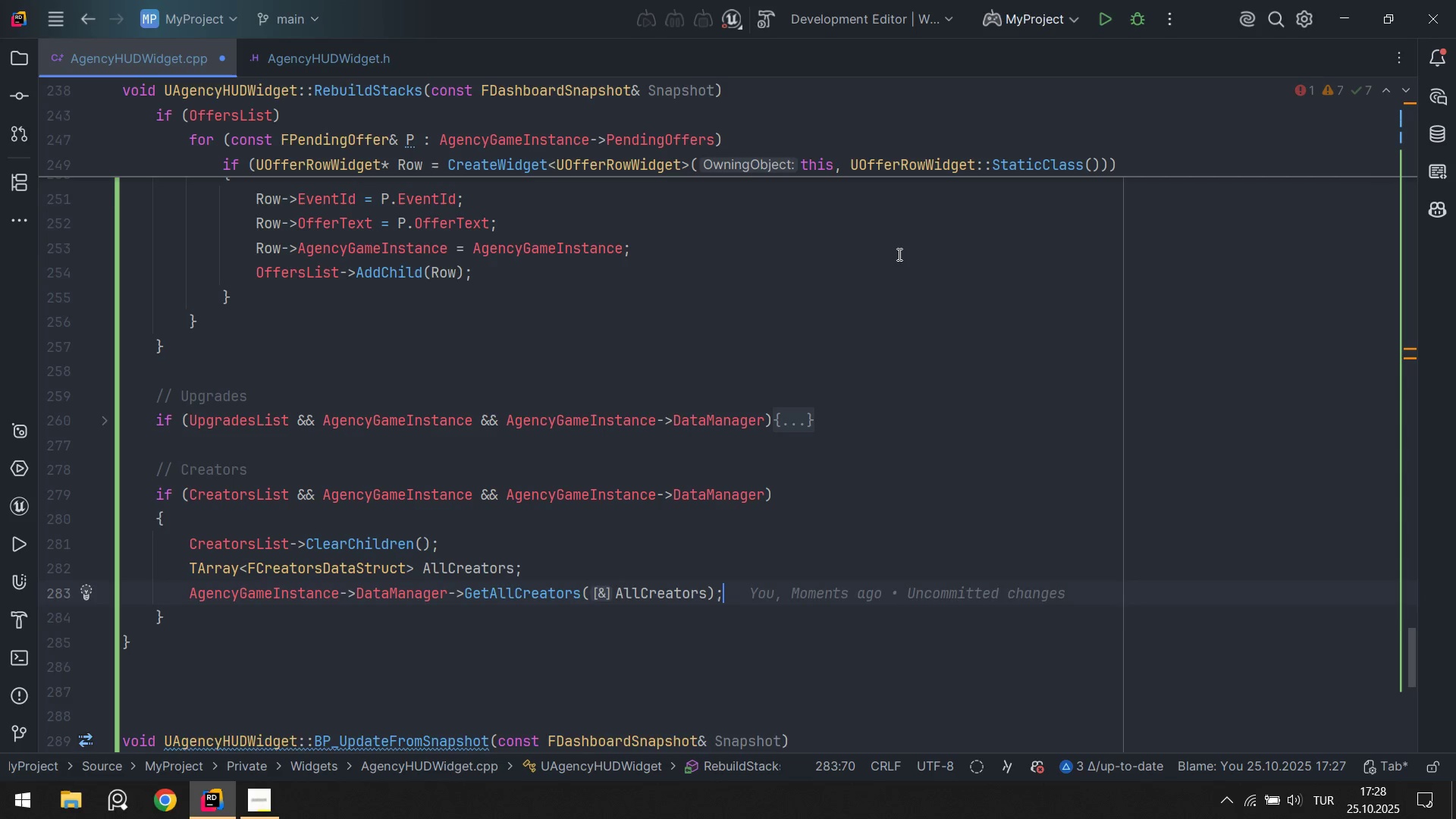 
key(Enter)
 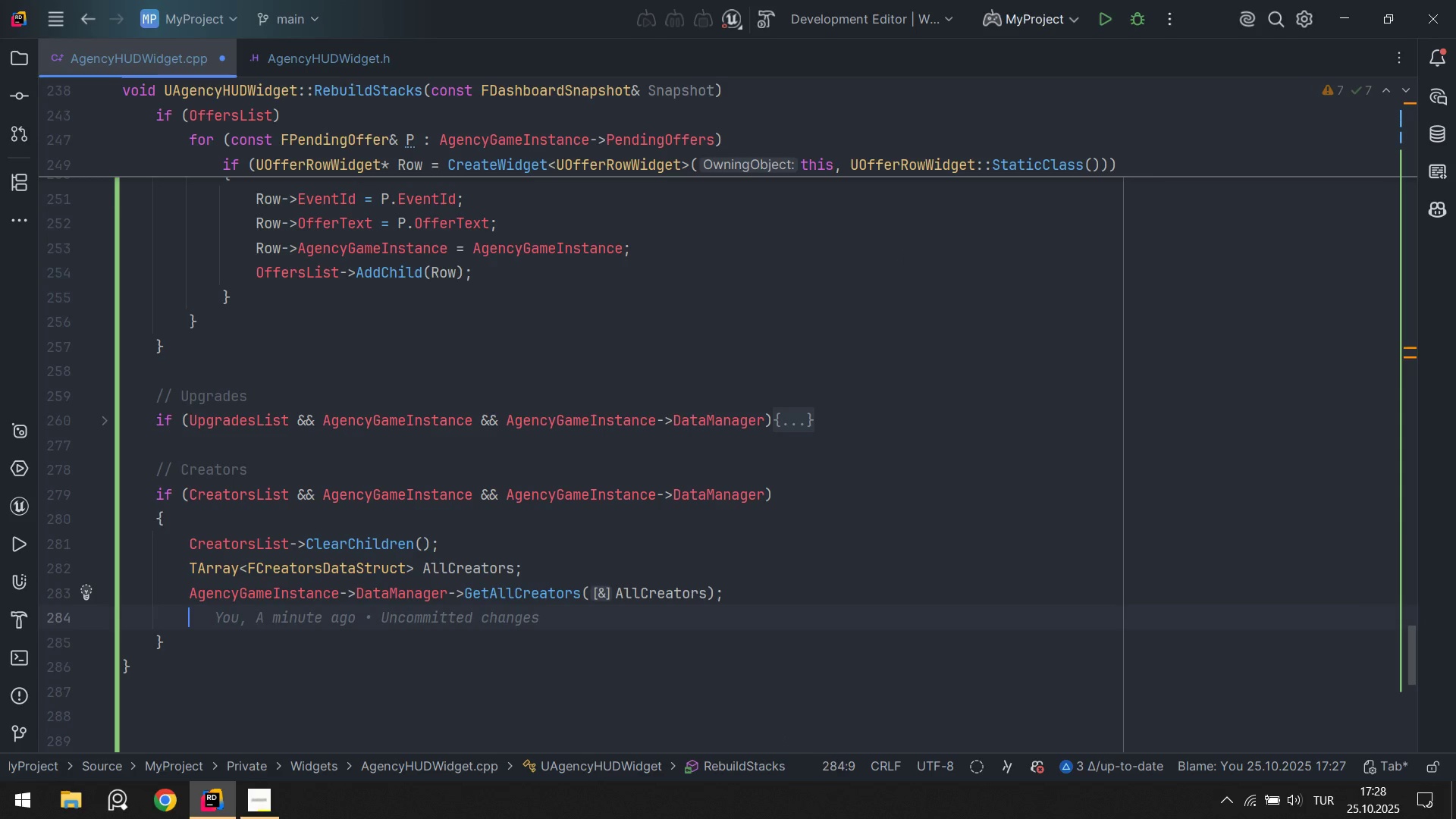 
key(Enter)
 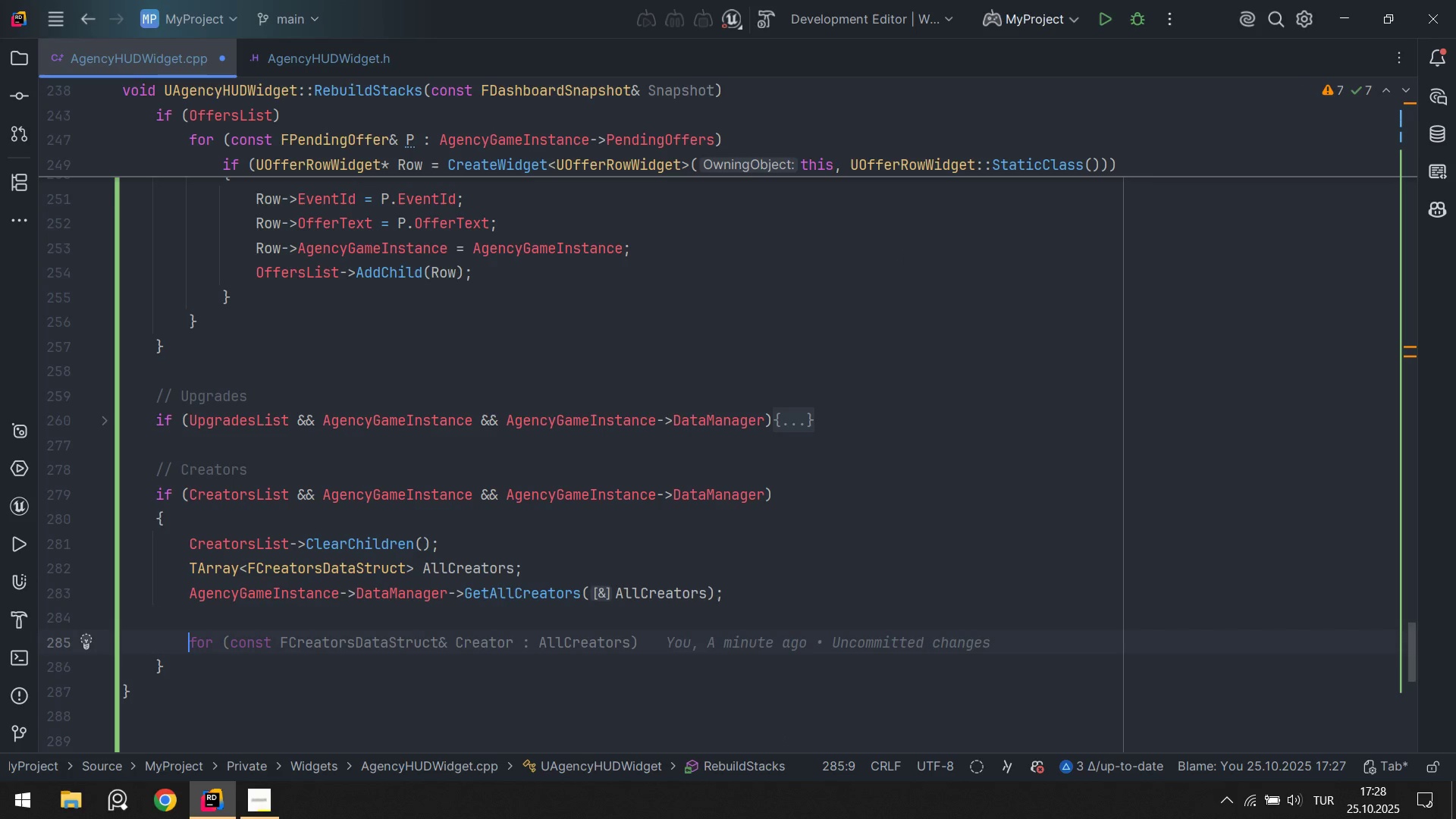 
type(for )
key(Tab)
 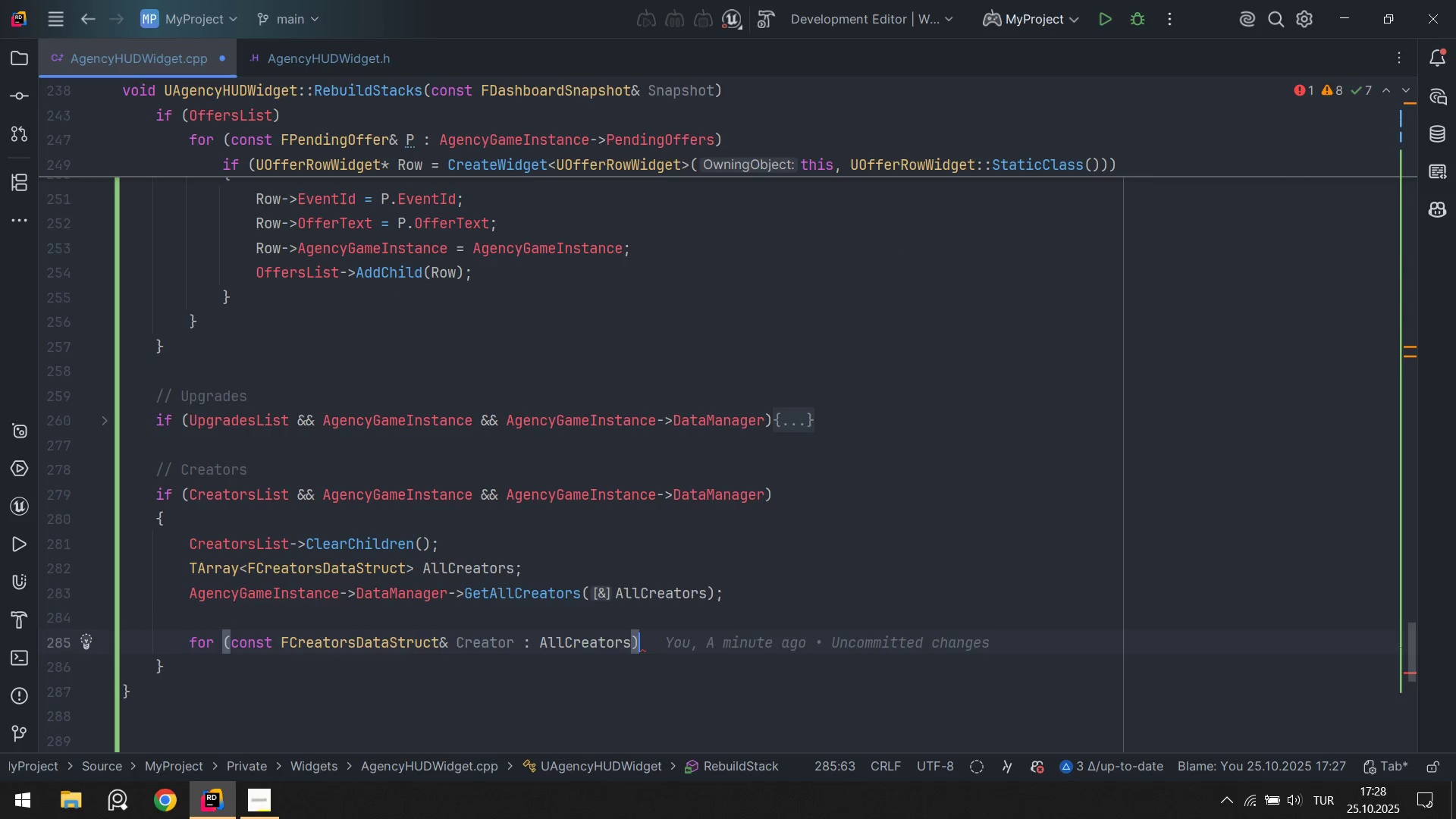 
key(Enter)
 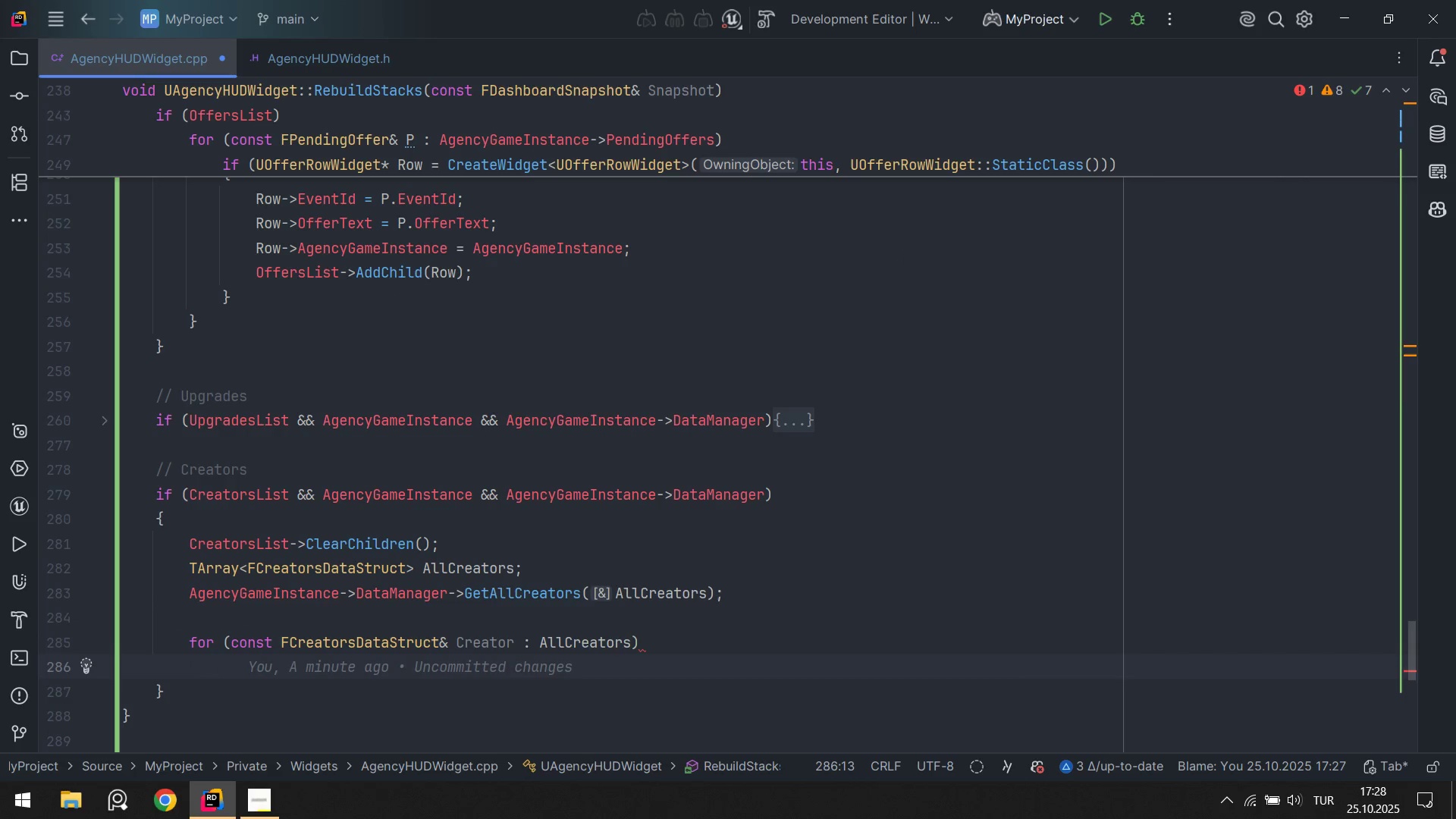 
key(Control+ControlLeft)
 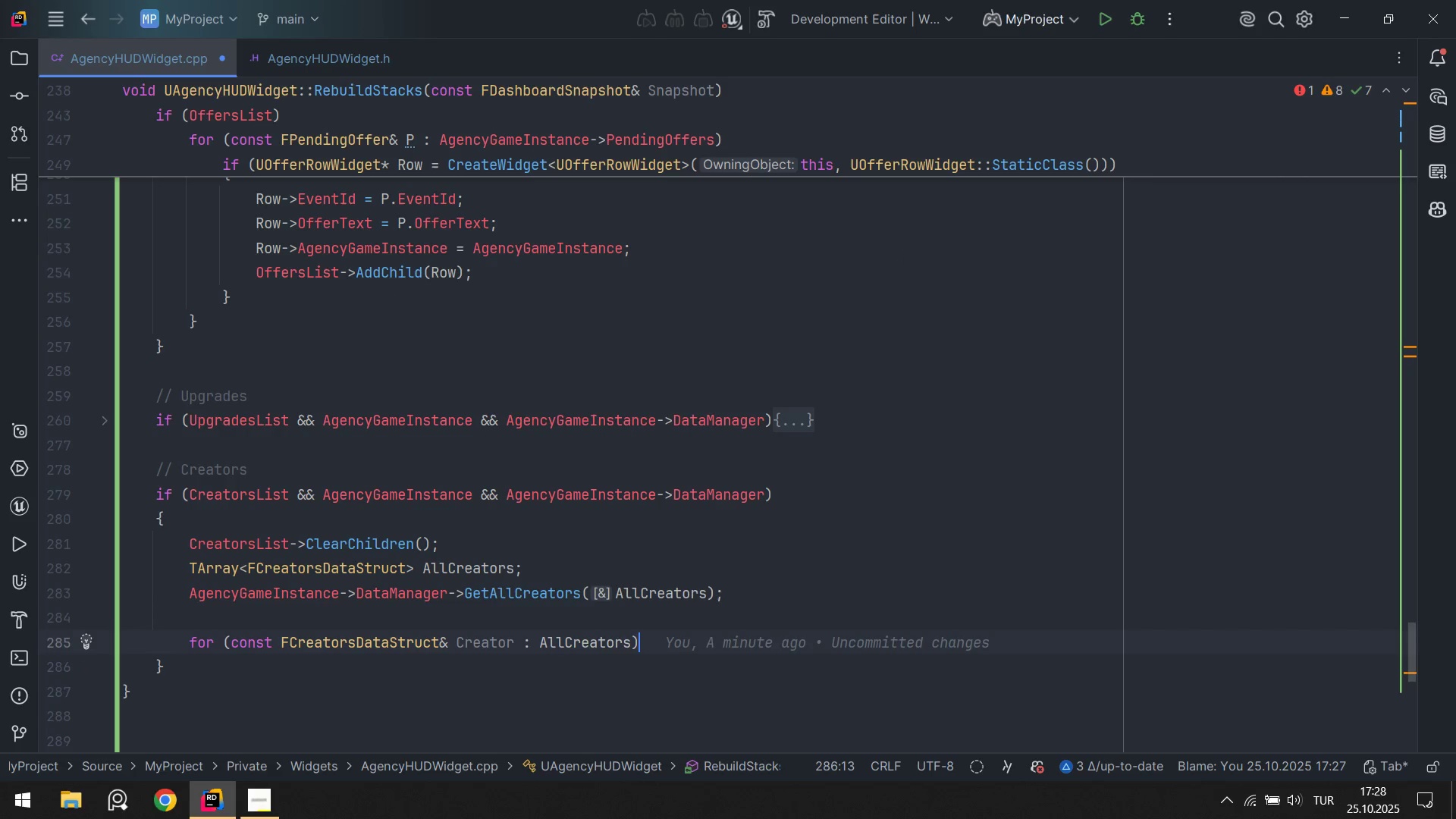 
key(Control+Z)
 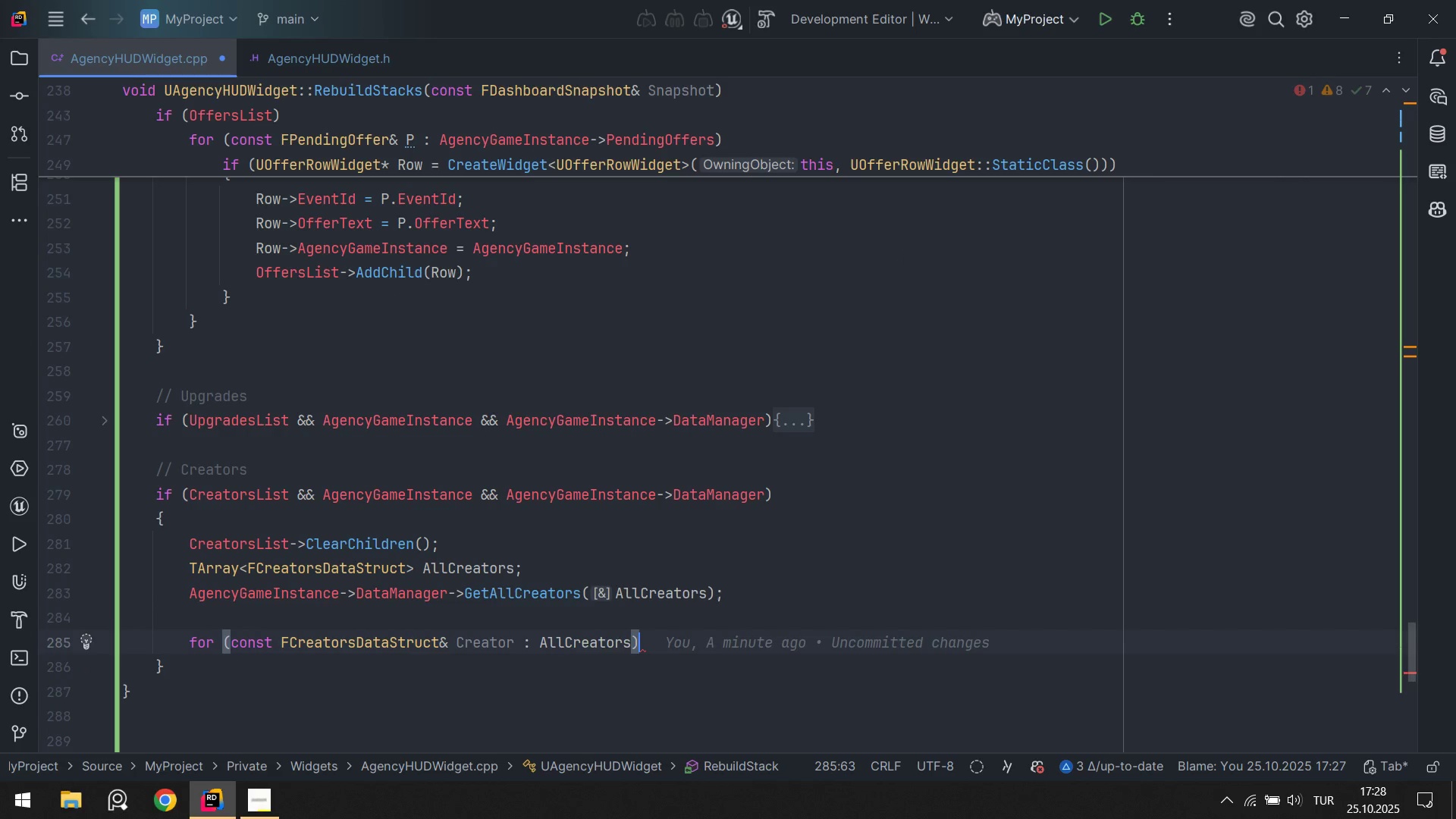 
key(Alt+AltLeft)
 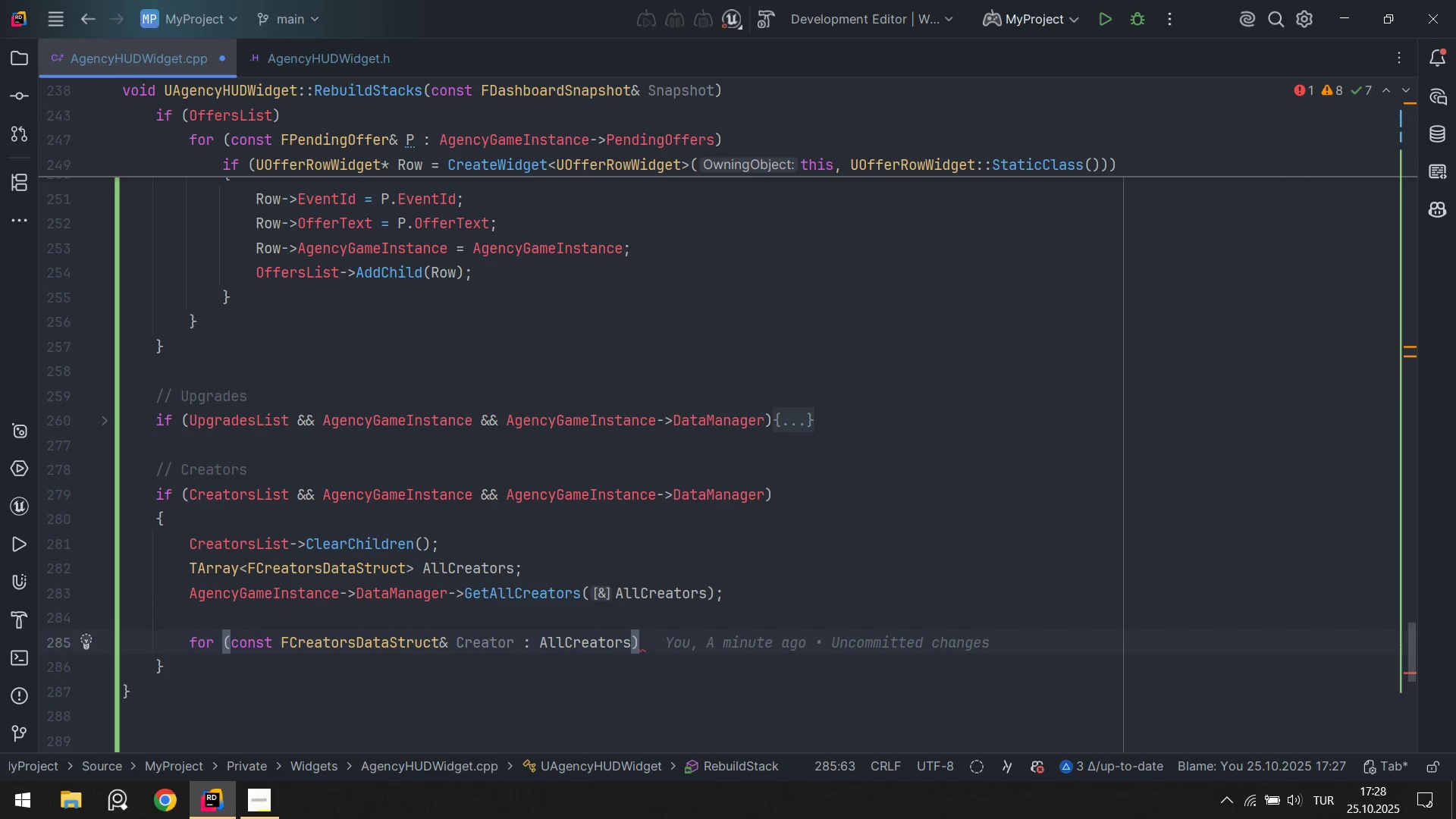 
key(Alt+Numpad5)
 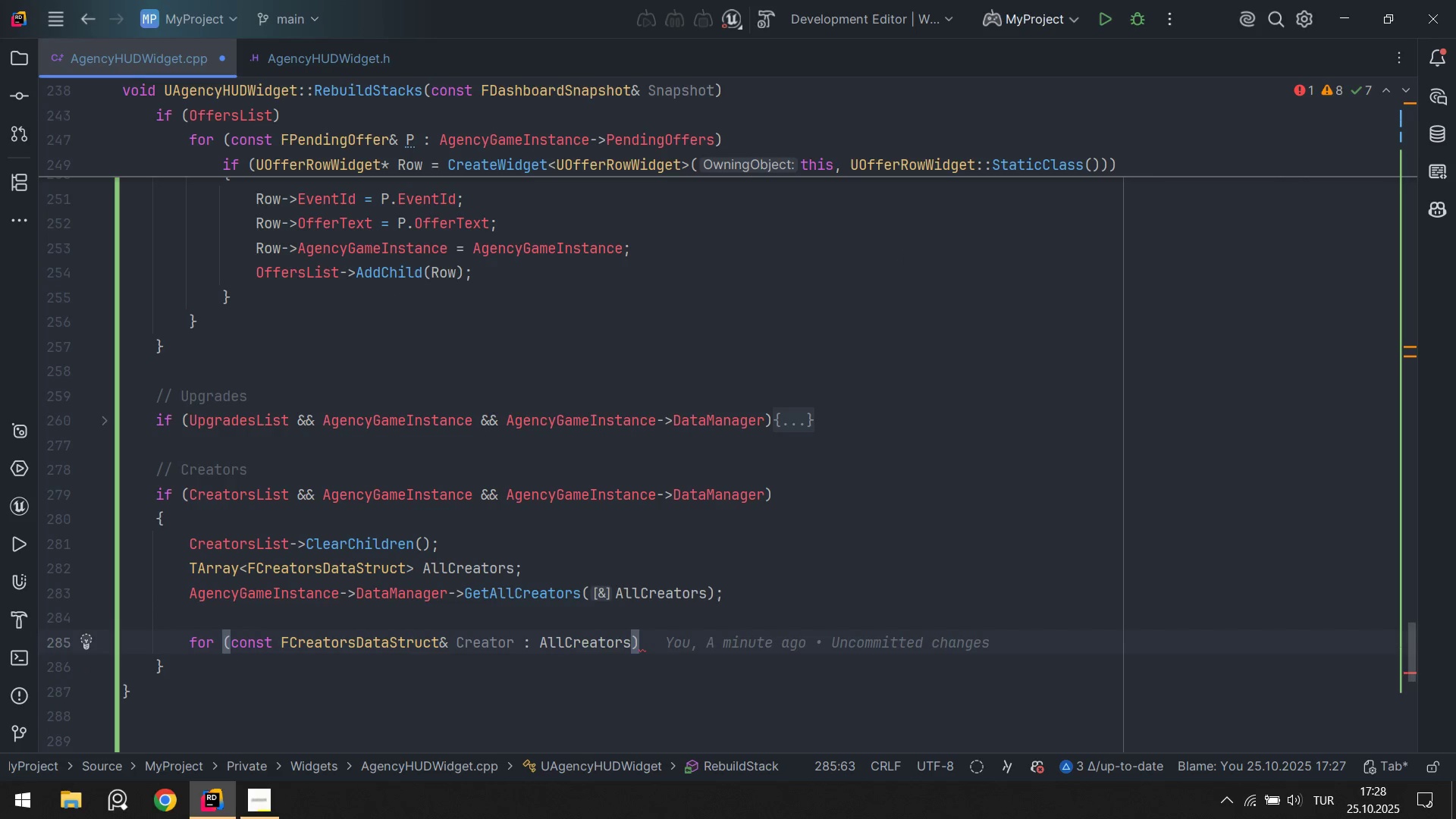 
key(Alt+Numpad9)
 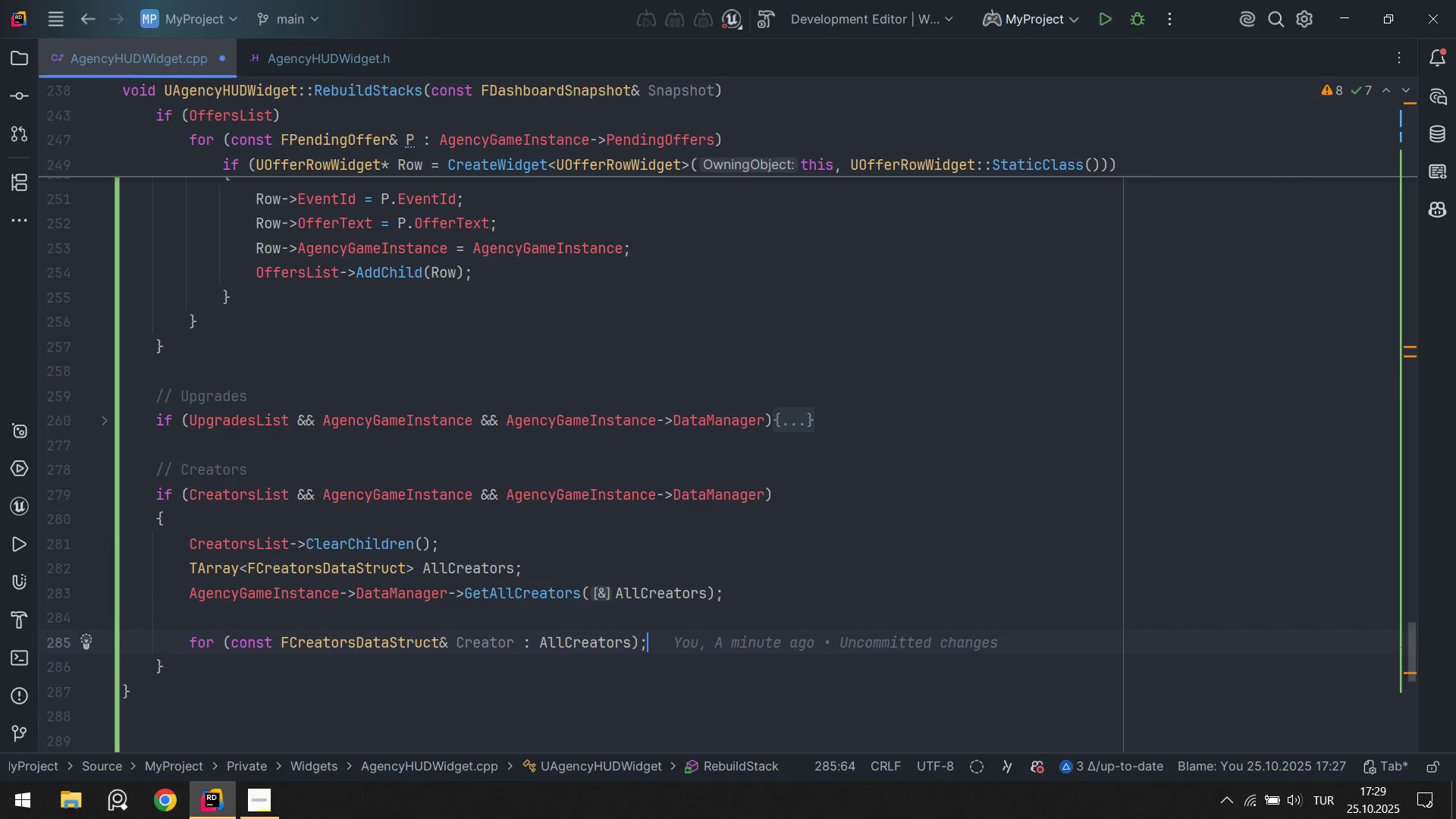 
key(Backspace)
 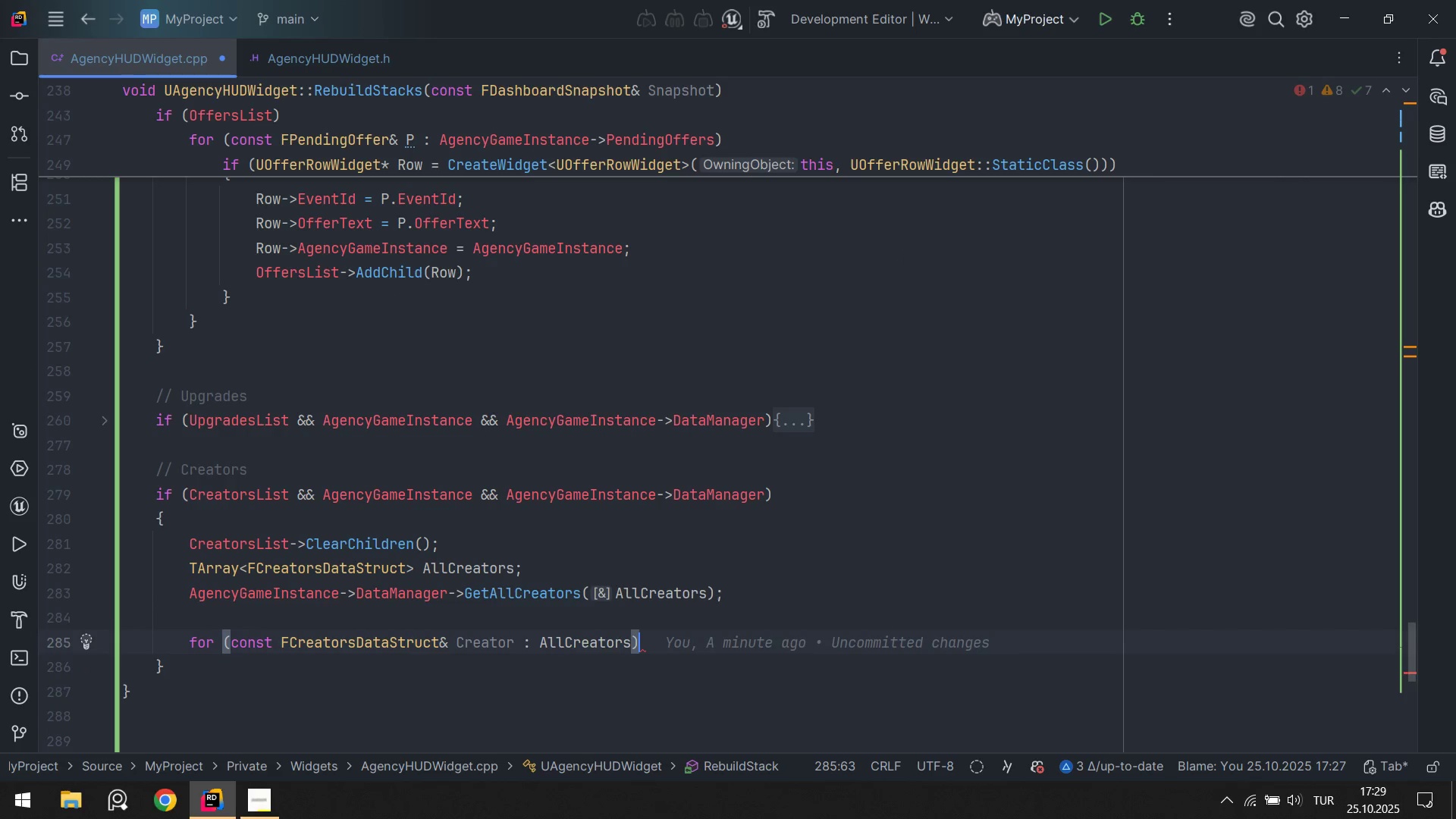 
key(Alt+Control+AltRight)
 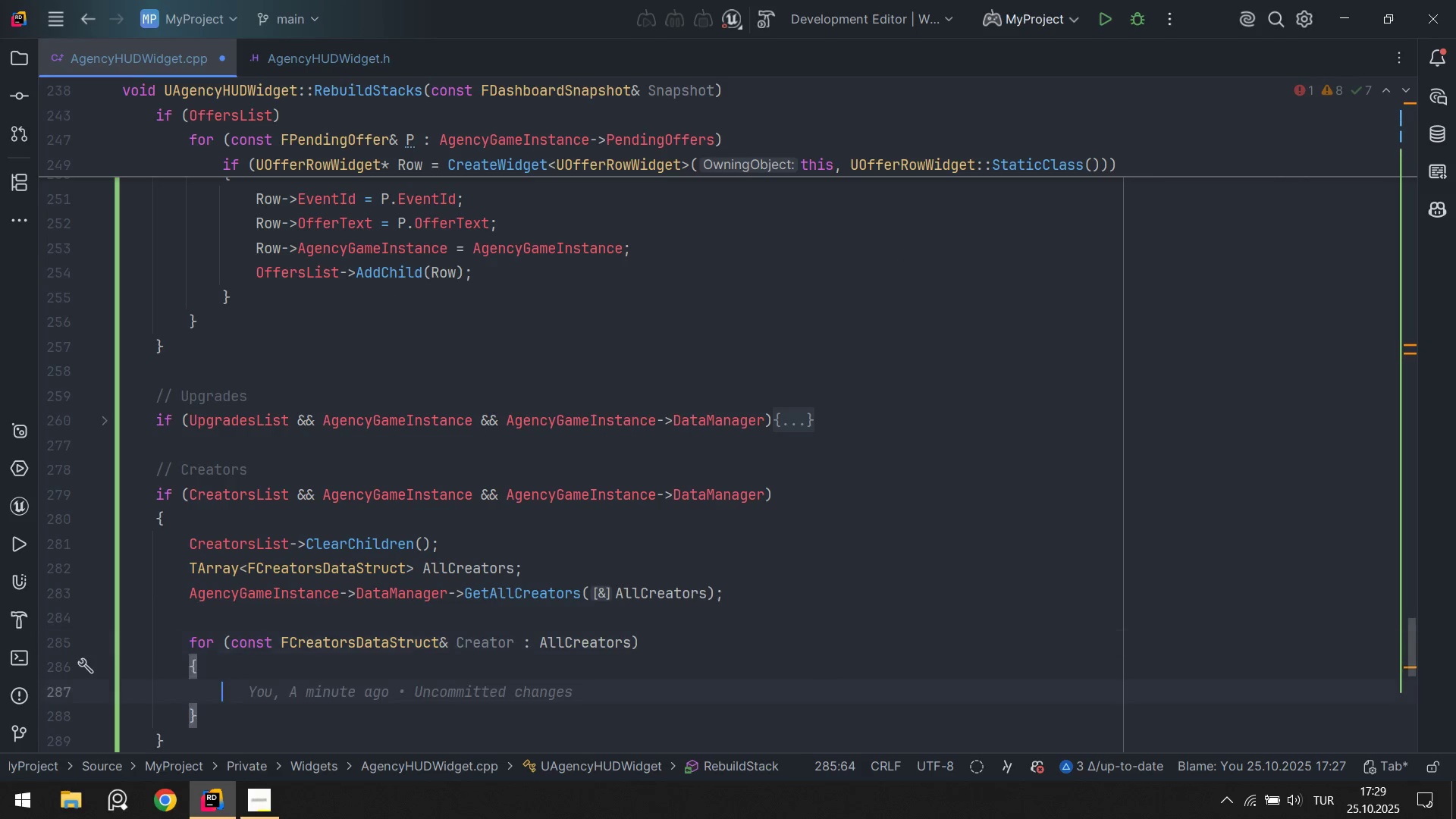 
key(Control+ControlLeft)
 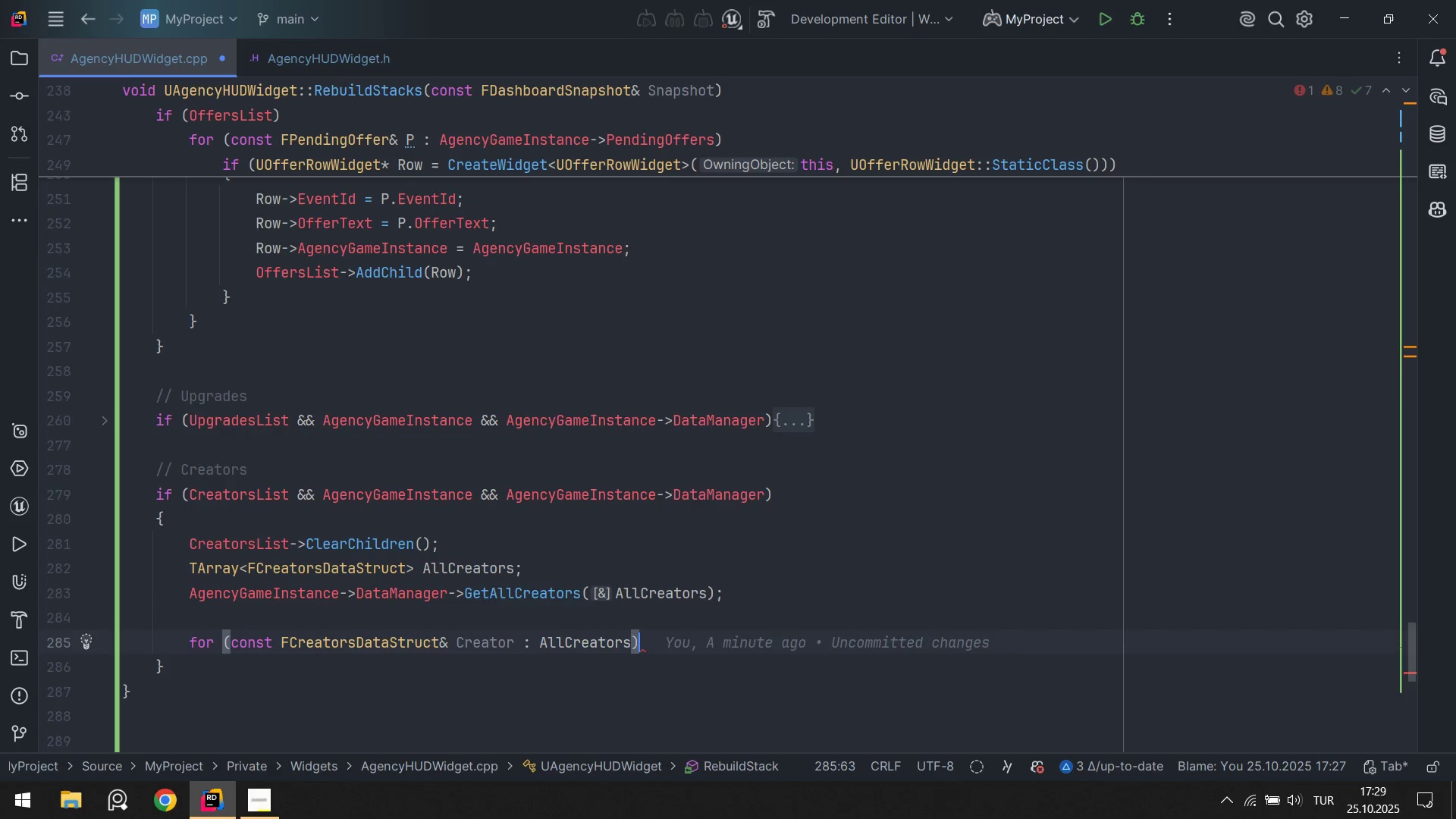 
key(Alt+Control+7)
 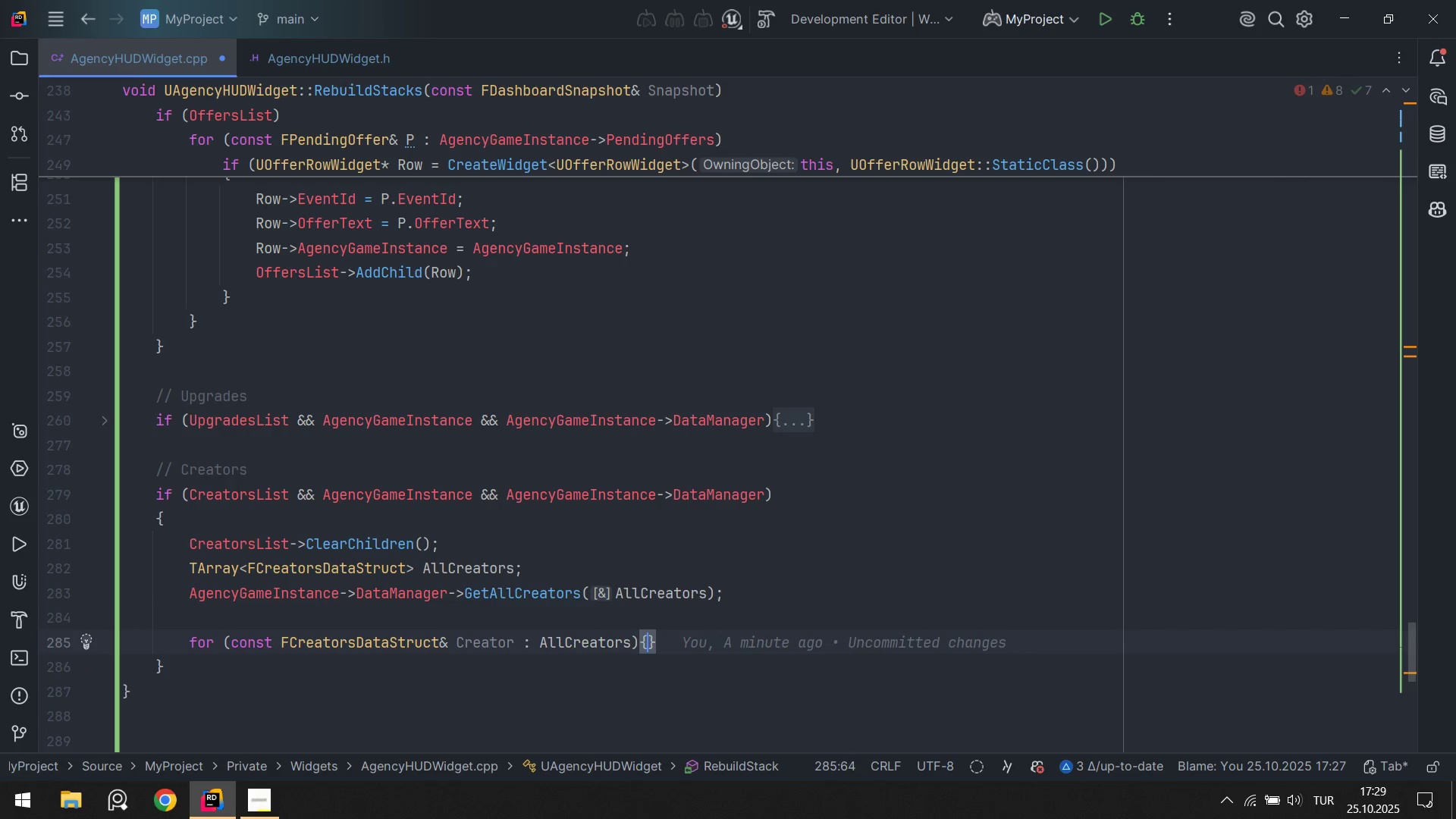 
key(Enter)
 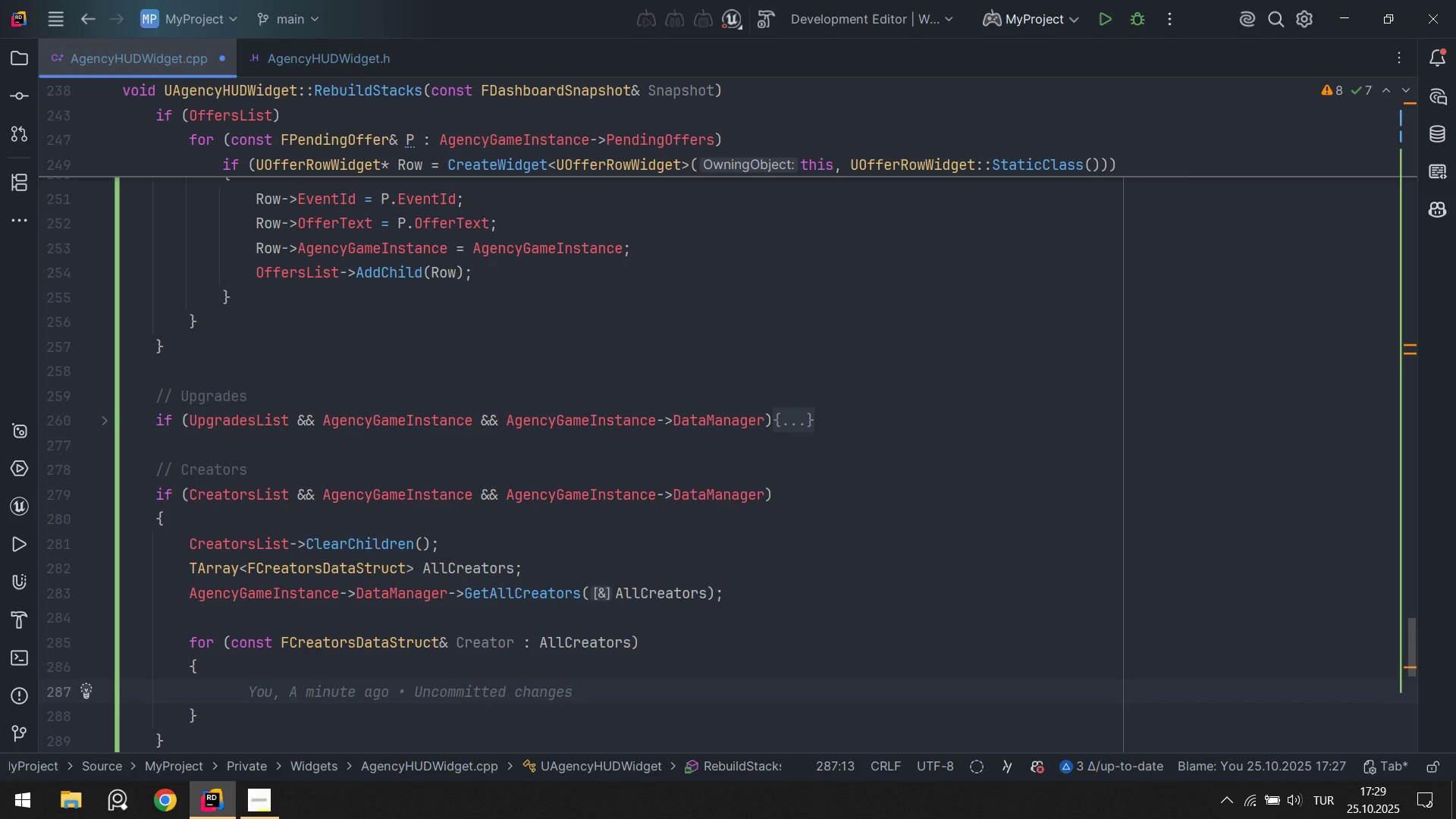 
type('f*UCr)
key(Tab)
type(* CR ) CreateW')
 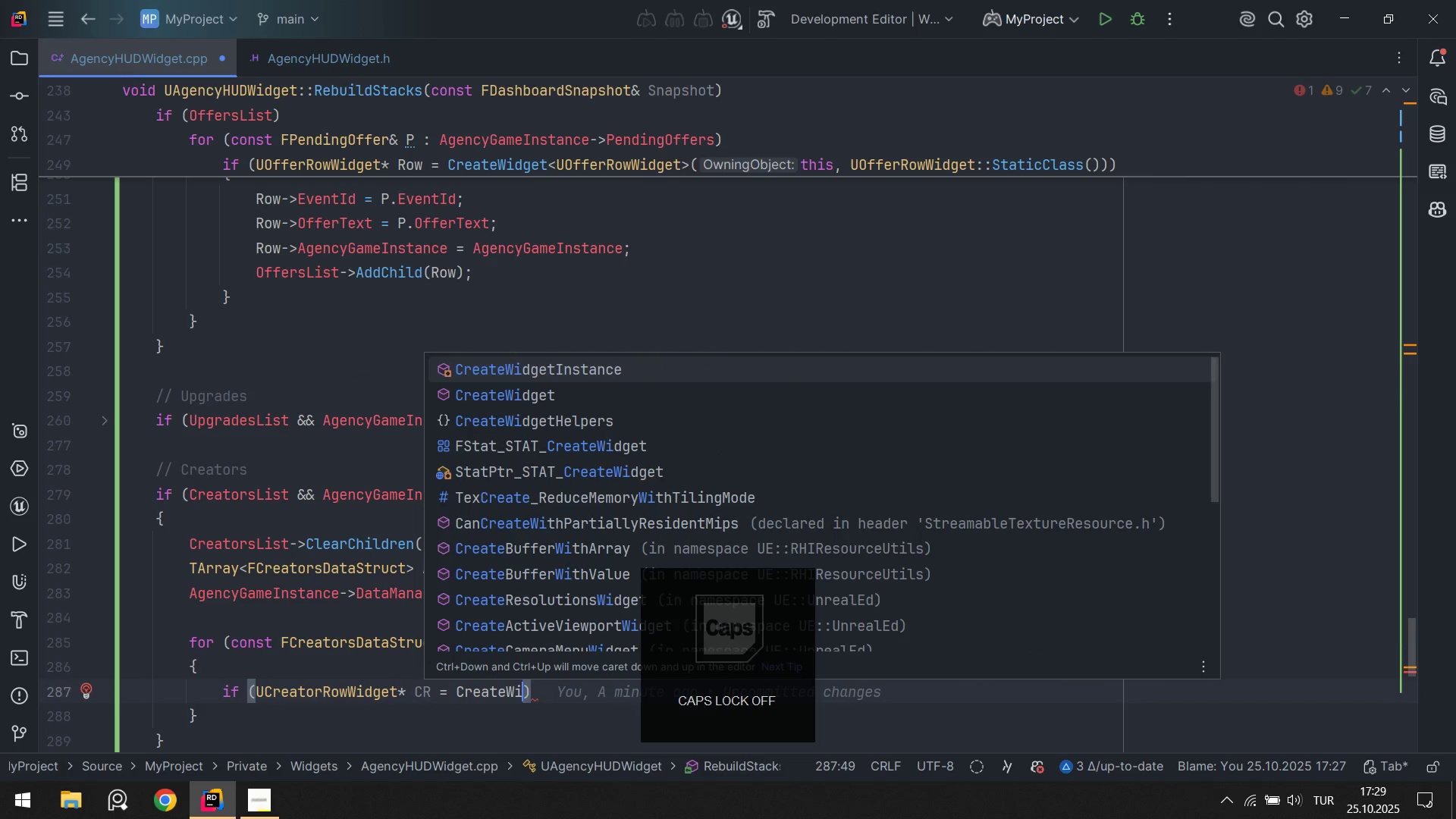 
key(ArrowDown)
 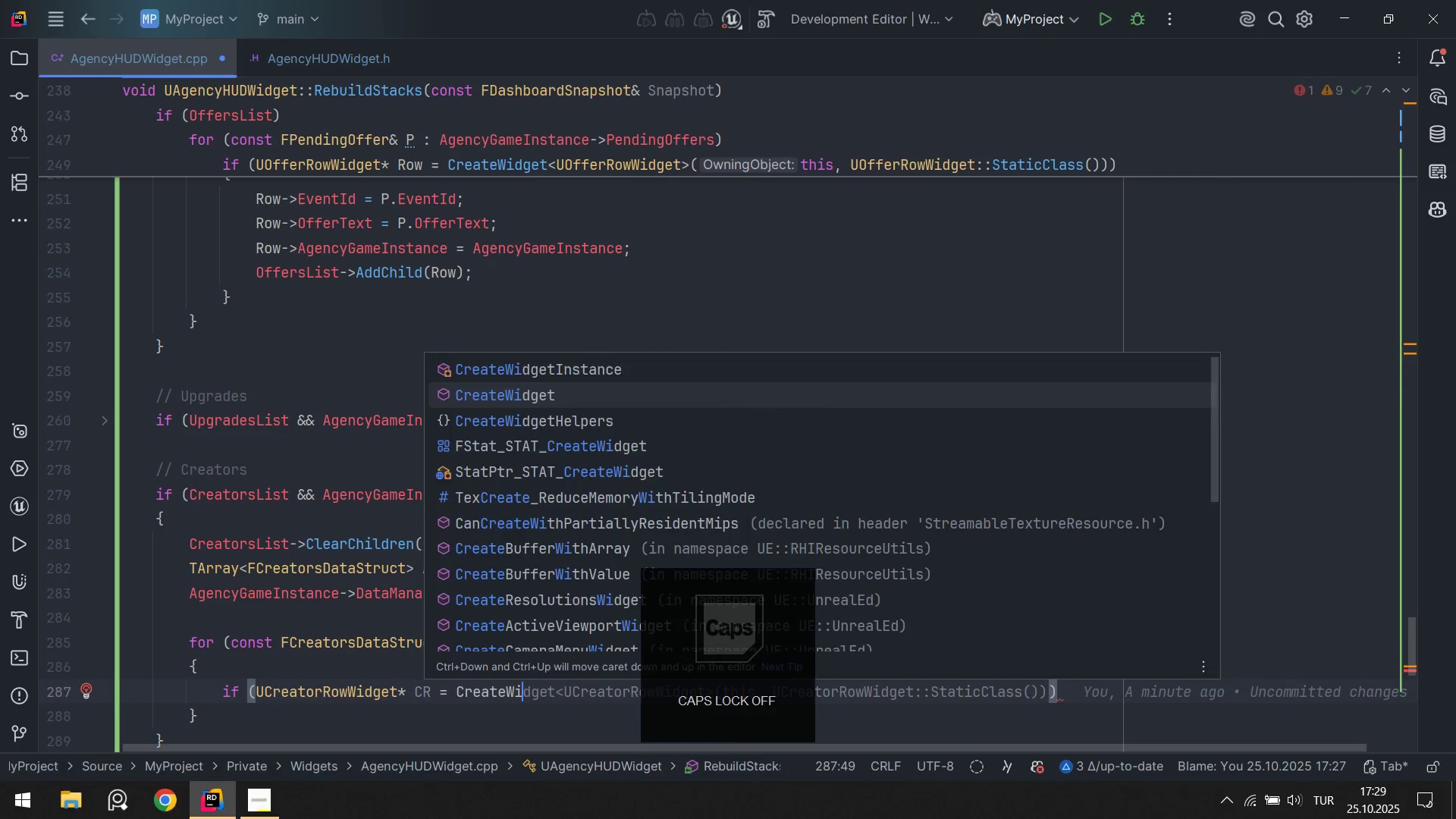 
key(Enter)
 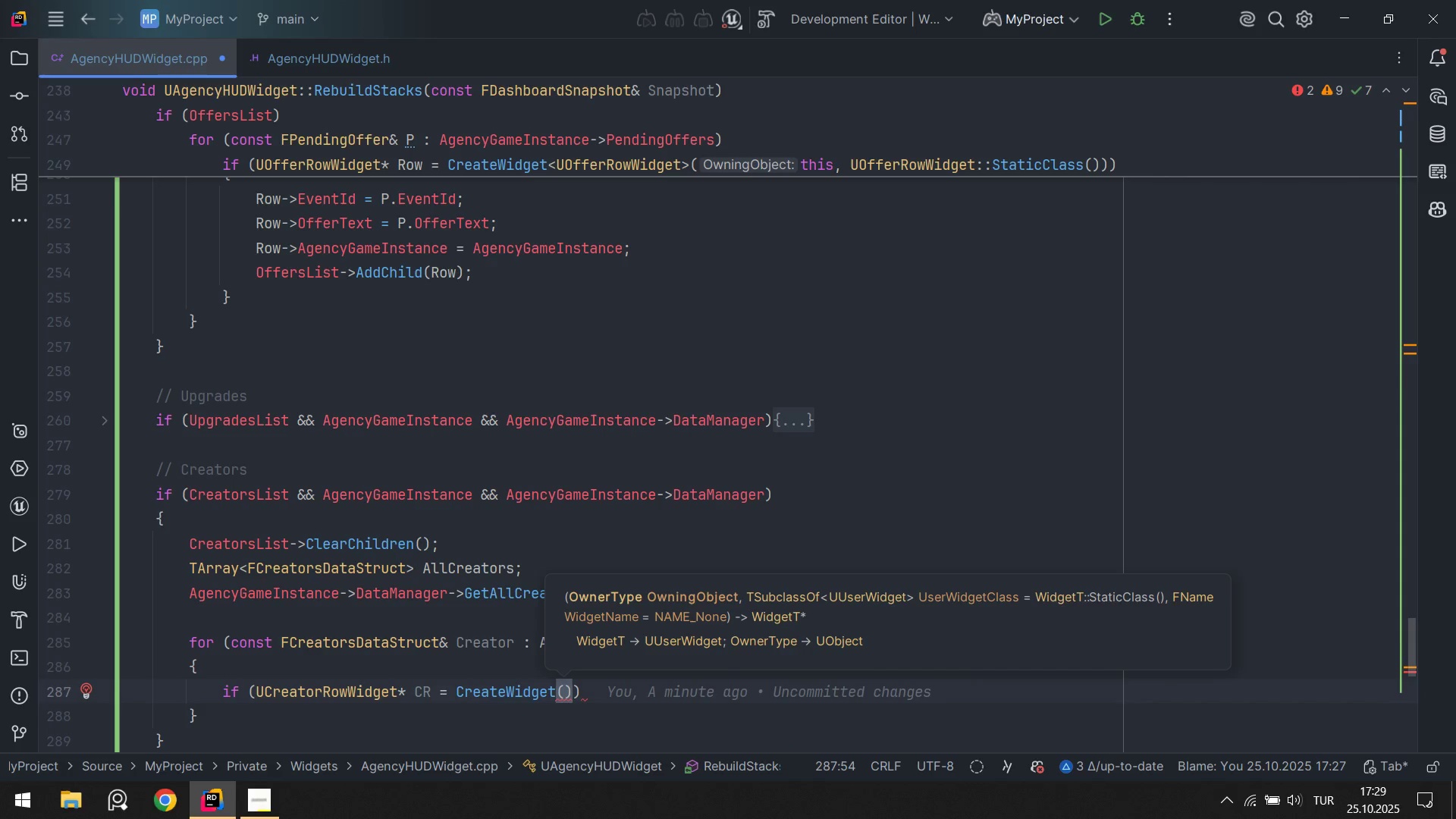 
key(Backspace)
type([Break]UCre)
key(Tab)
 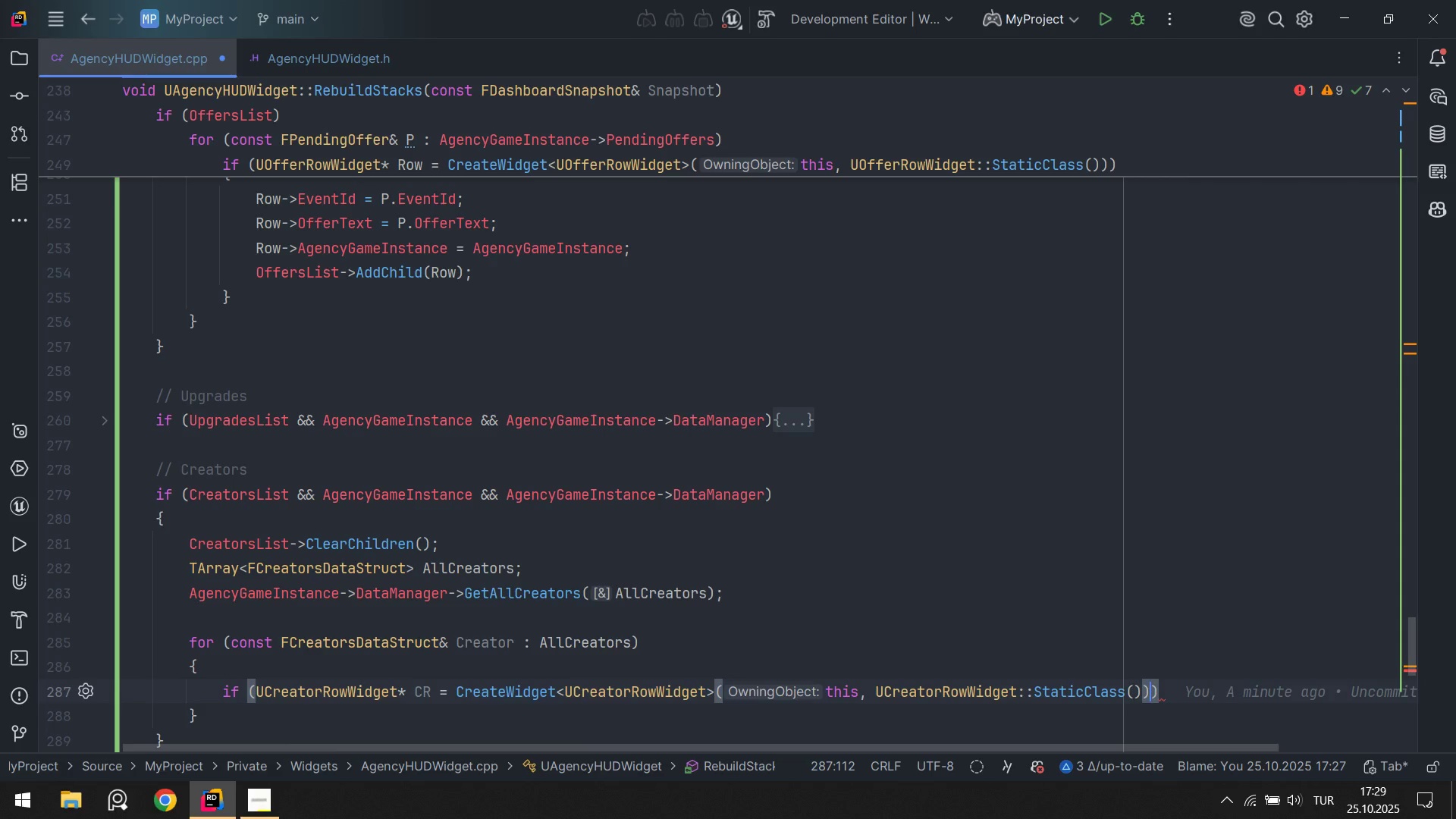 
key(Alt+Control+7)
 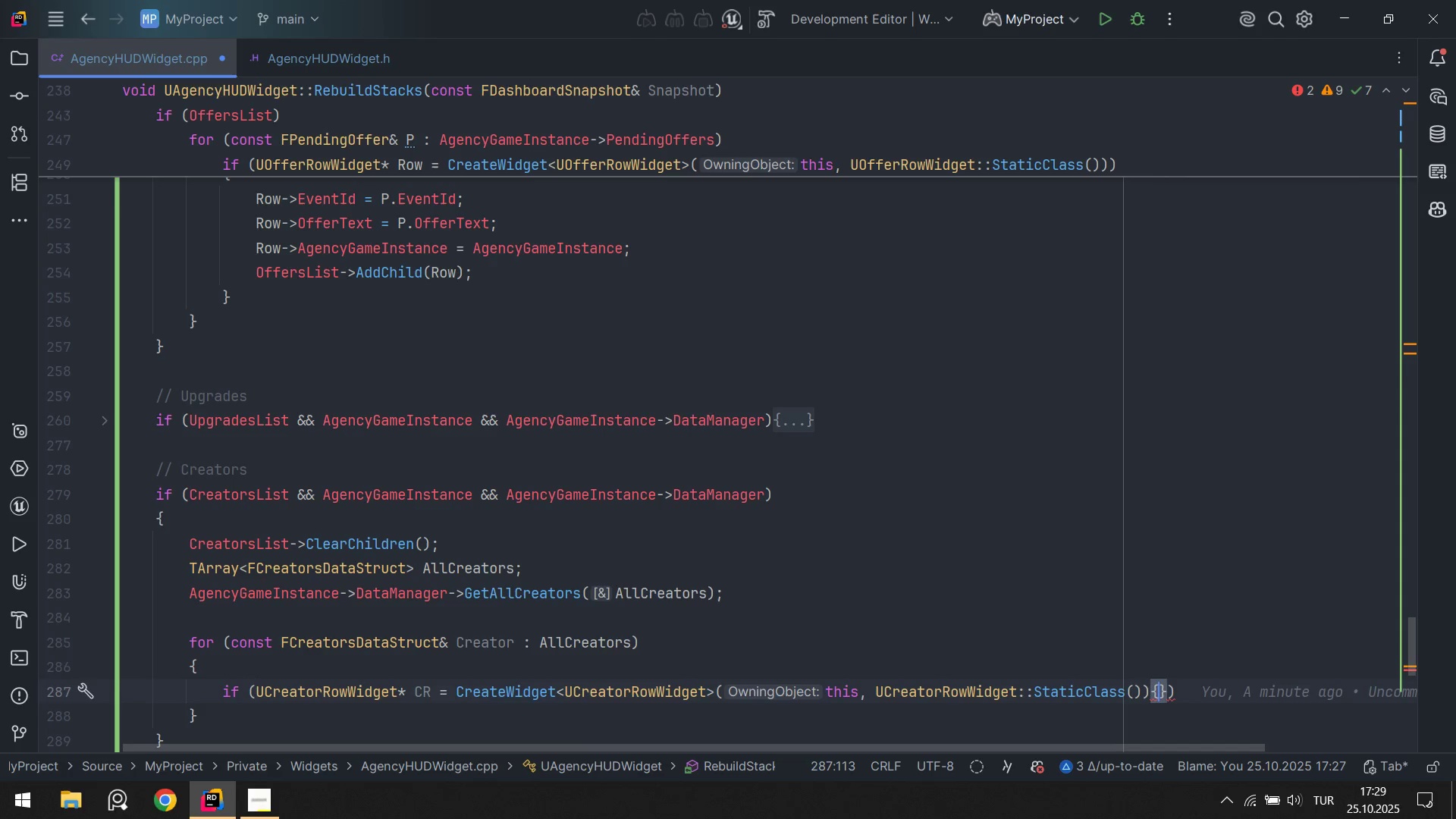 
key(Backspace)
 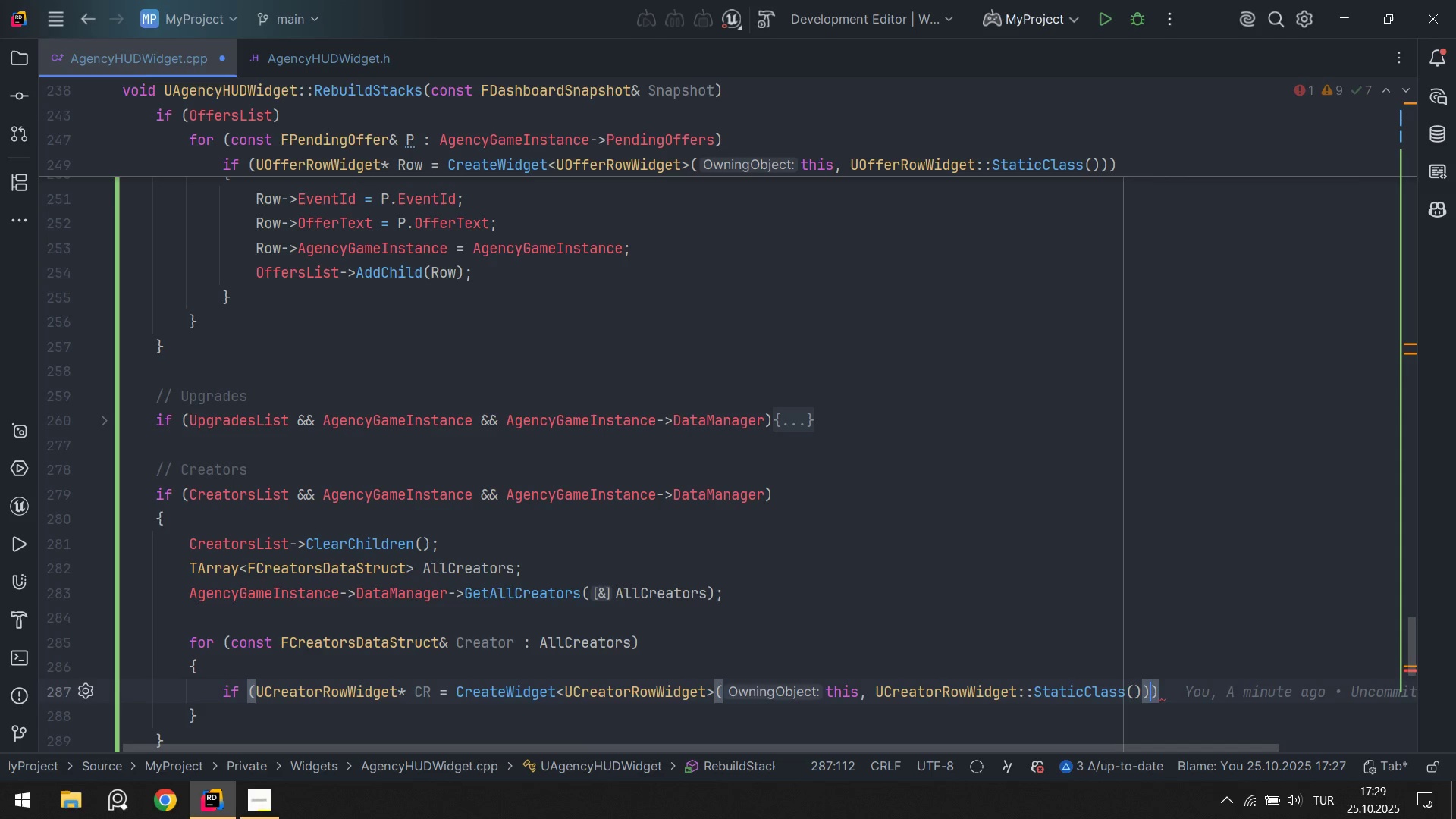 
key(ArrowRight)
 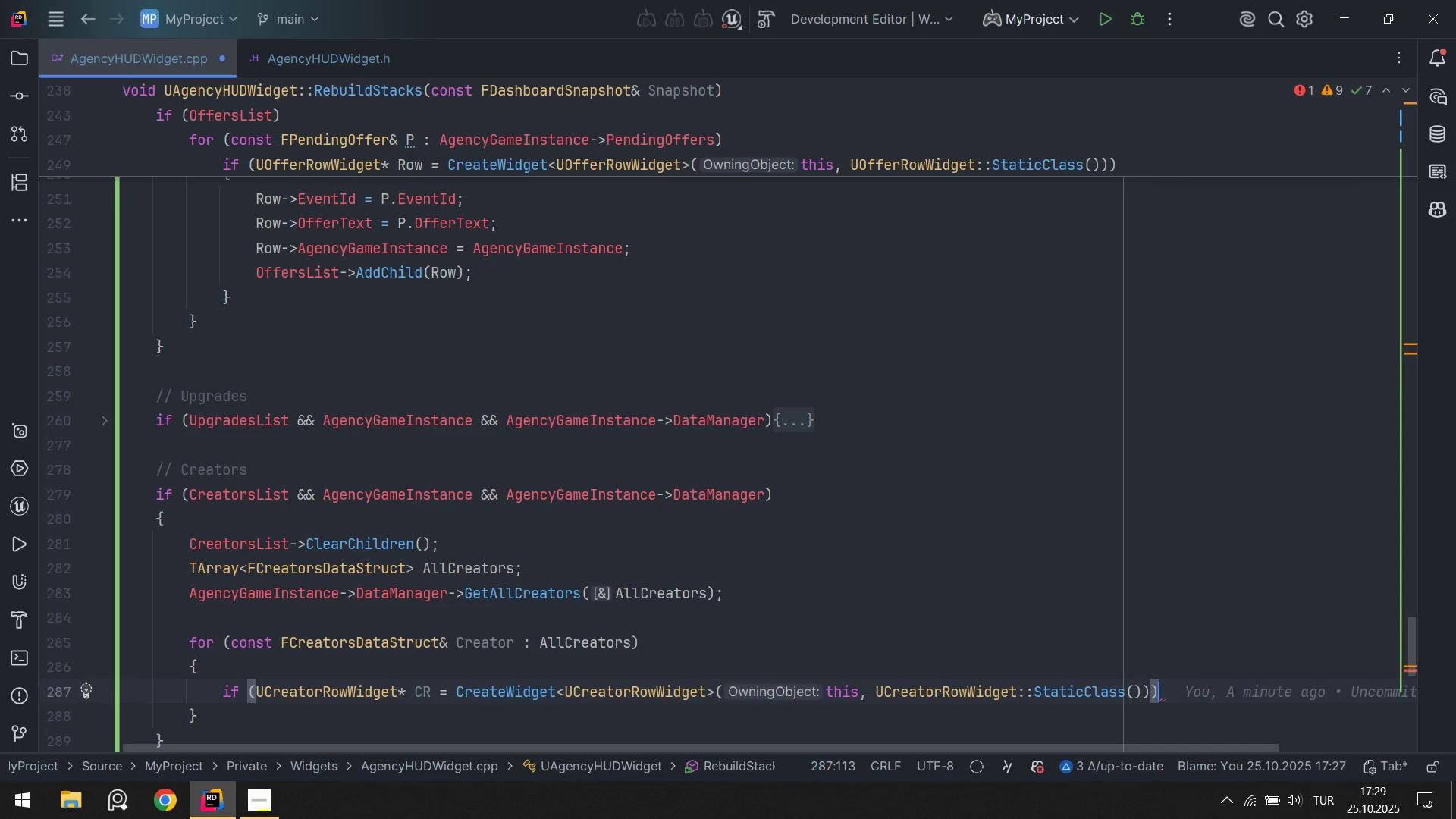 
key(Alt+Control+7)
 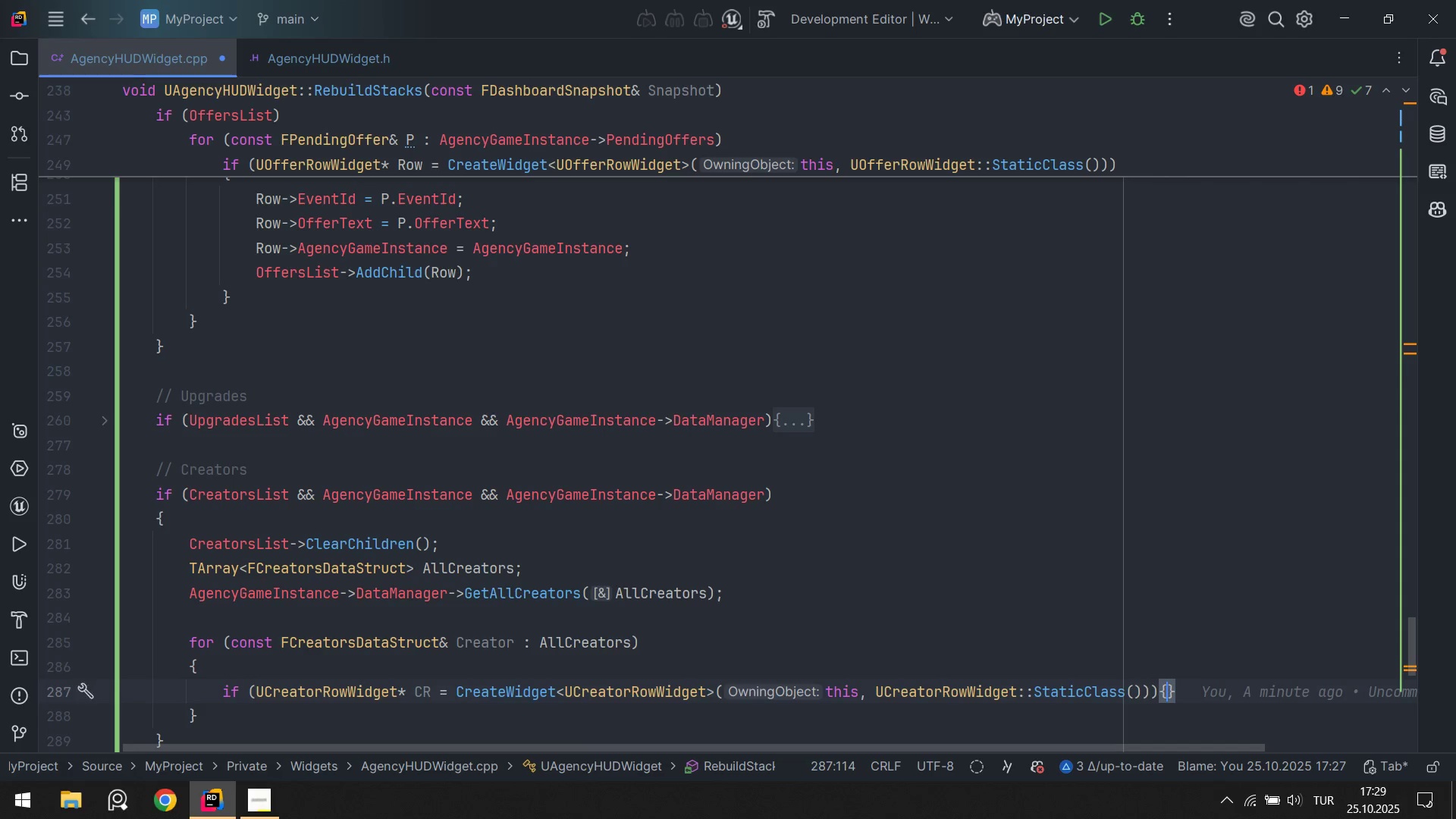 
key(Enter)
 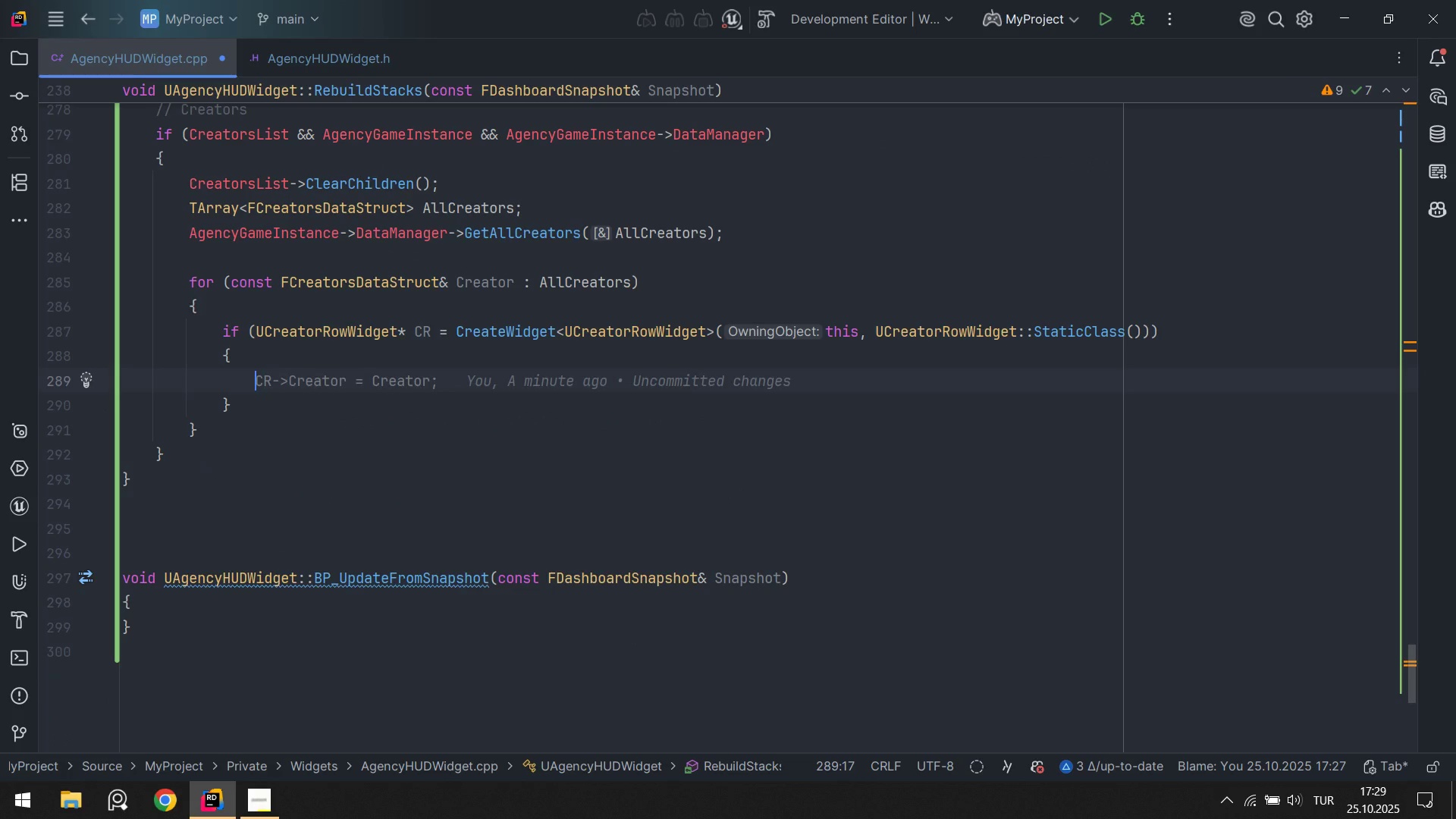 
type(CR.cre)
key(Tab)
key(Tab)
 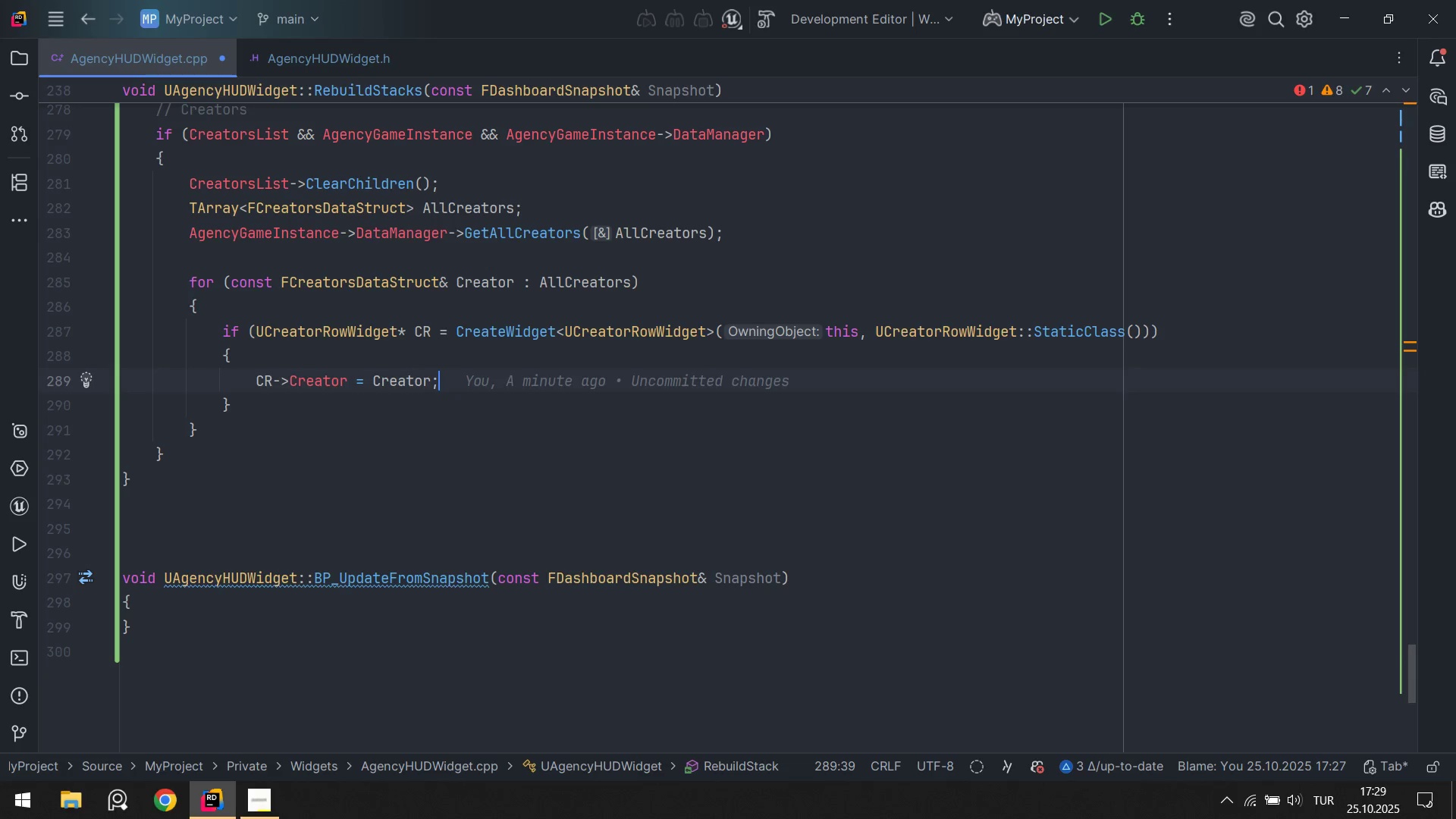 
key(Enter)
 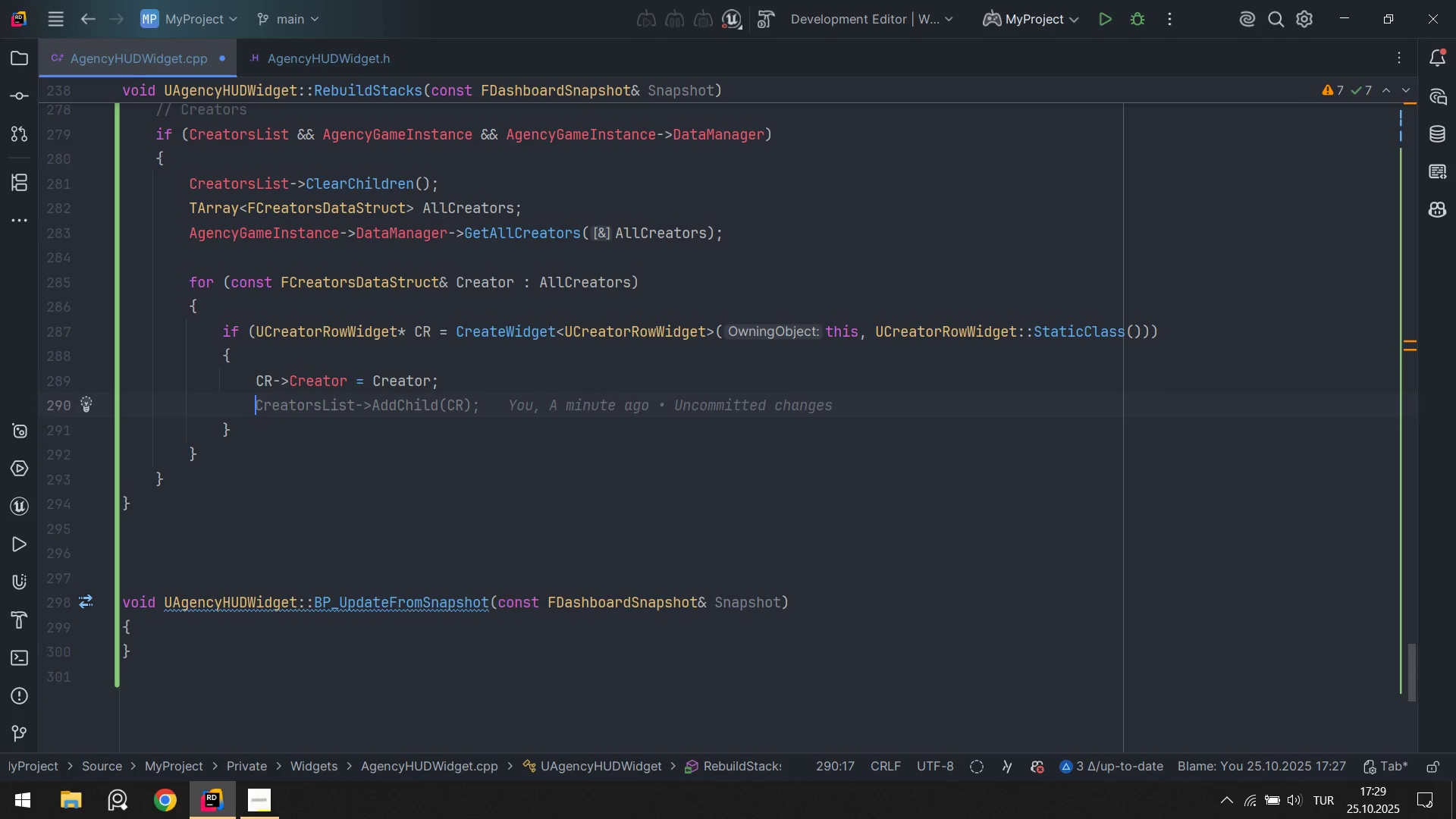 
type(CR.age)
key(Tab)
type( ) age)
key(Tab)
type(agen)
key(Tab)
type(59)
 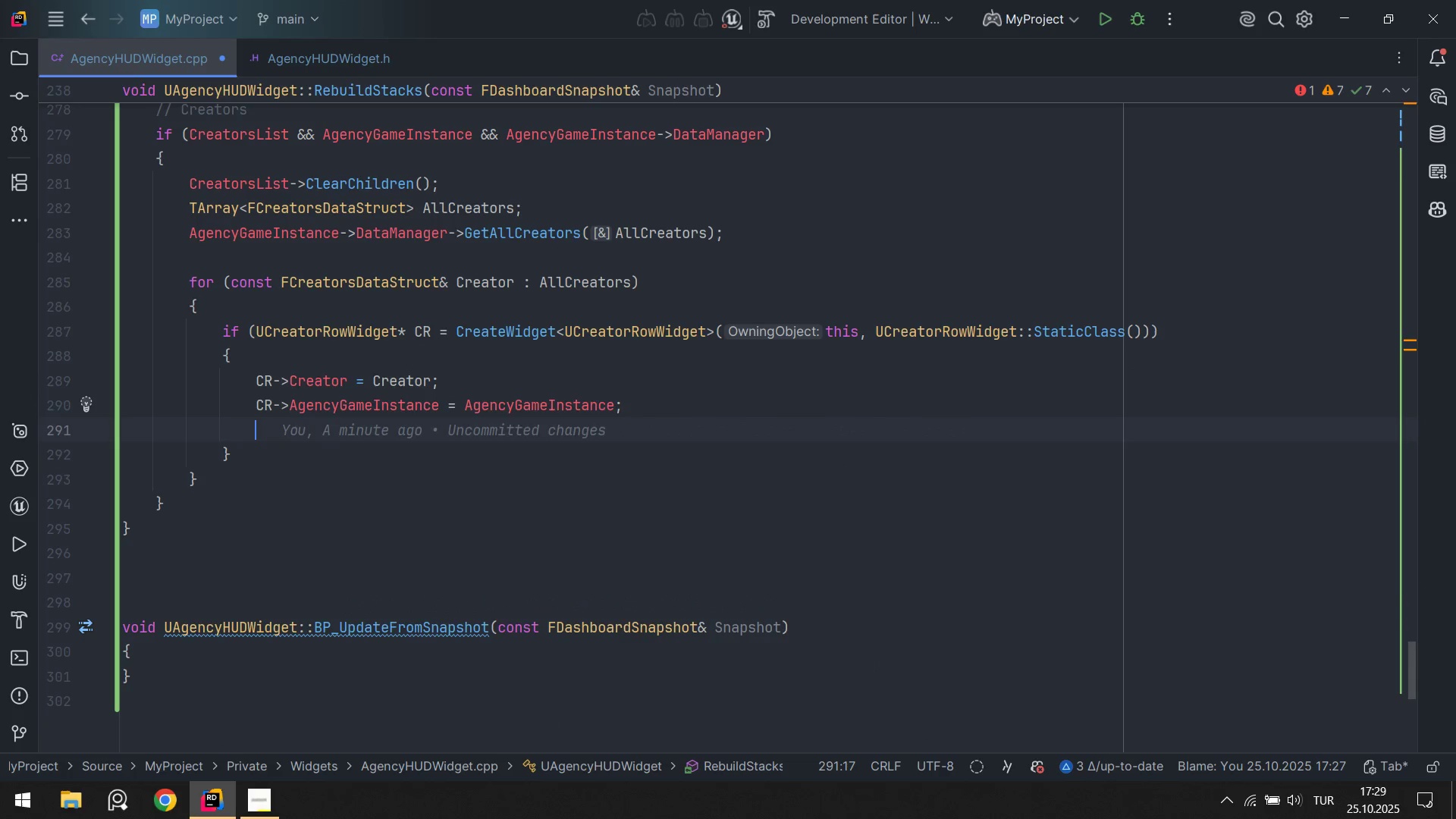 
hold_key(key=Backspace, duration=0.98)
 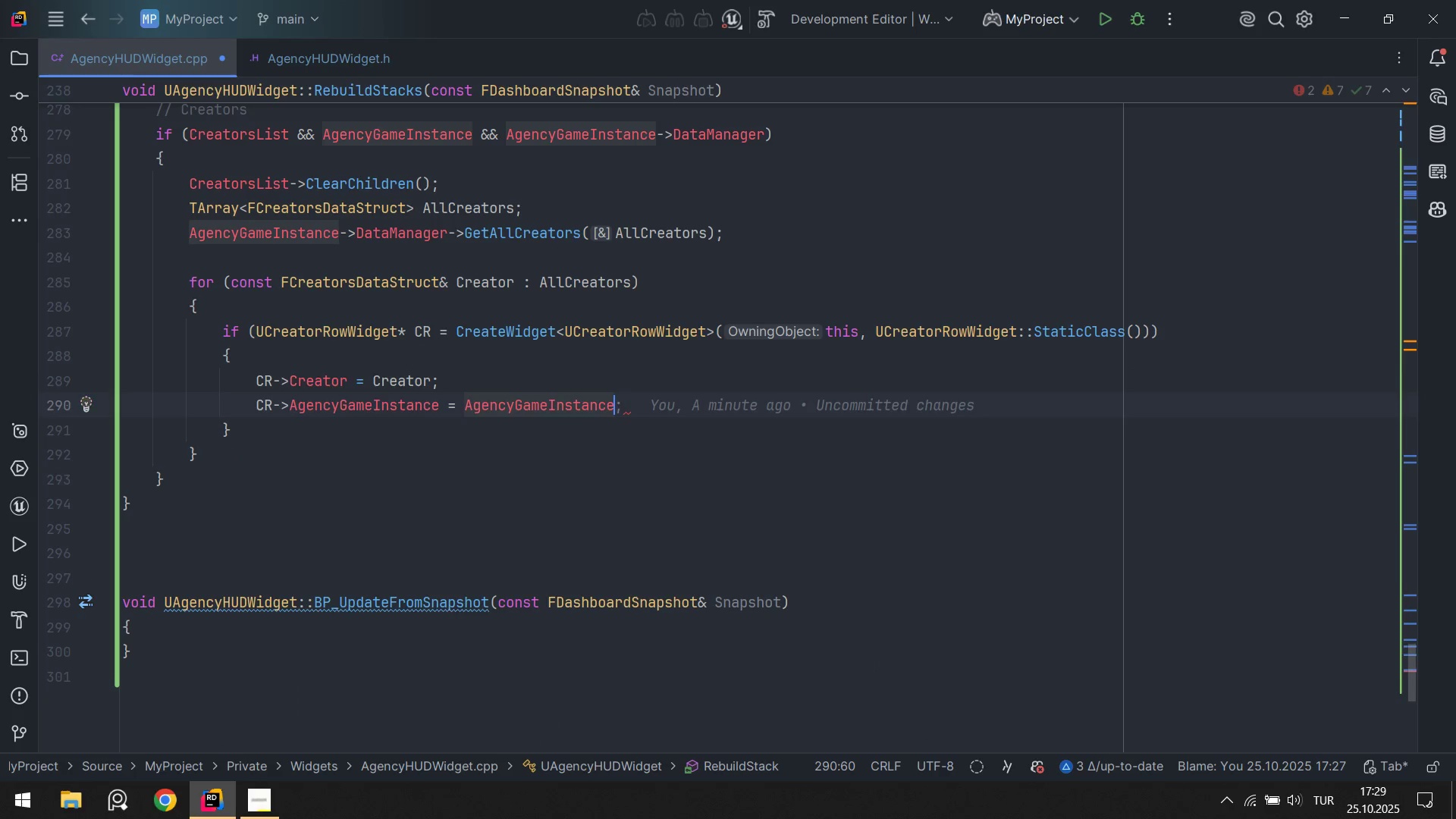 
hold_key(key=AltLeft, duration=0.42)
 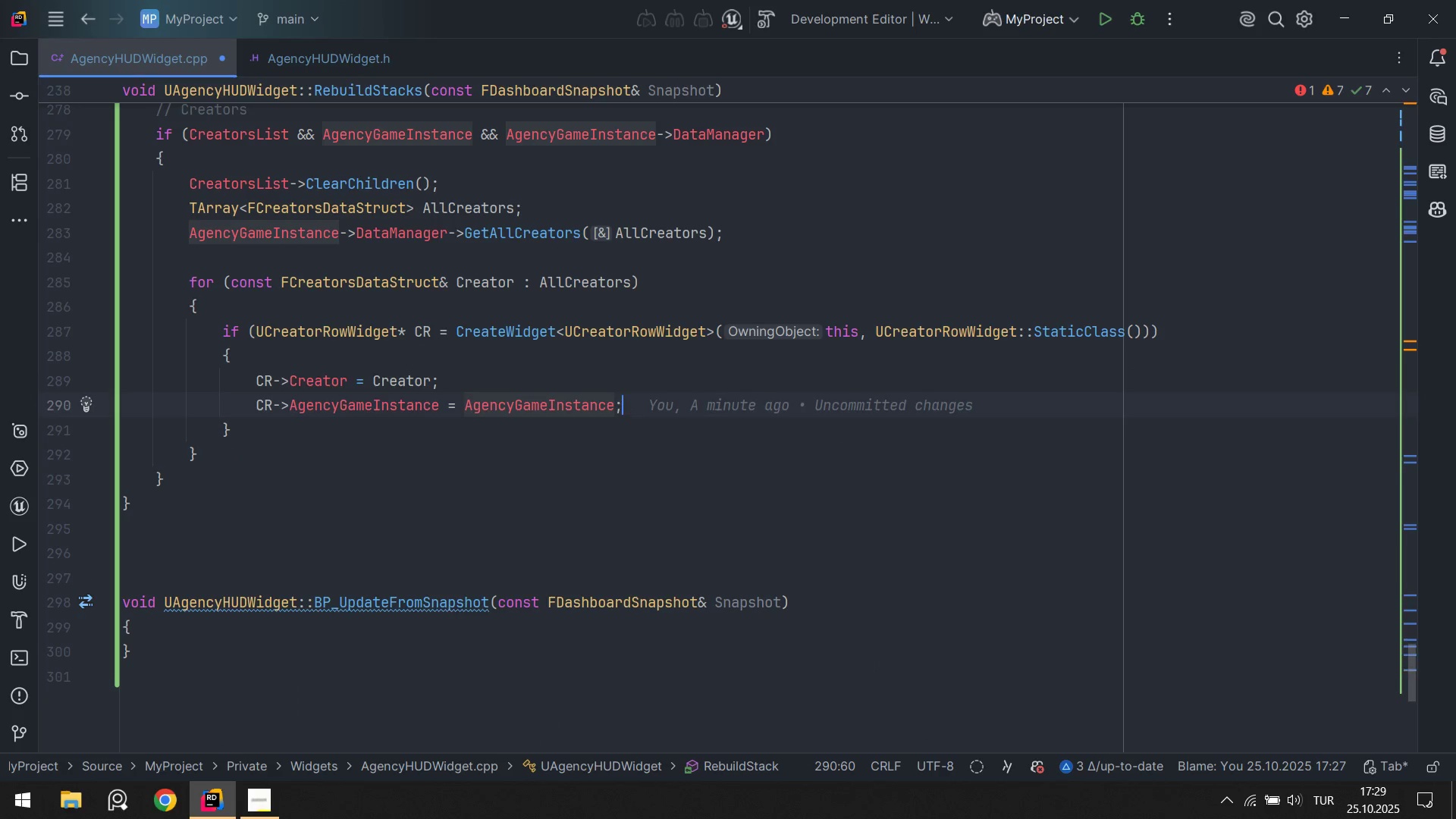 
key(Enter)
 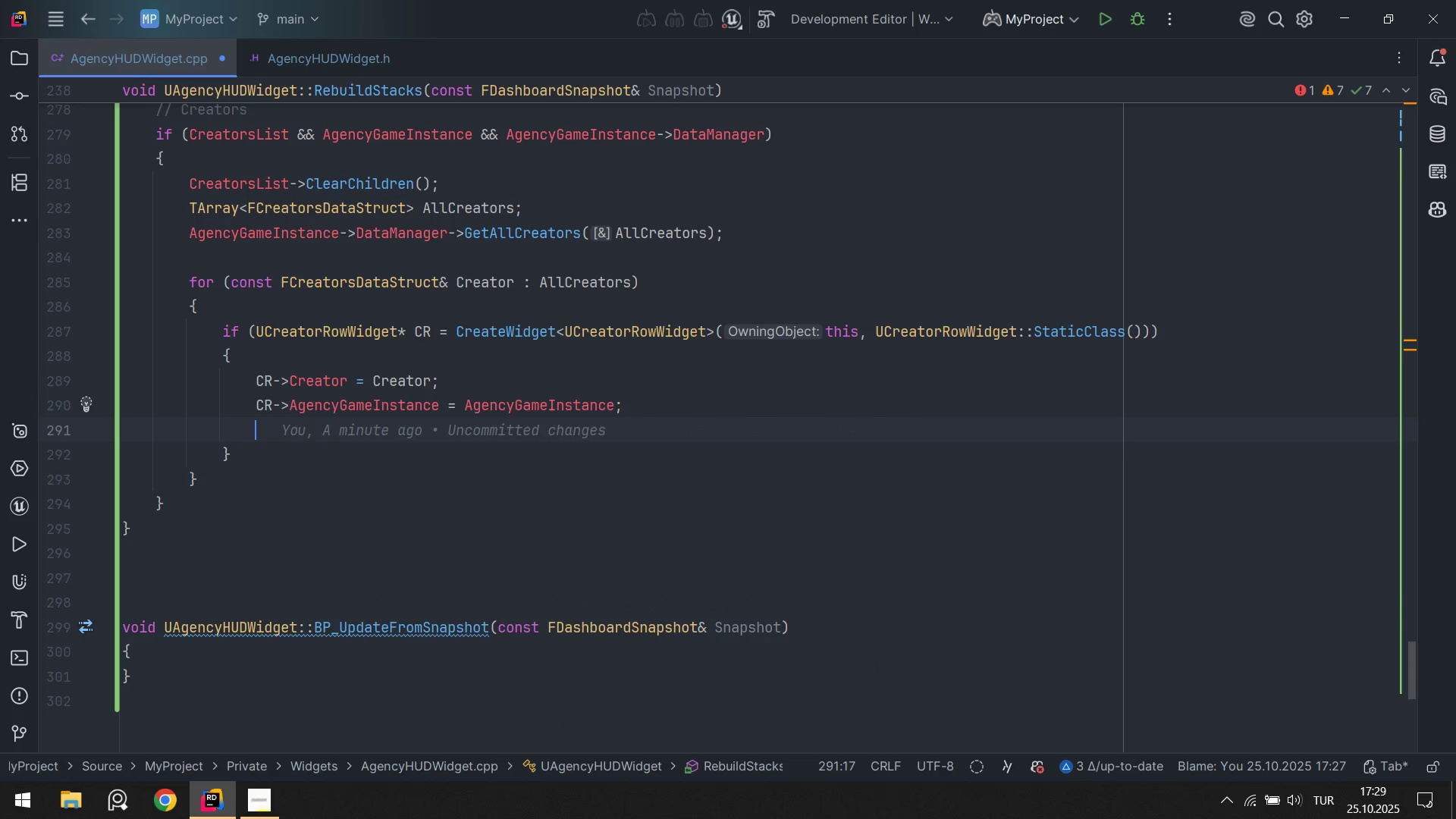 
type(cr)
key(Backspace)
key(Backspace)
type(CR.re)
key(Tab)
type(59)
 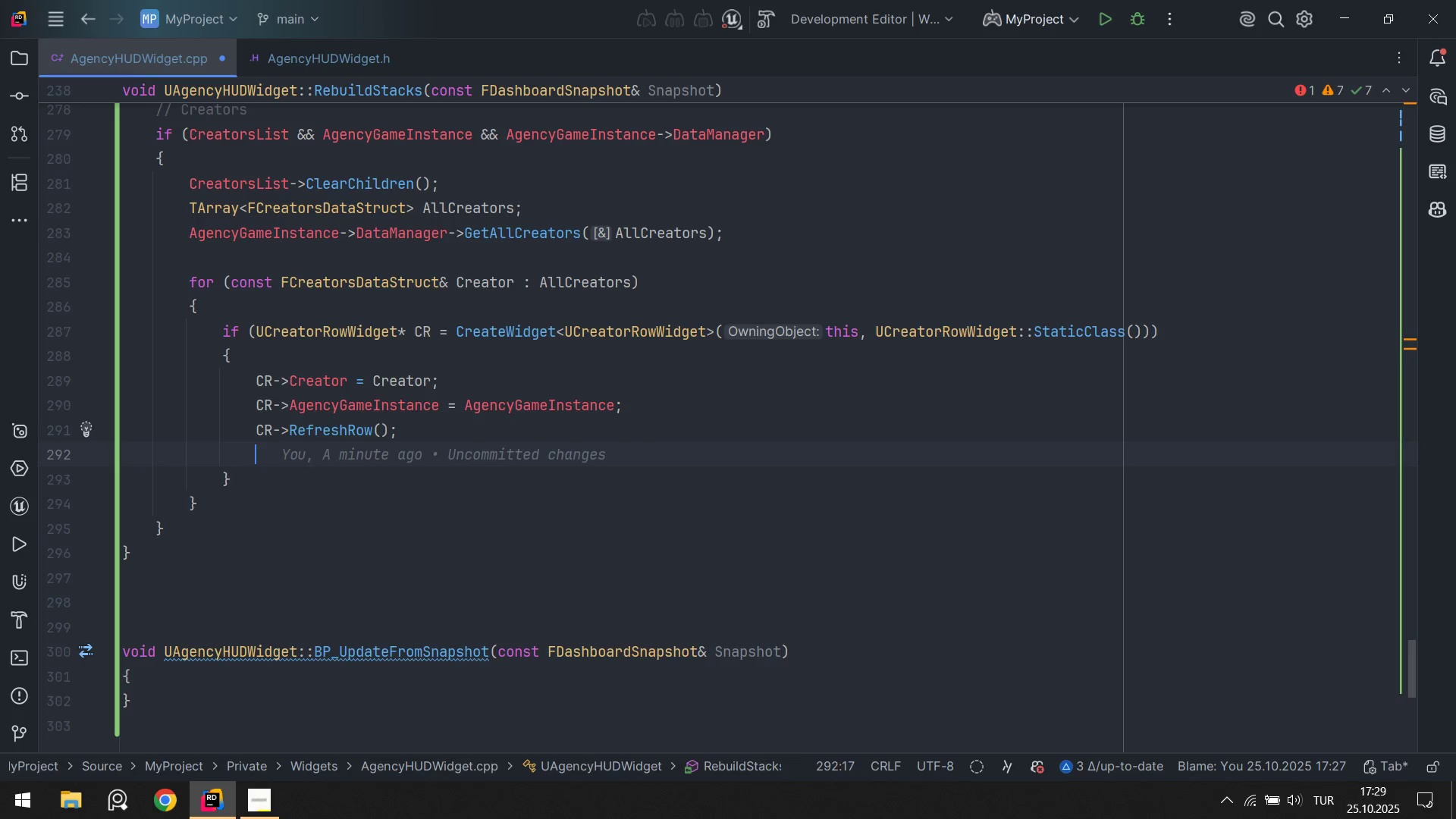 
hold_key(key=AltLeft, duration=0.36)
 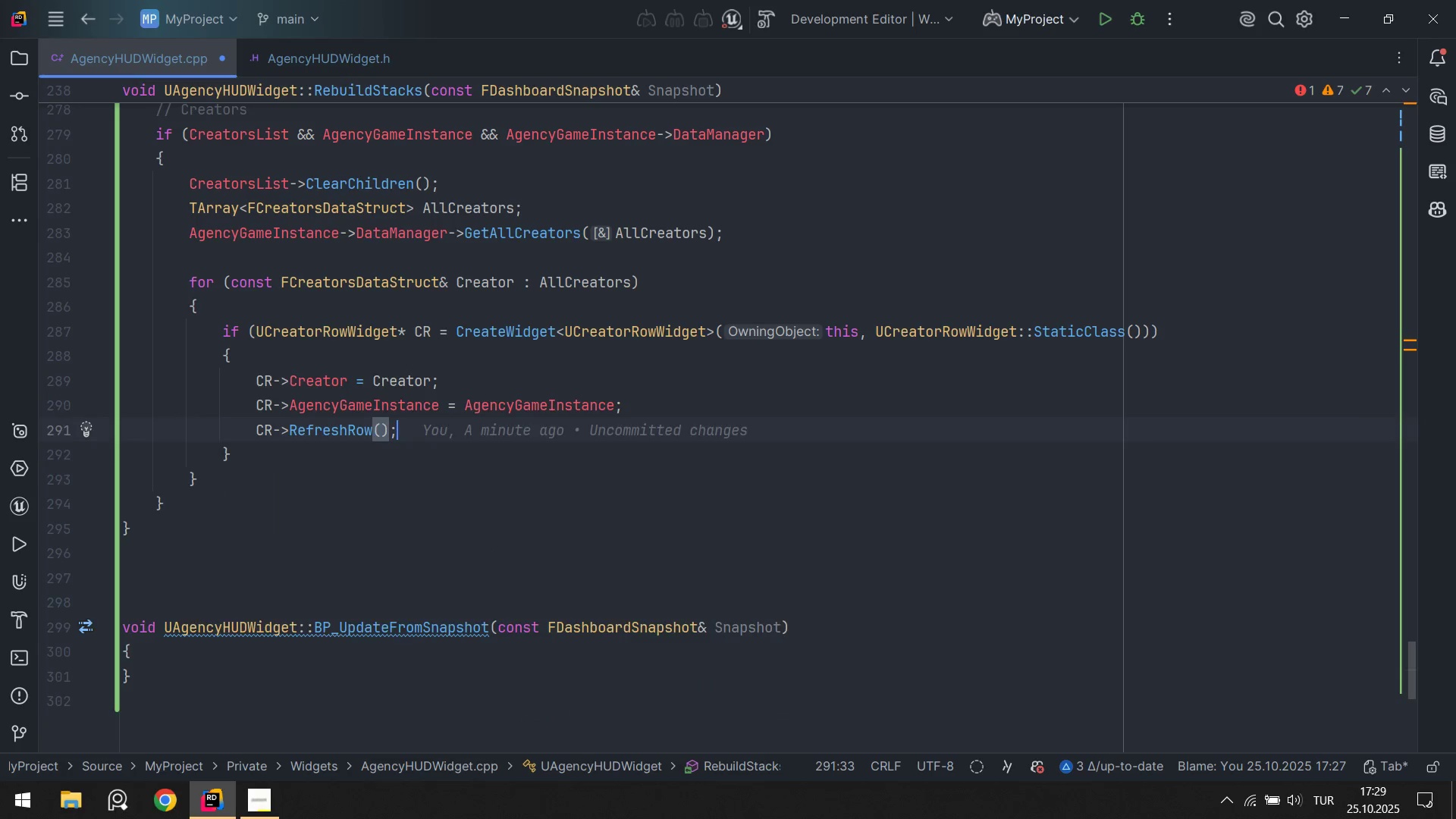 
key(Enter)
 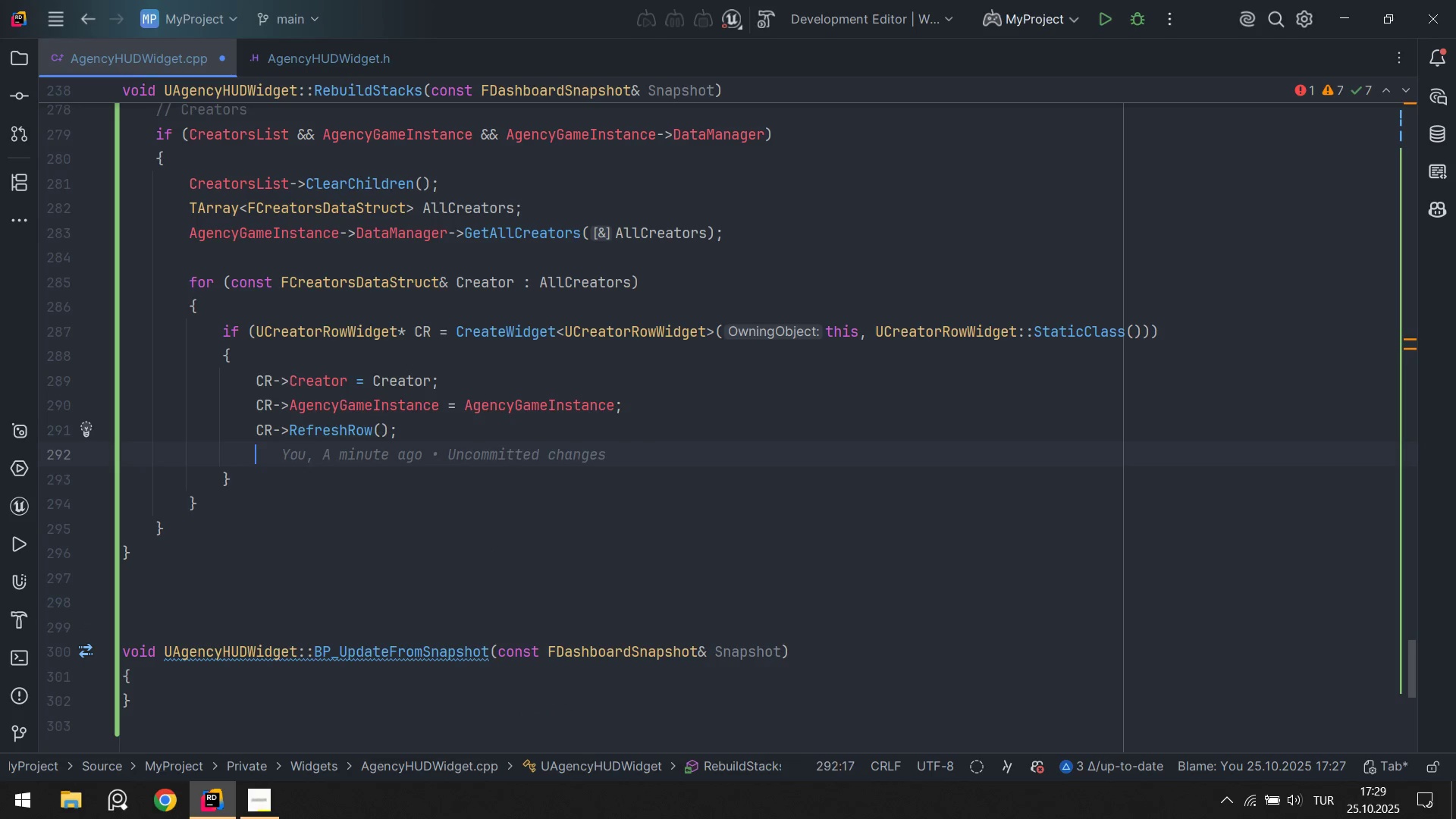 
type(cretorl)
key(Backspace)
key(Backspace)
key(Backspace)
key(Backspace)
key(Backspace)
key(Backspace)
key(Backspace)
type(Cre)
 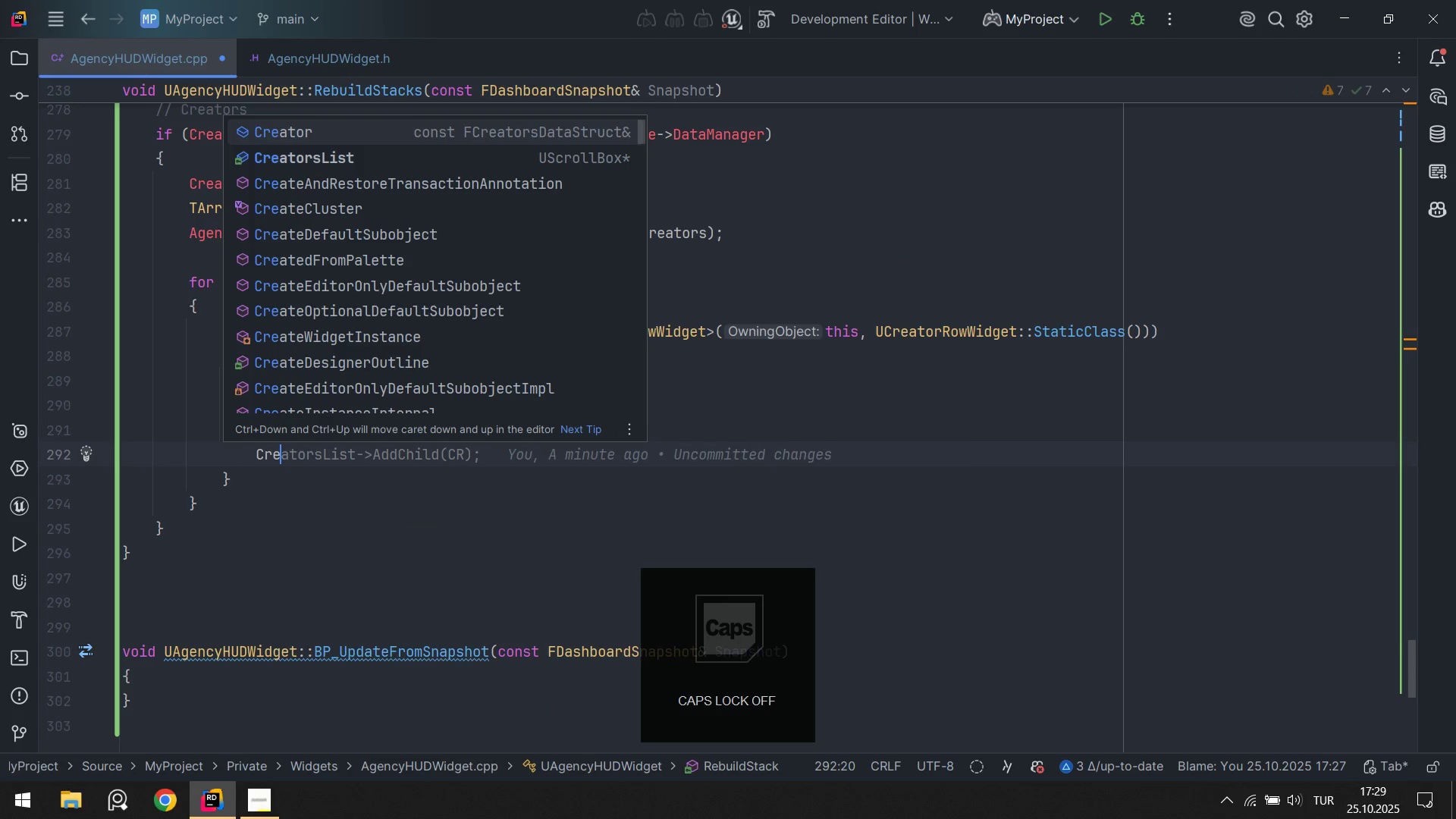 
key(ArrowDown)
 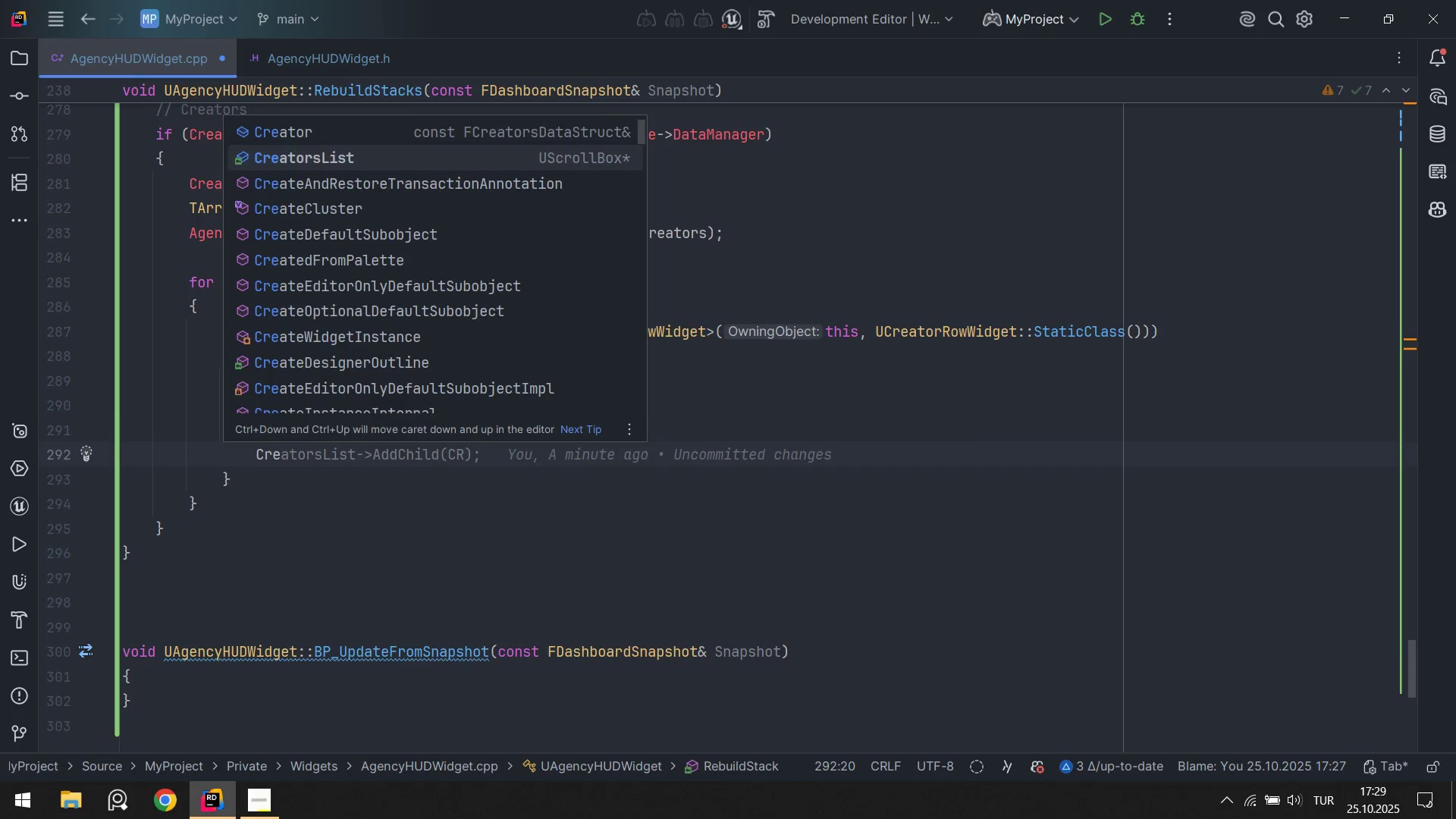 
key(Enter)
 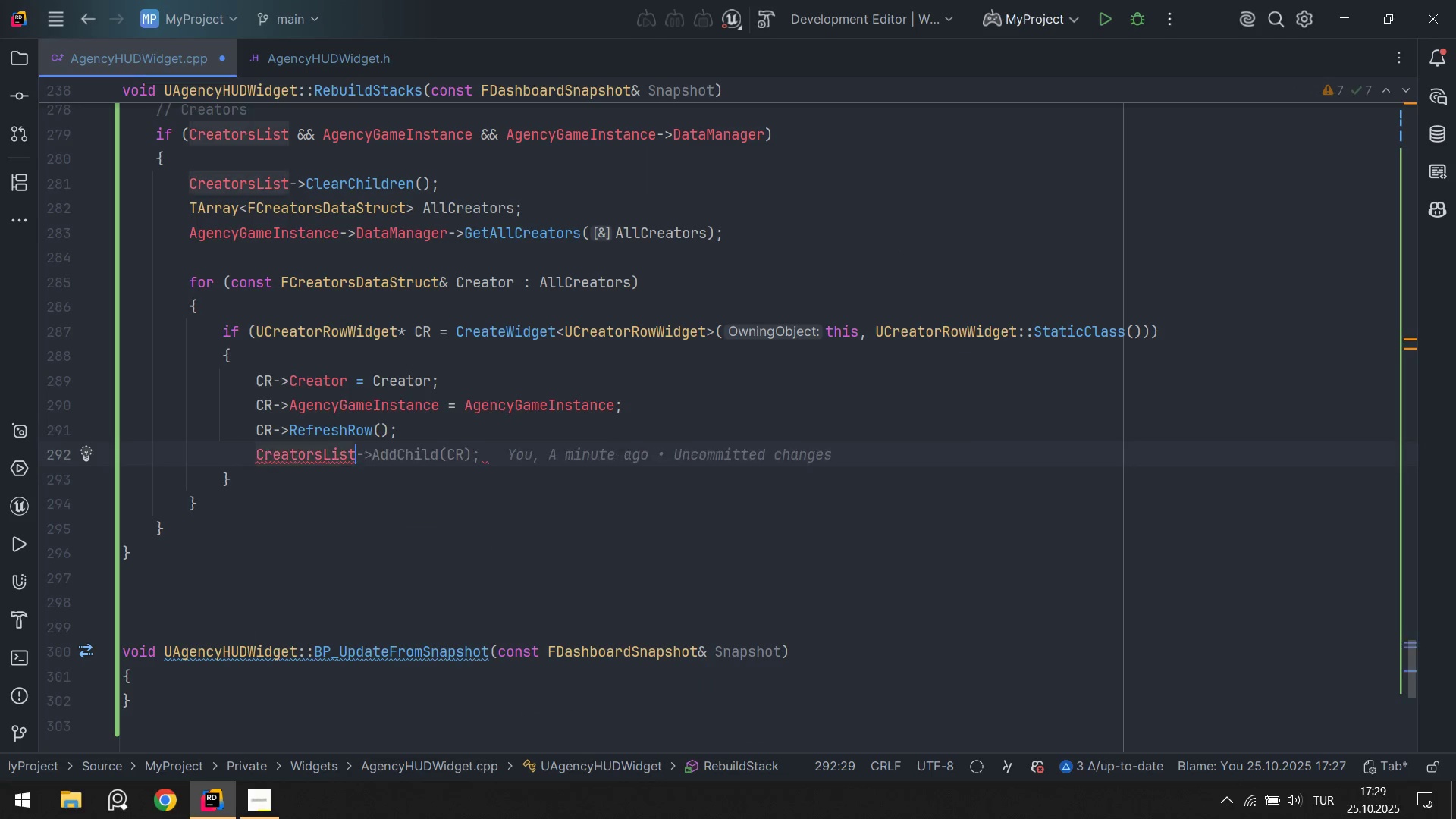 
type(.add)
 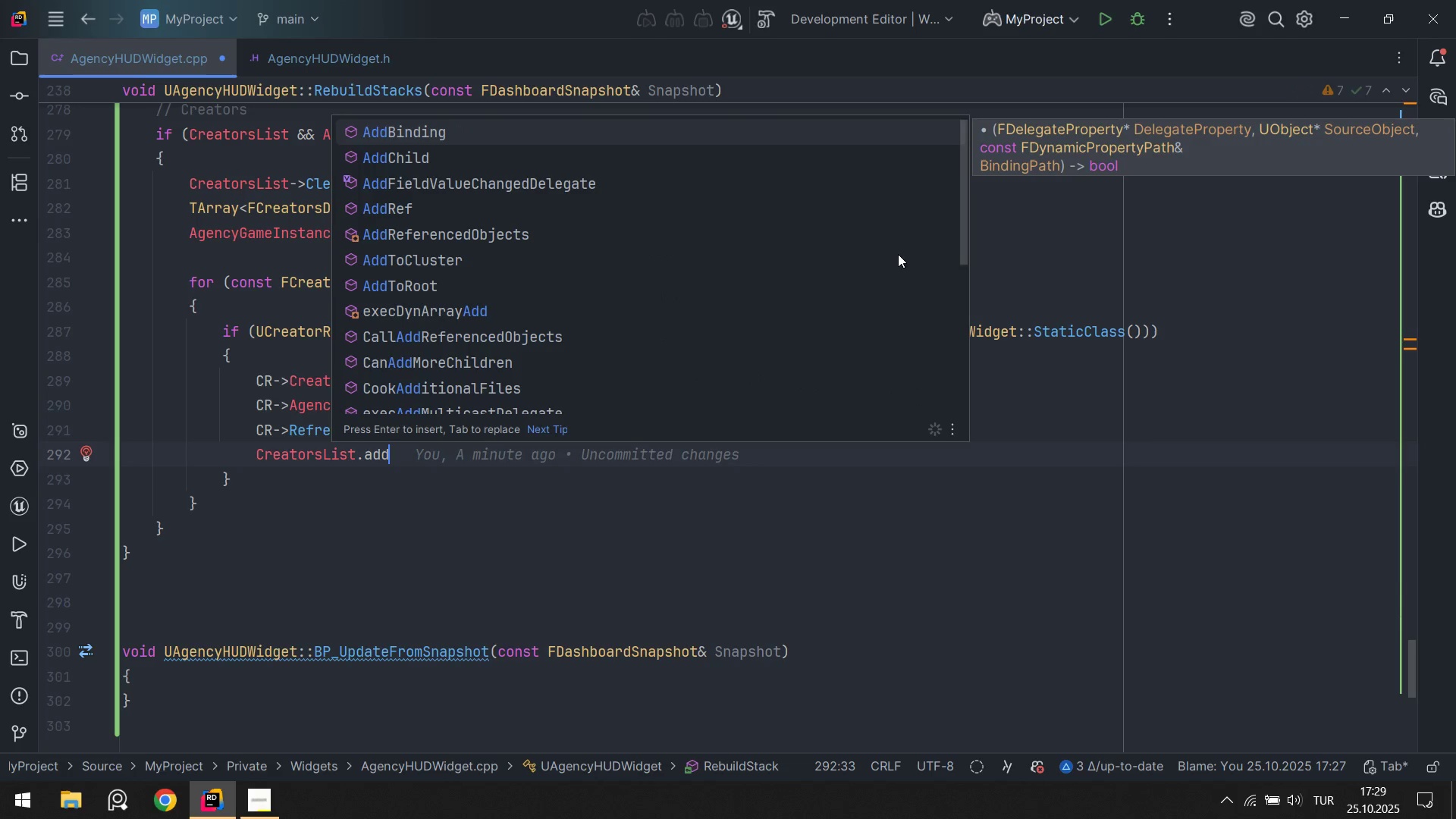 
key(ArrowDown)
 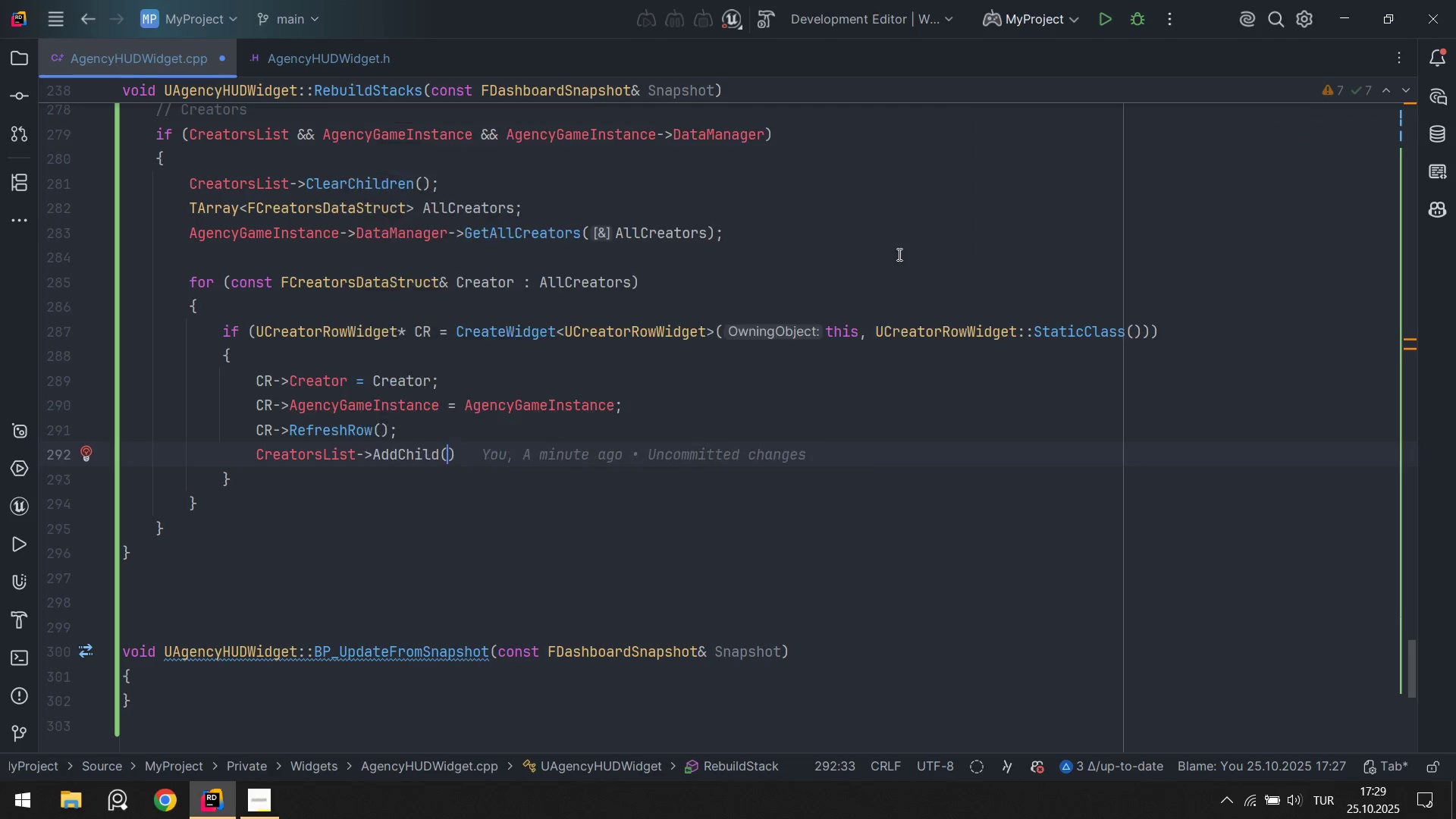 
key(Enter)
 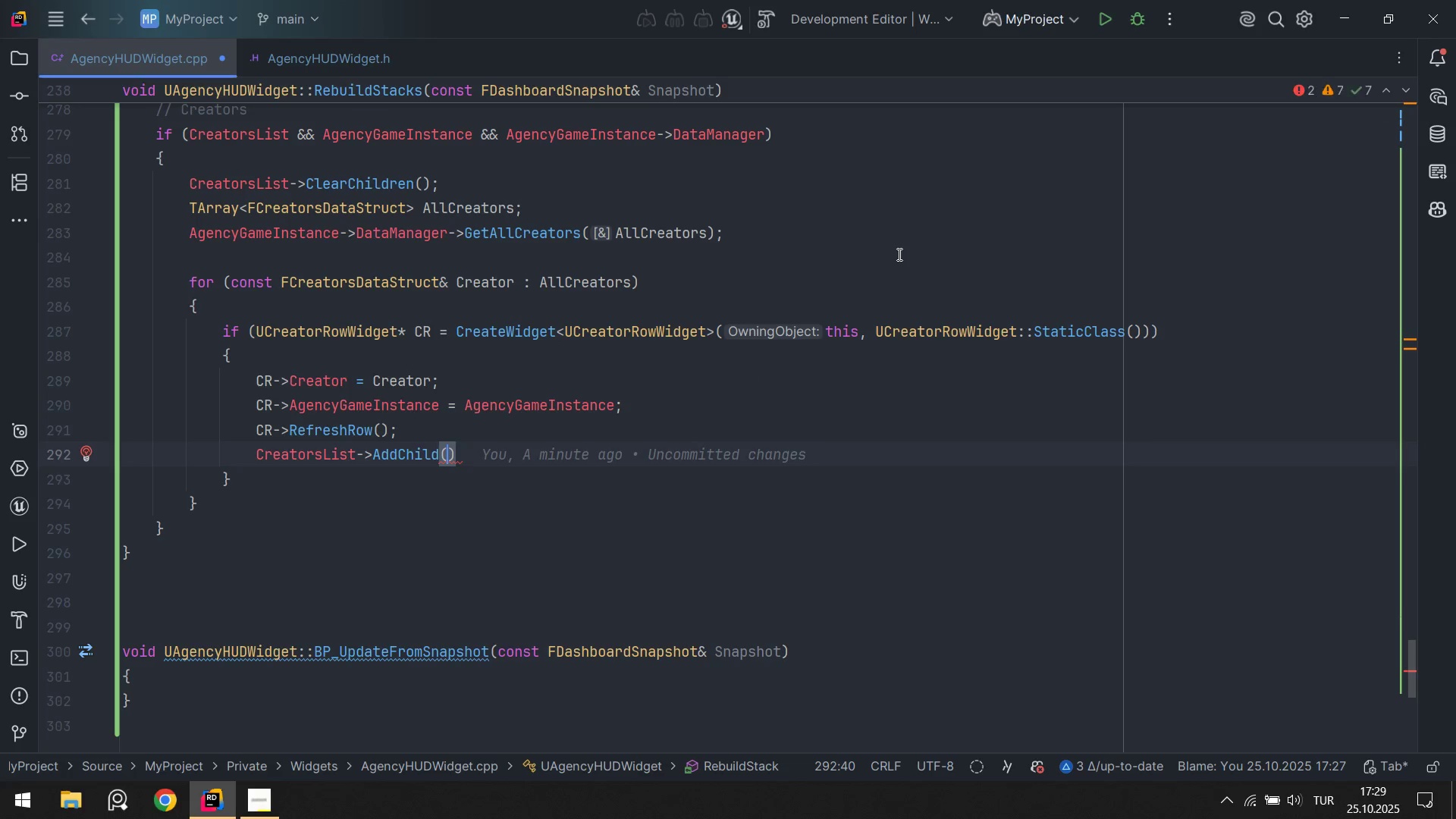 
type(CR)
 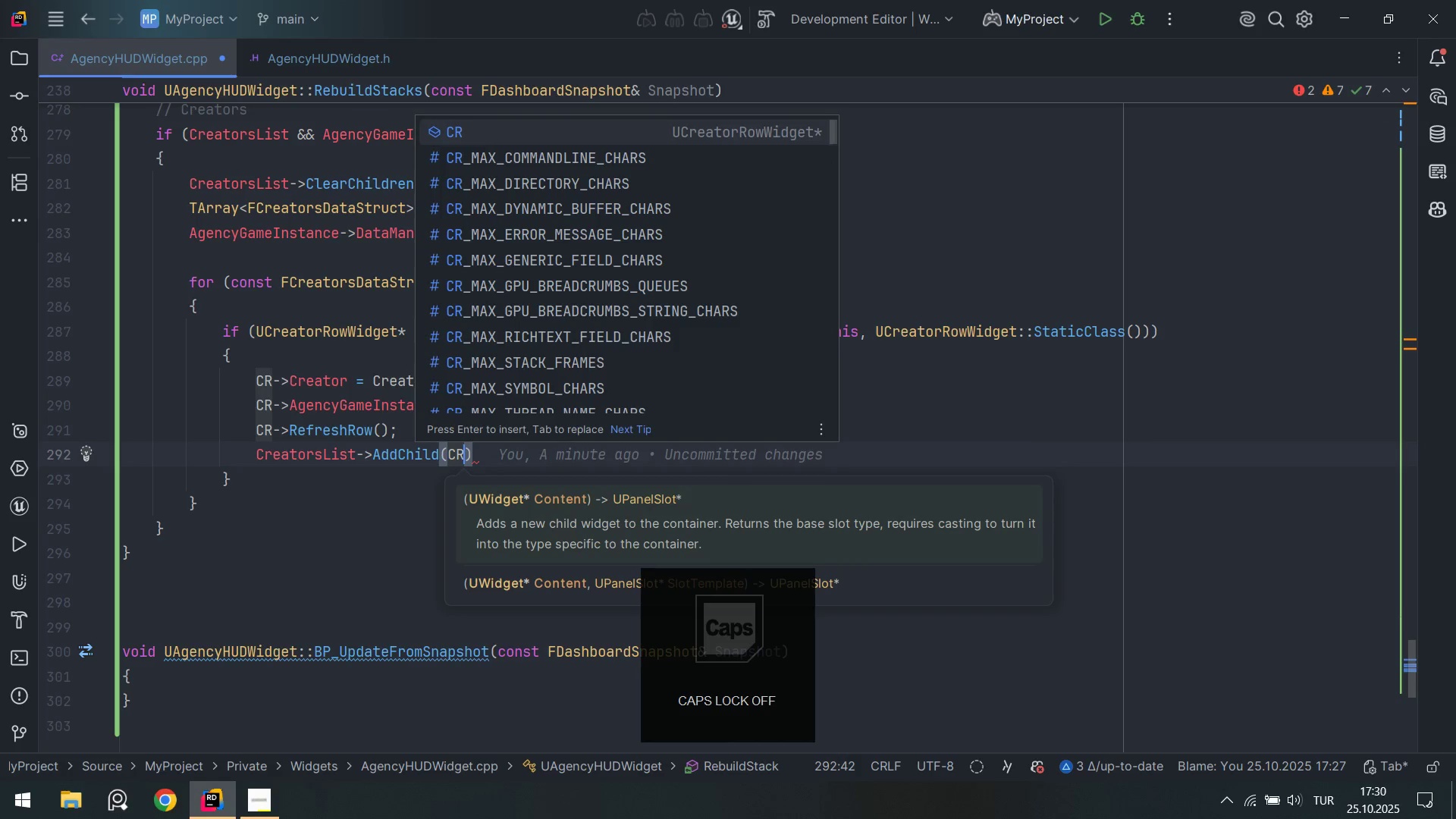 
key(ArrowRight)
 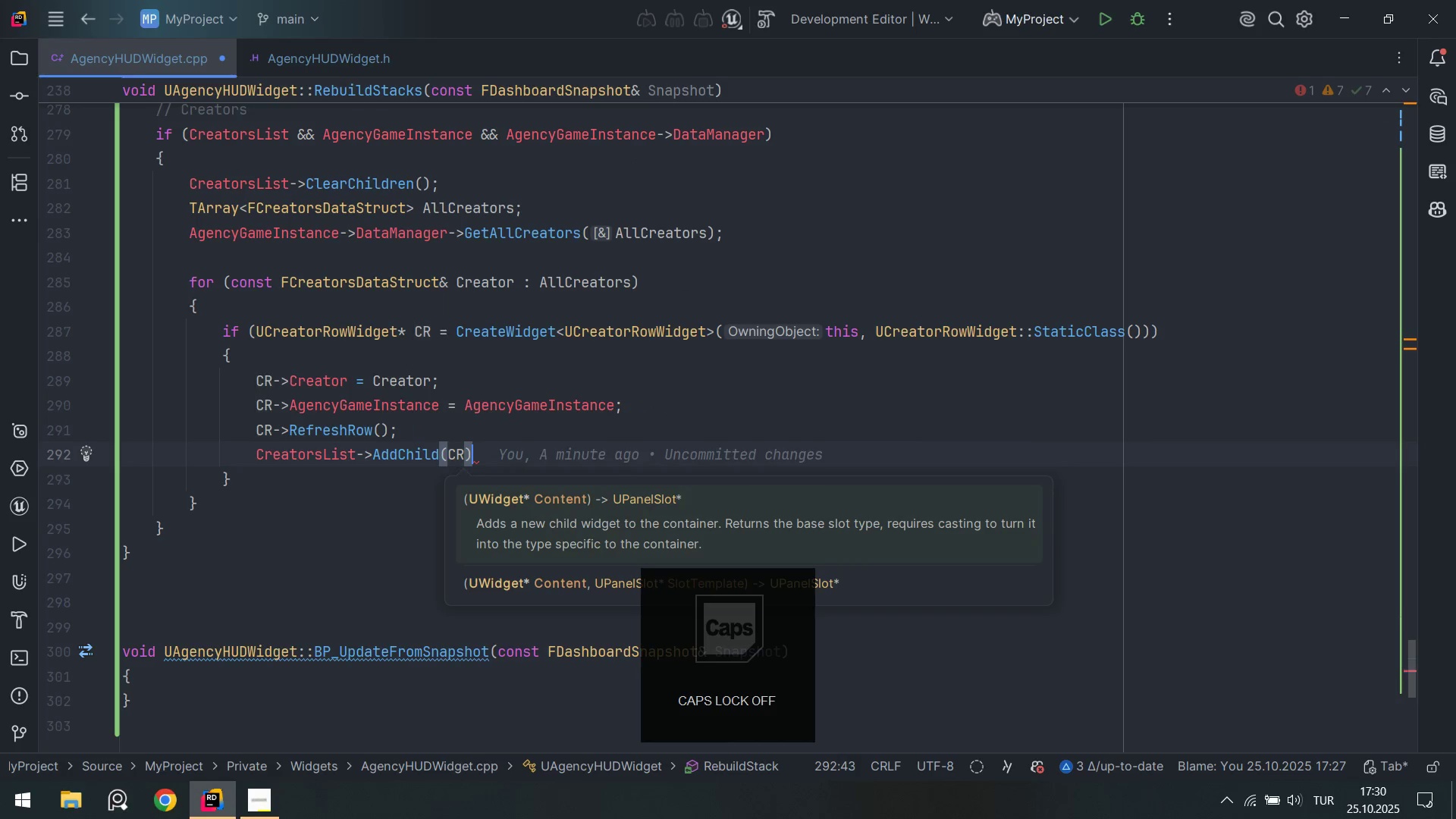 
key(Alt+Numpad5)
 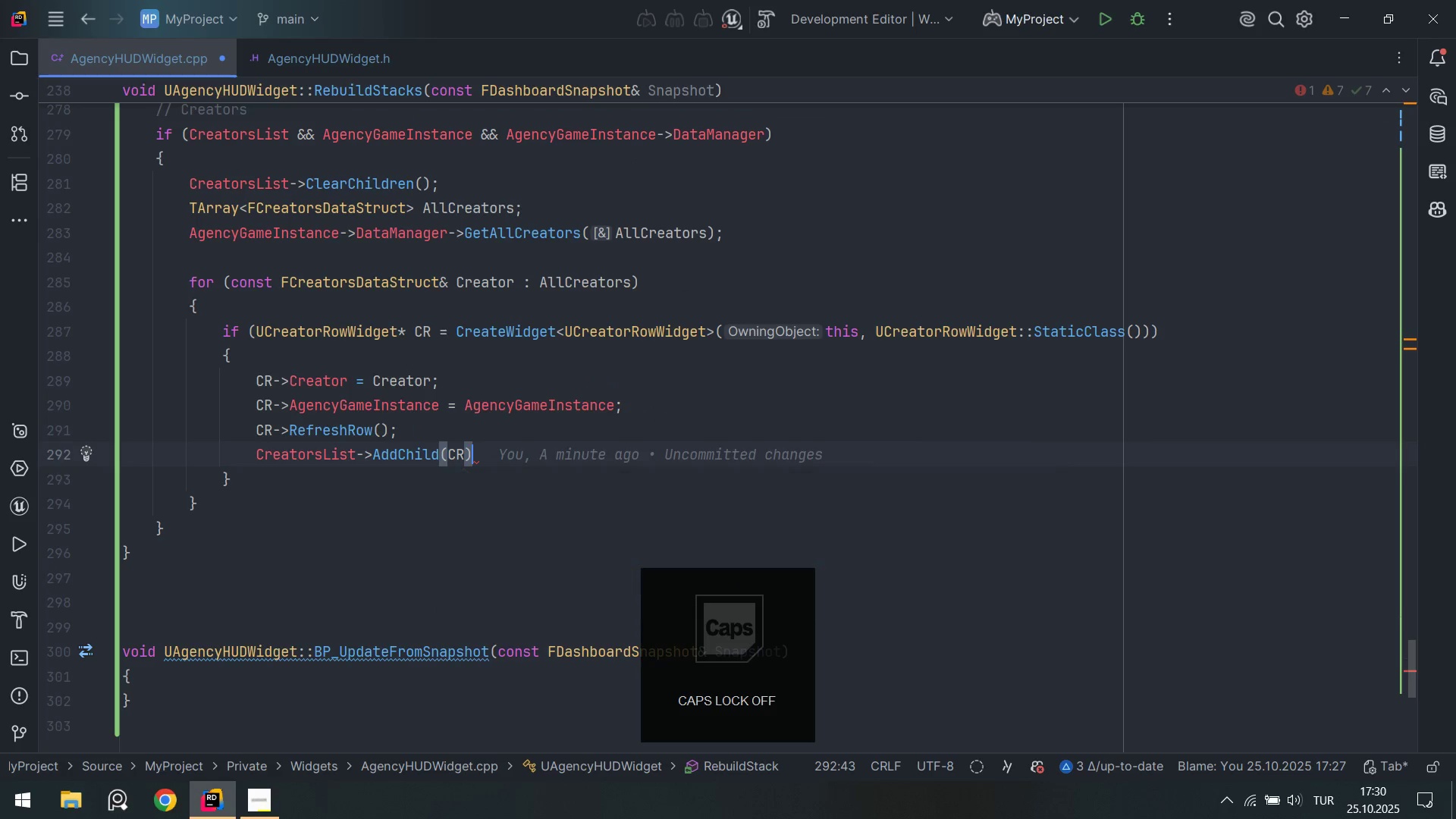 
key(Alt+Numpad9)
 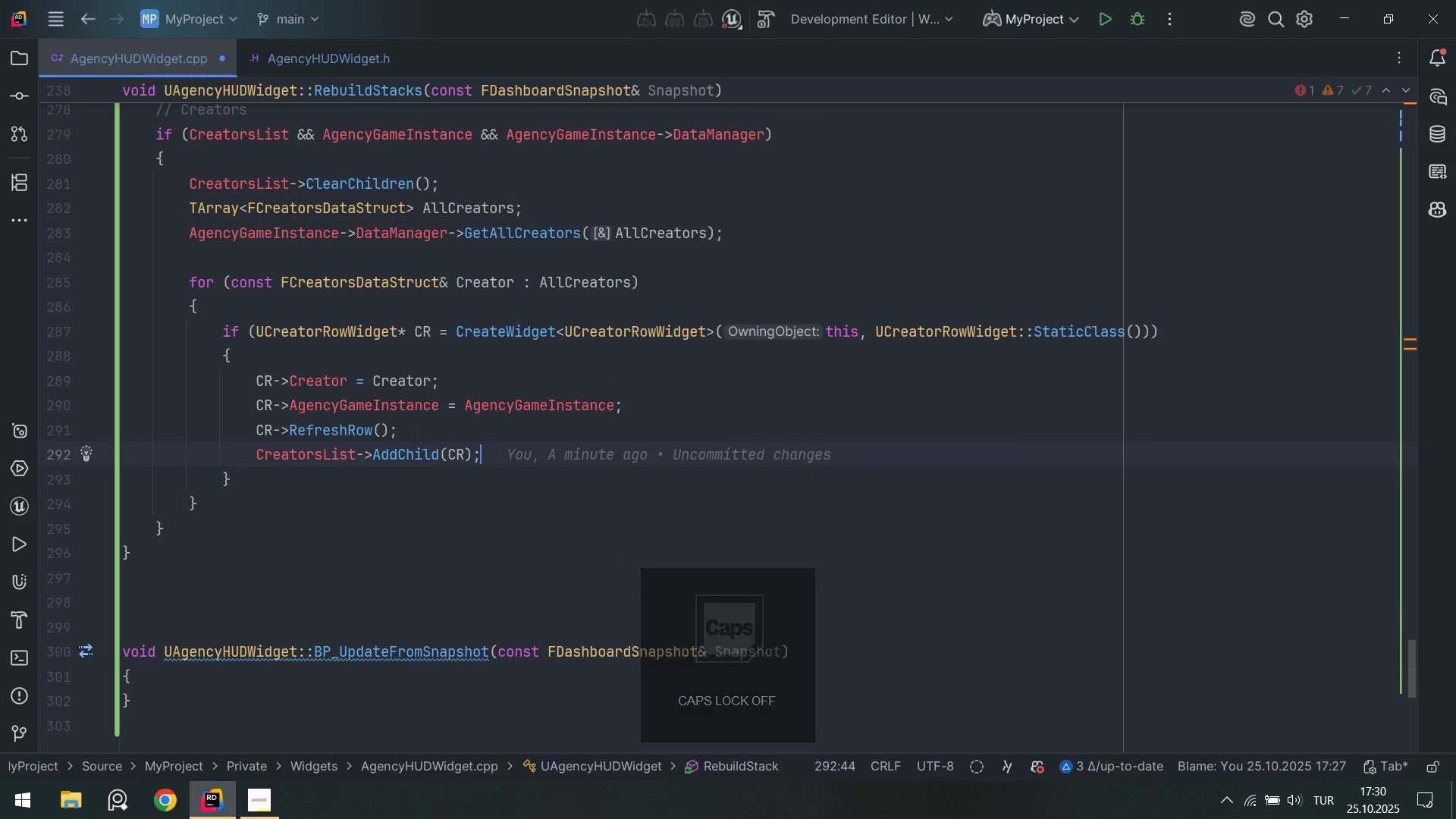 
key(Control+ControlLeft)
 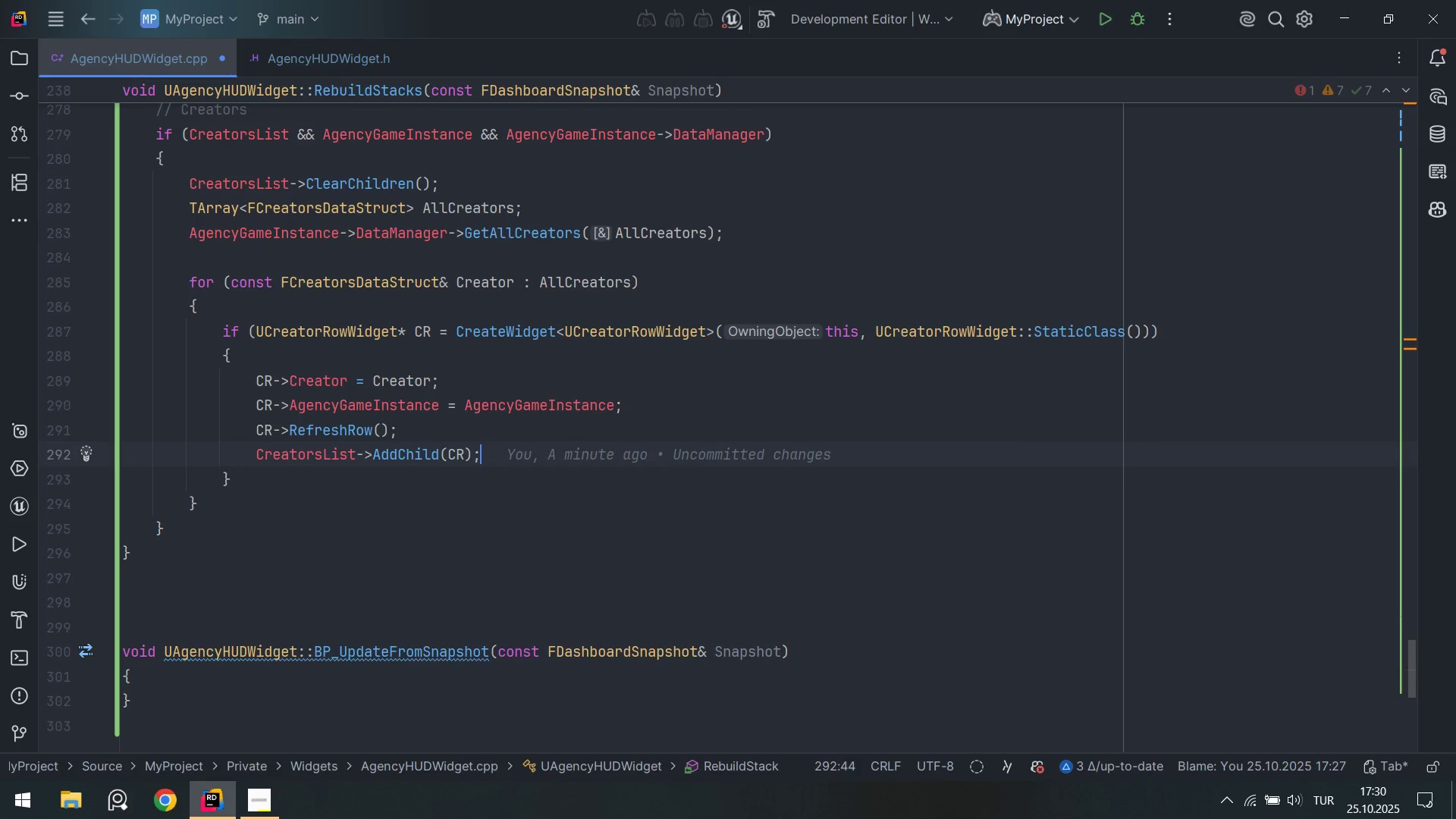 
key(Control+S)
 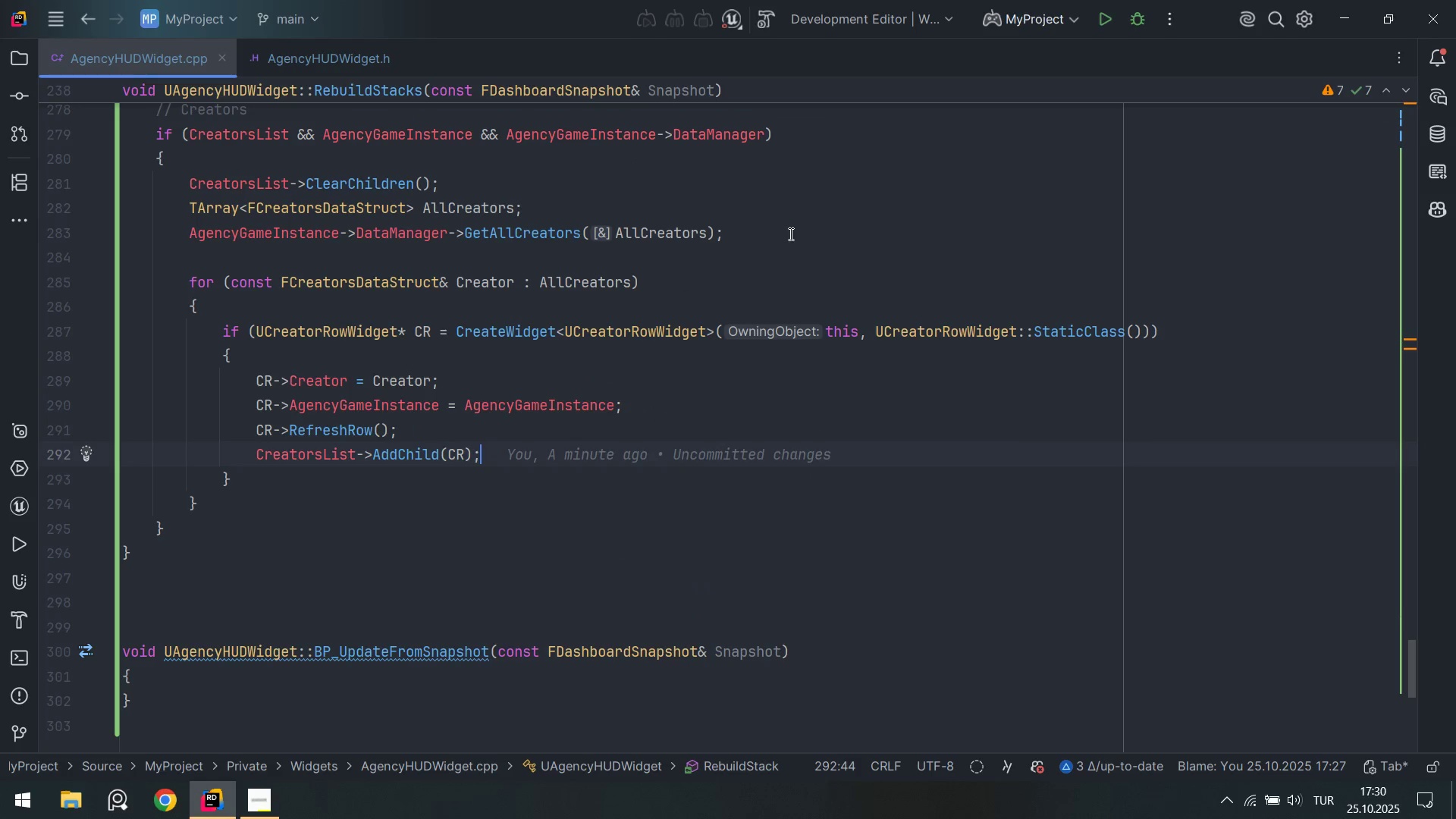 
scroll: coordinate [503, 160], scroll_direction: down, amount: 1.0
 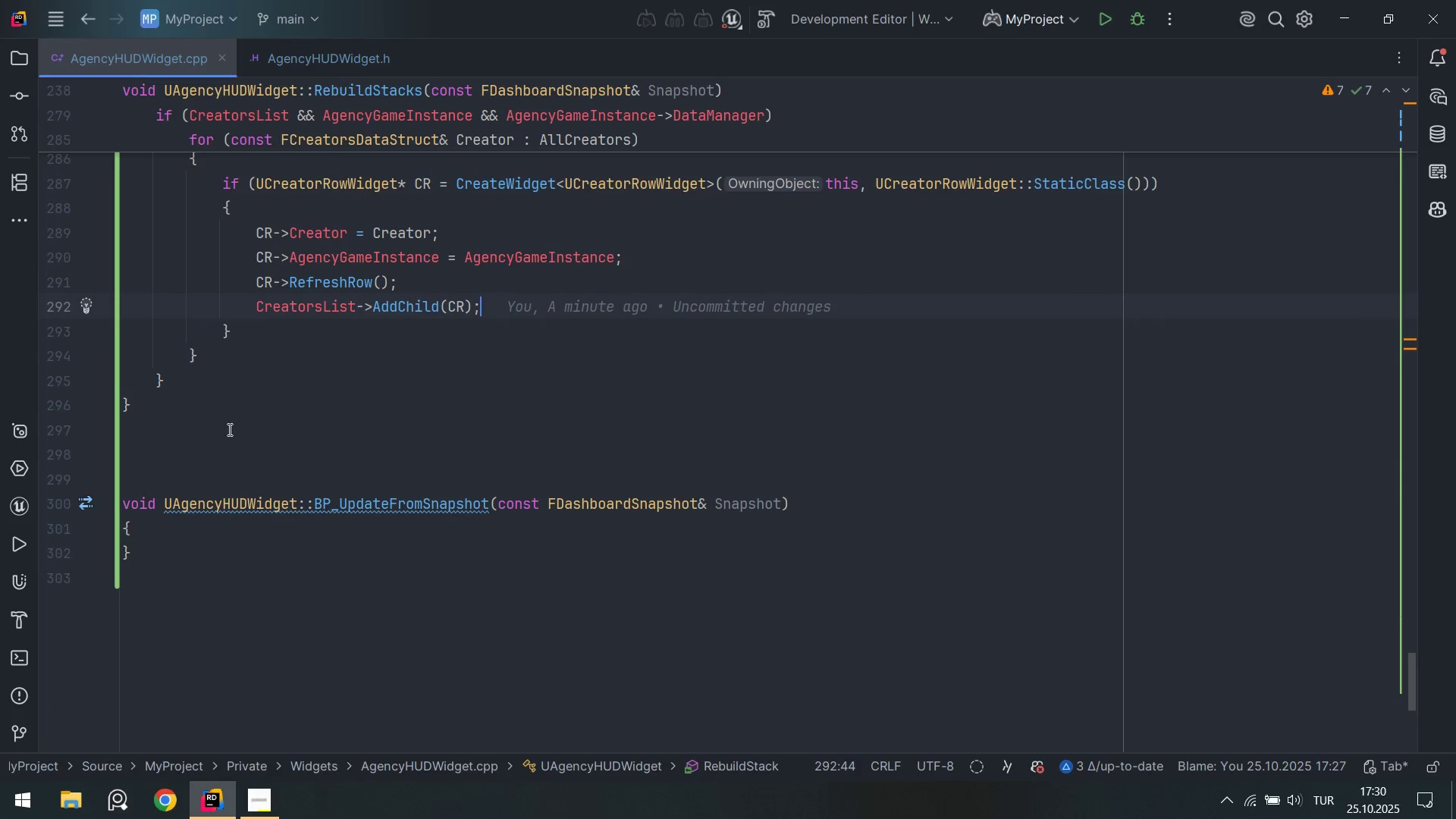 
left_click([208, 420])
 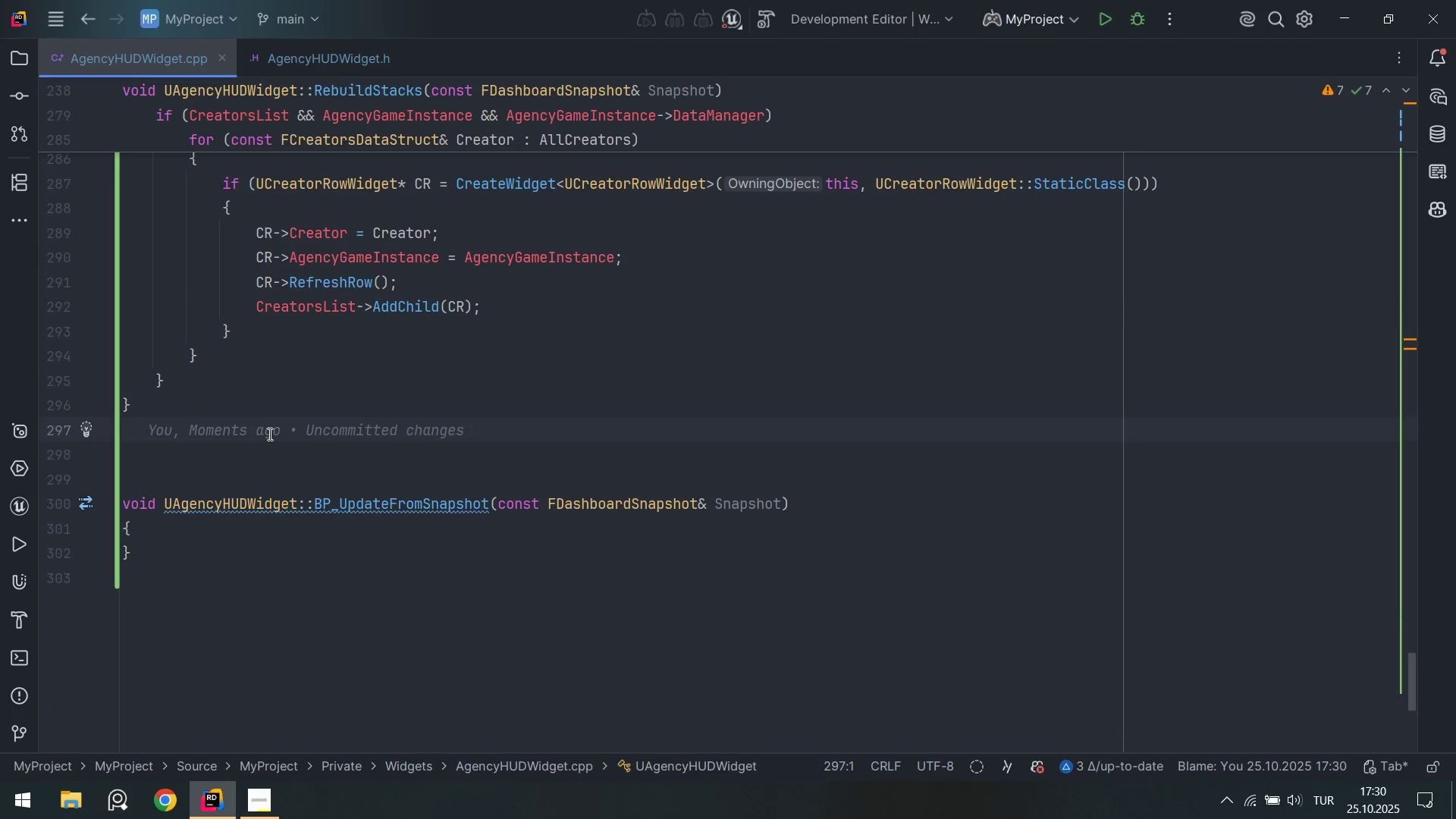 
key(Enter)
 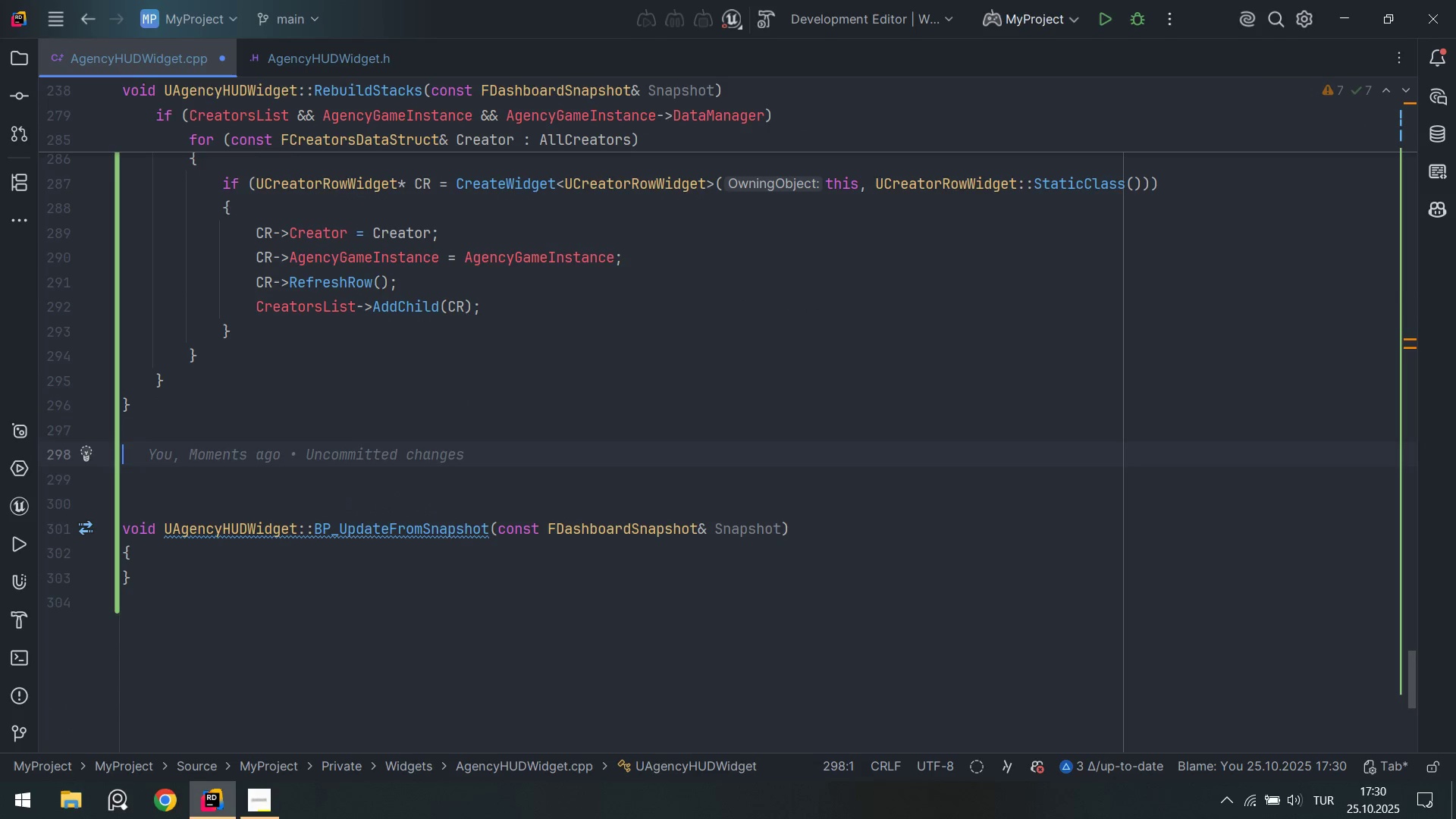 
scroll: coordinate [317, 372], scroll_direction: none, amount: 0.0
 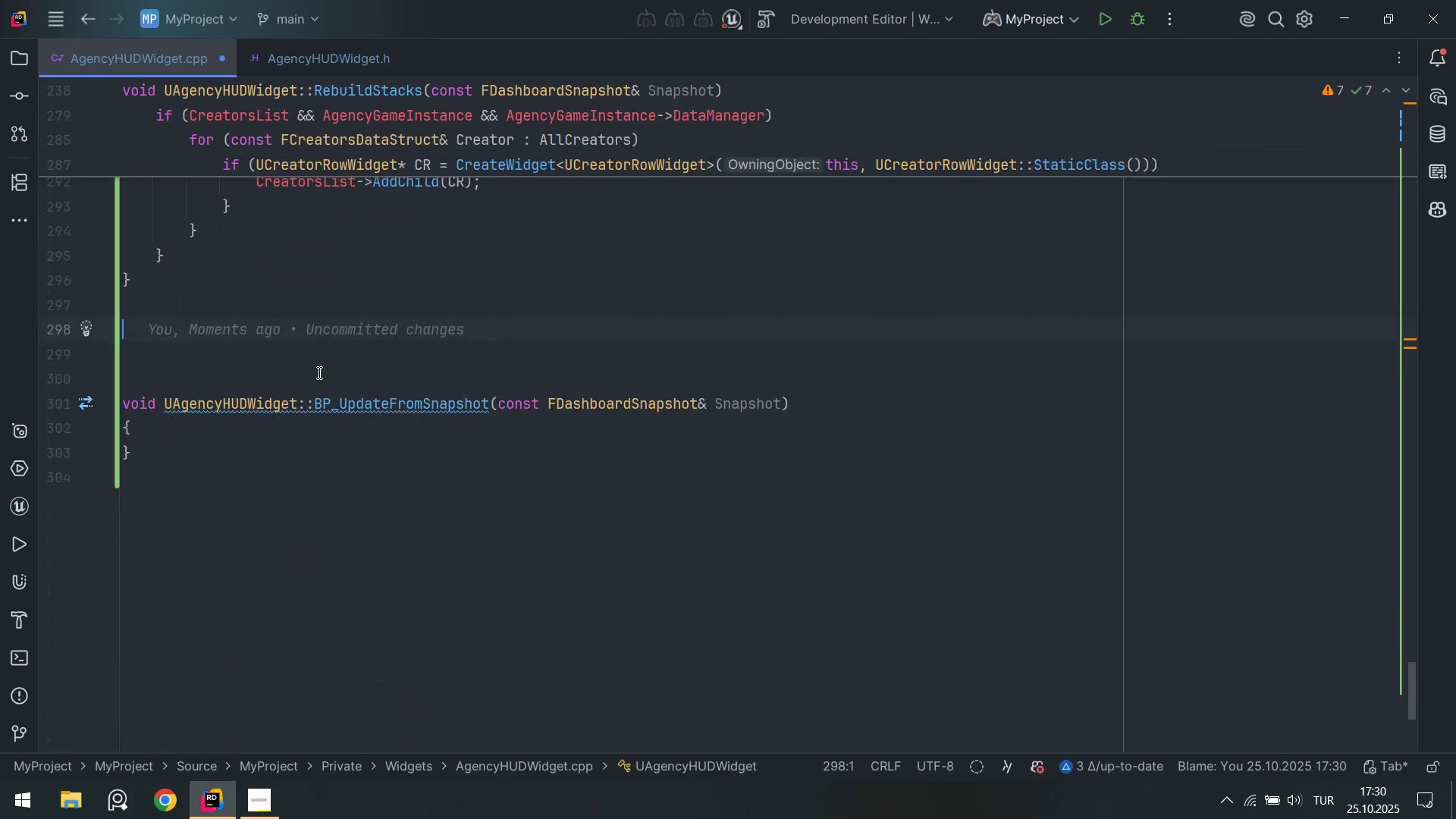 
scroll: coordinate [318, 372], scroll_direction: up, amount: 1.0
 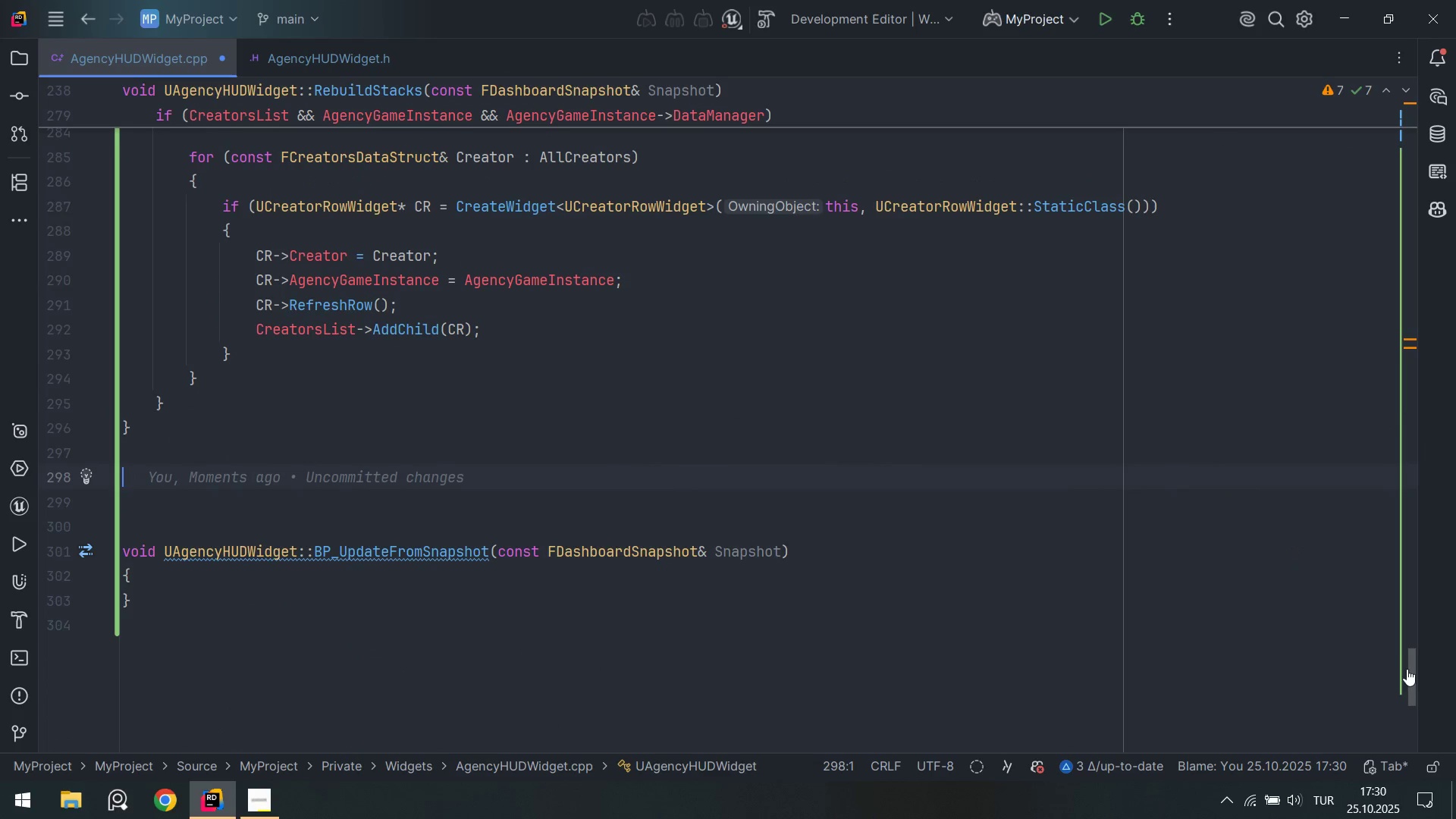 
left_click_drag(start_coordinate=[1415, 673], to_coordinate=[1370, 370])
 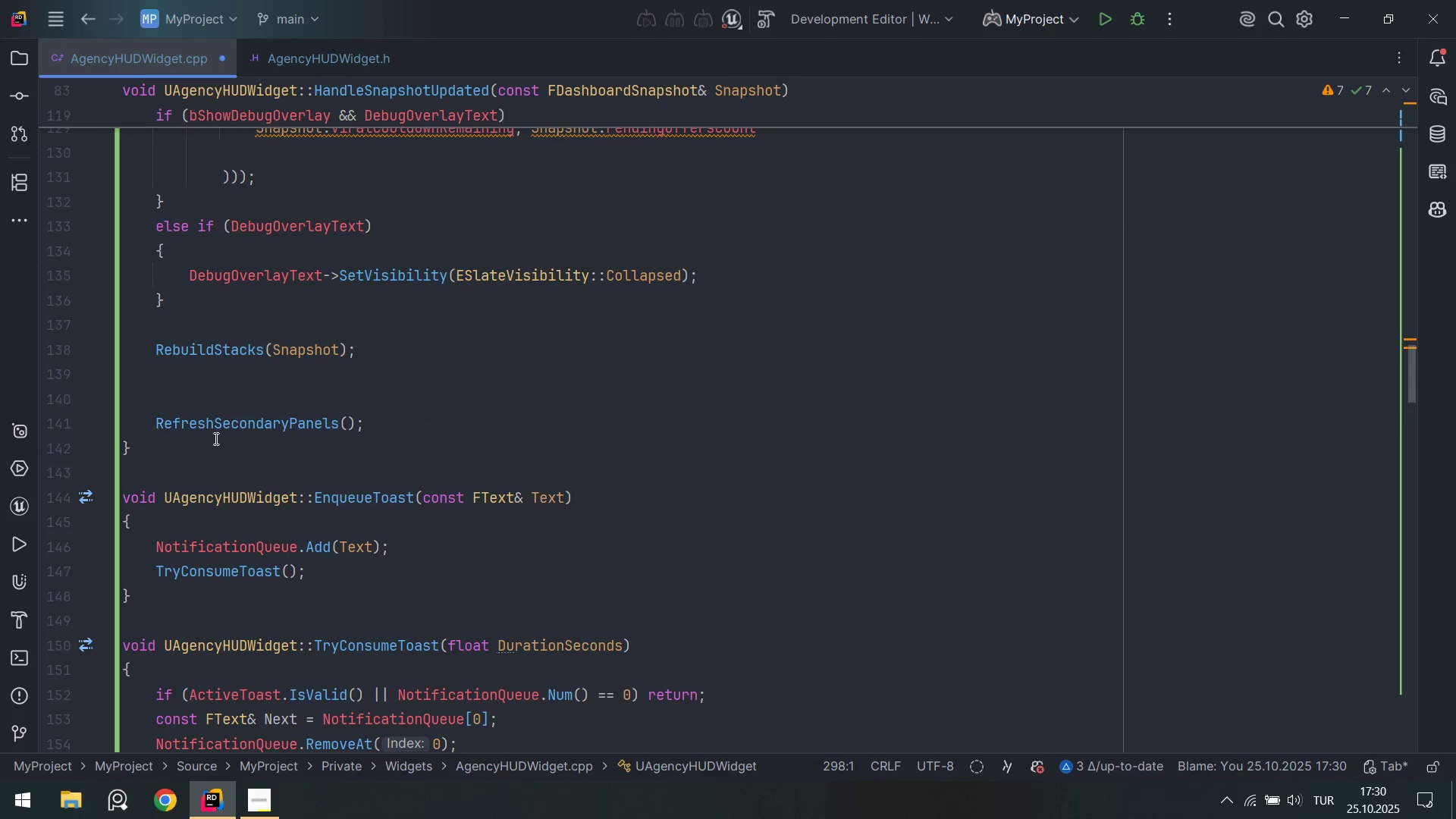 
left_click([221, 423])
 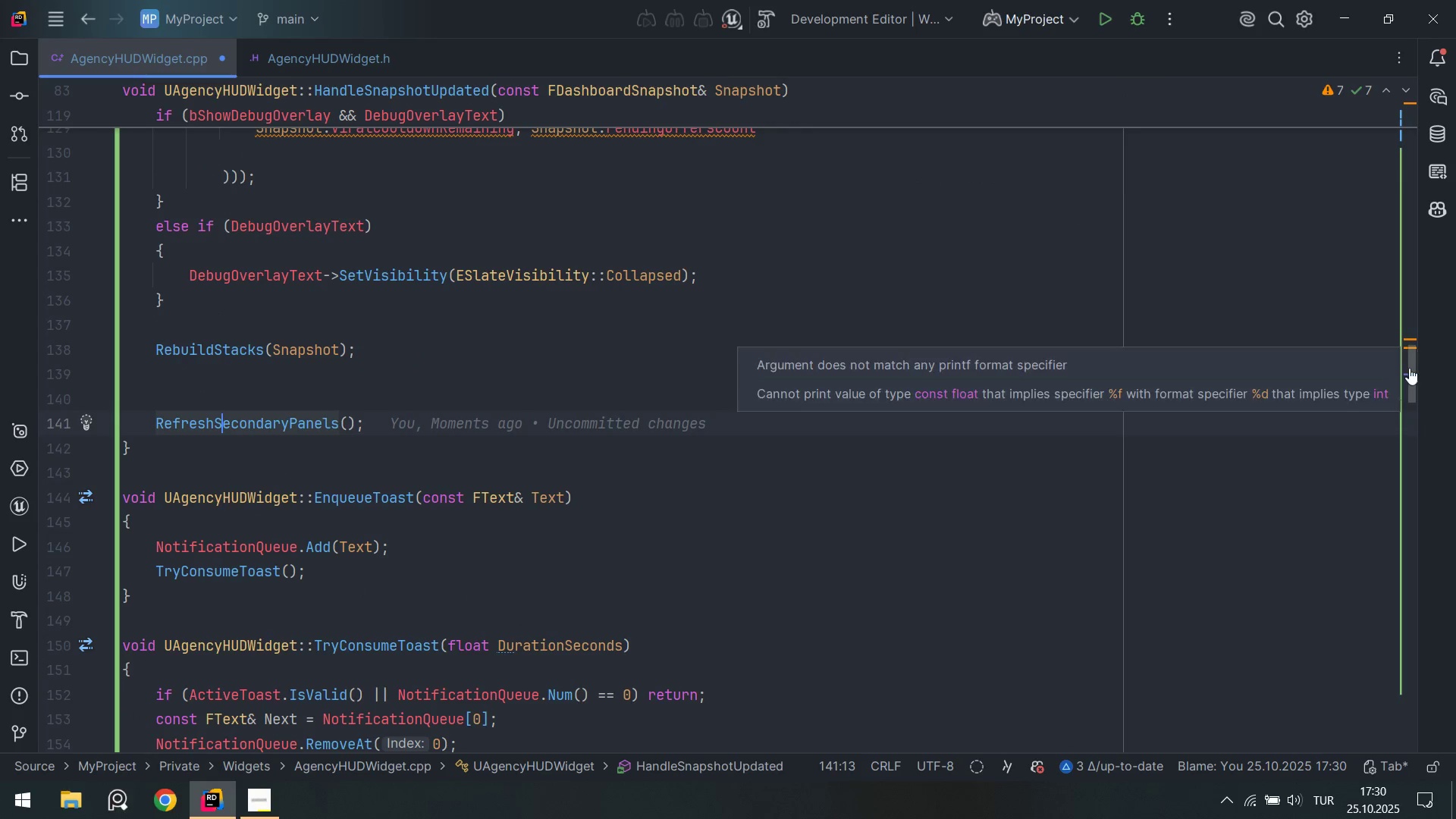 
left_click_drag(start_coordinate=[1409, 372], to_coordinate=[1366, 667])
 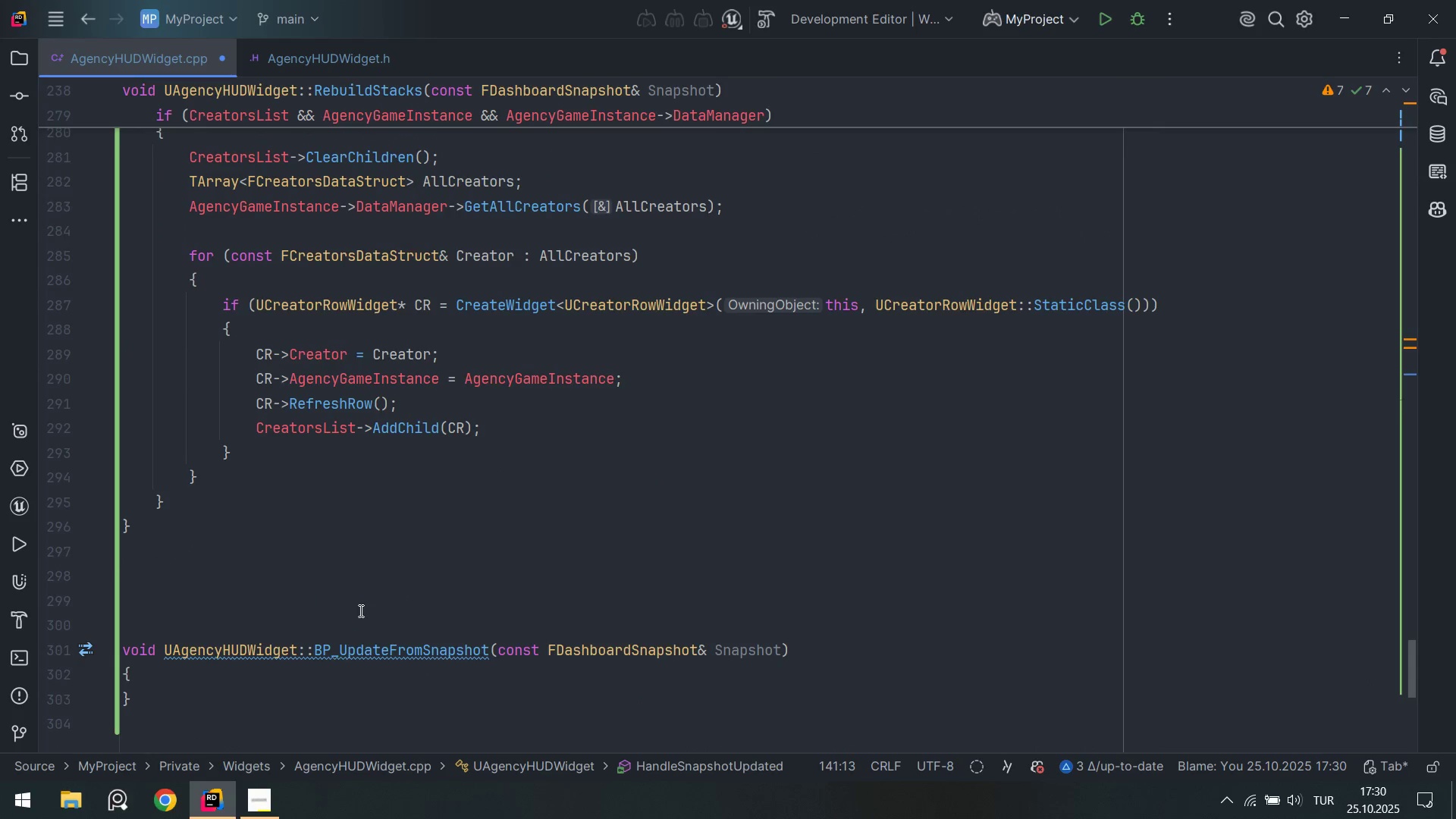 
left_click([293, 580])
 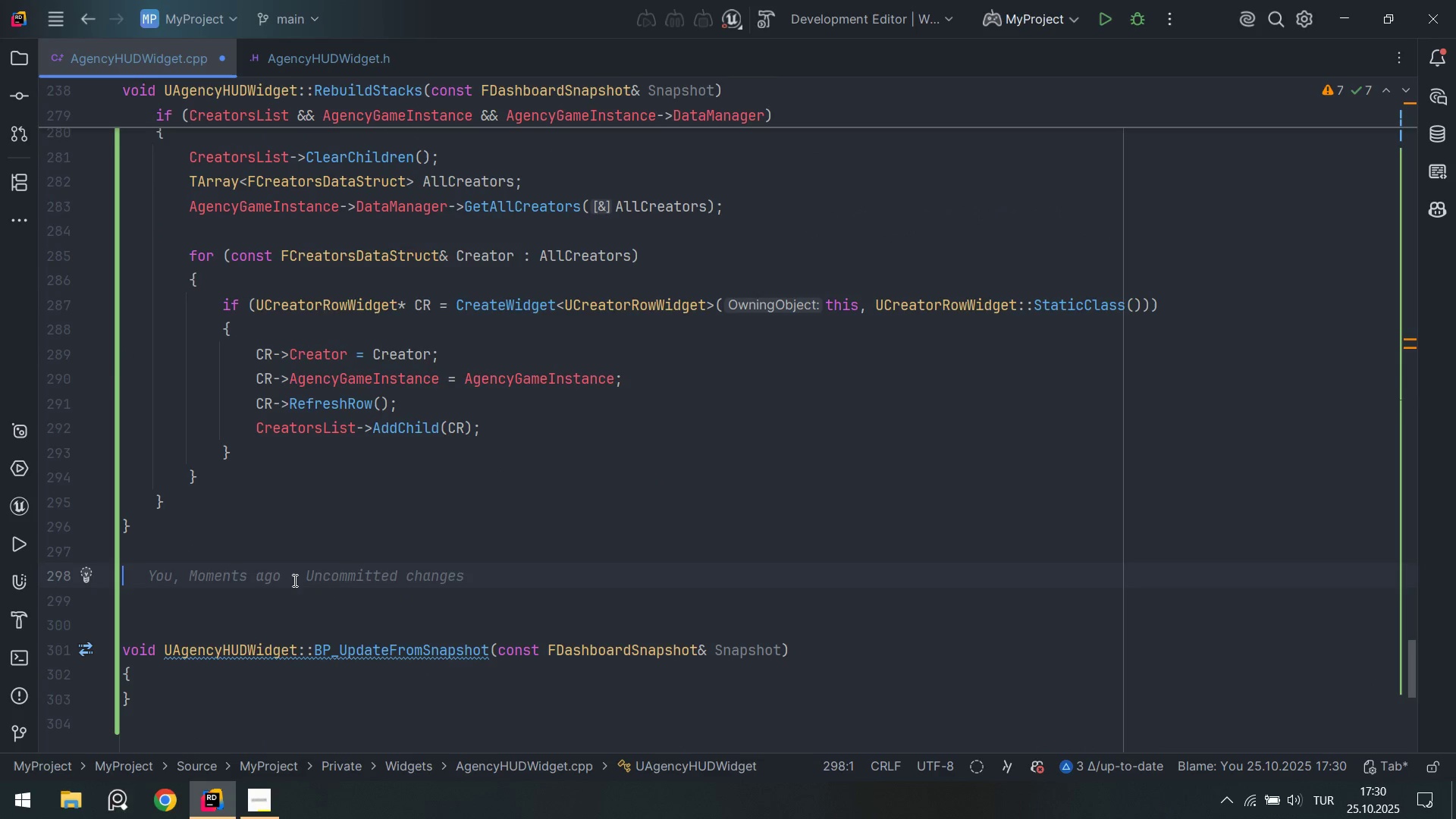 
type(vo'd UA)
 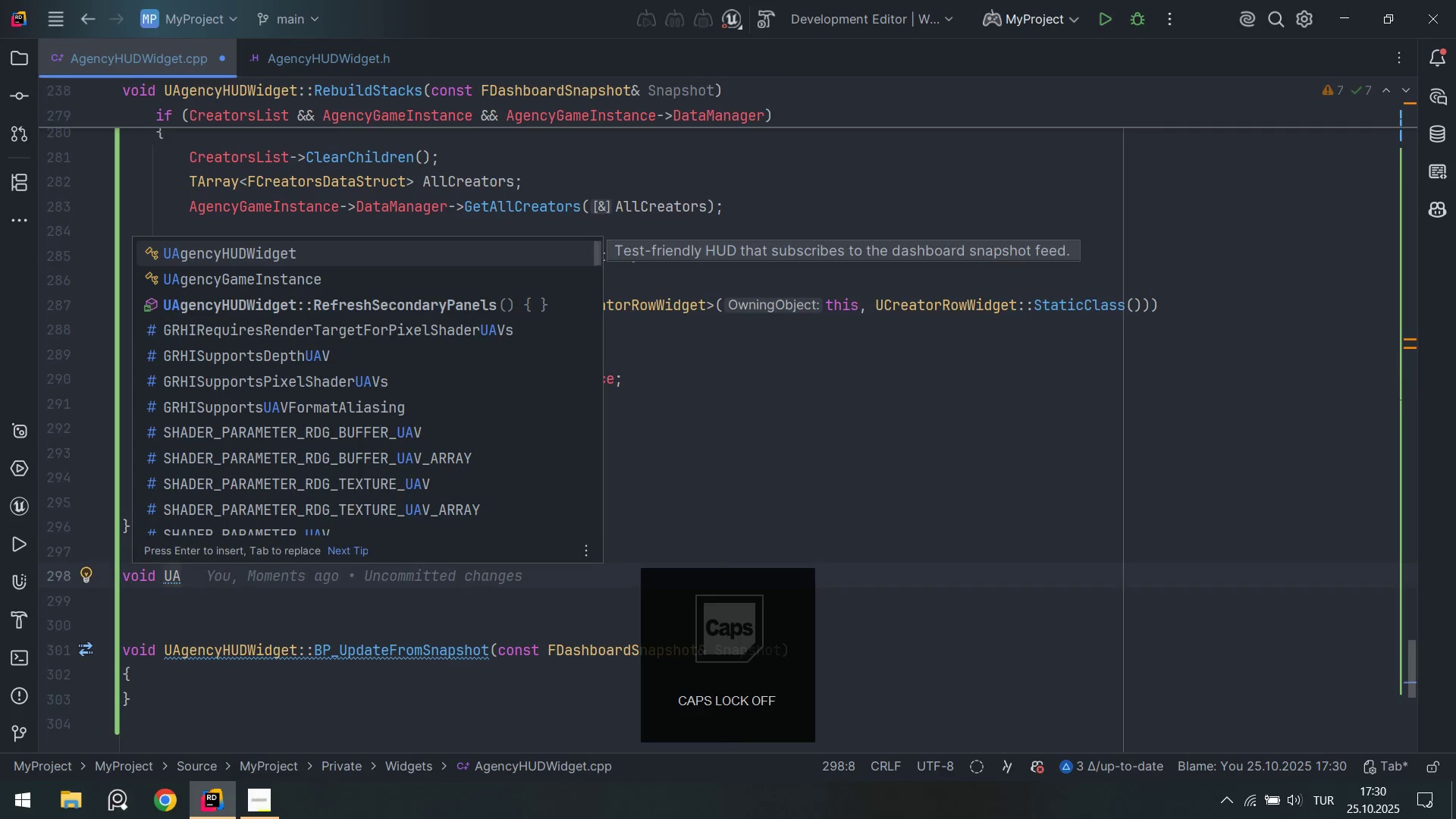 
key(ArrowDown)
 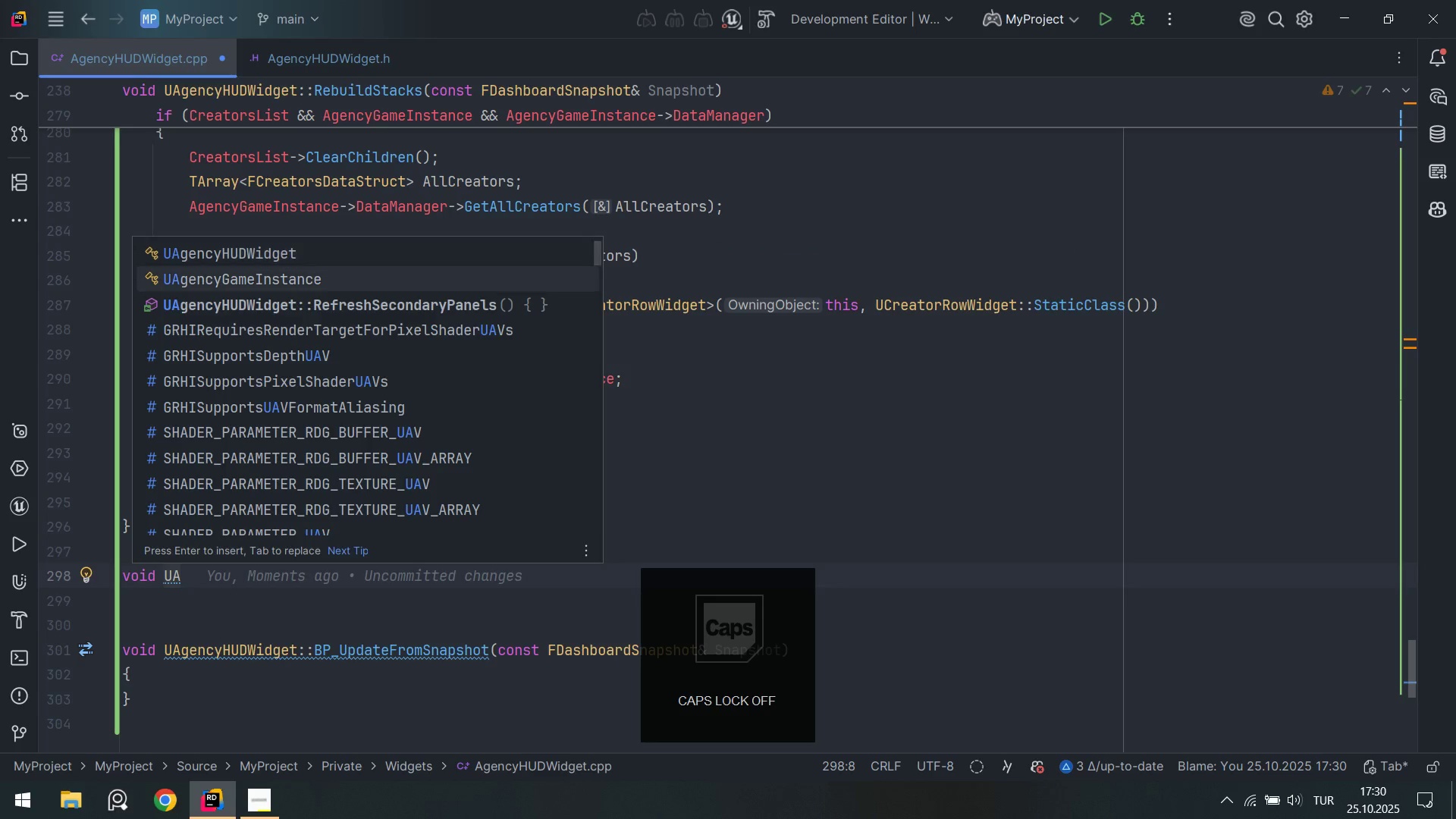 
key(ArrowDown)
 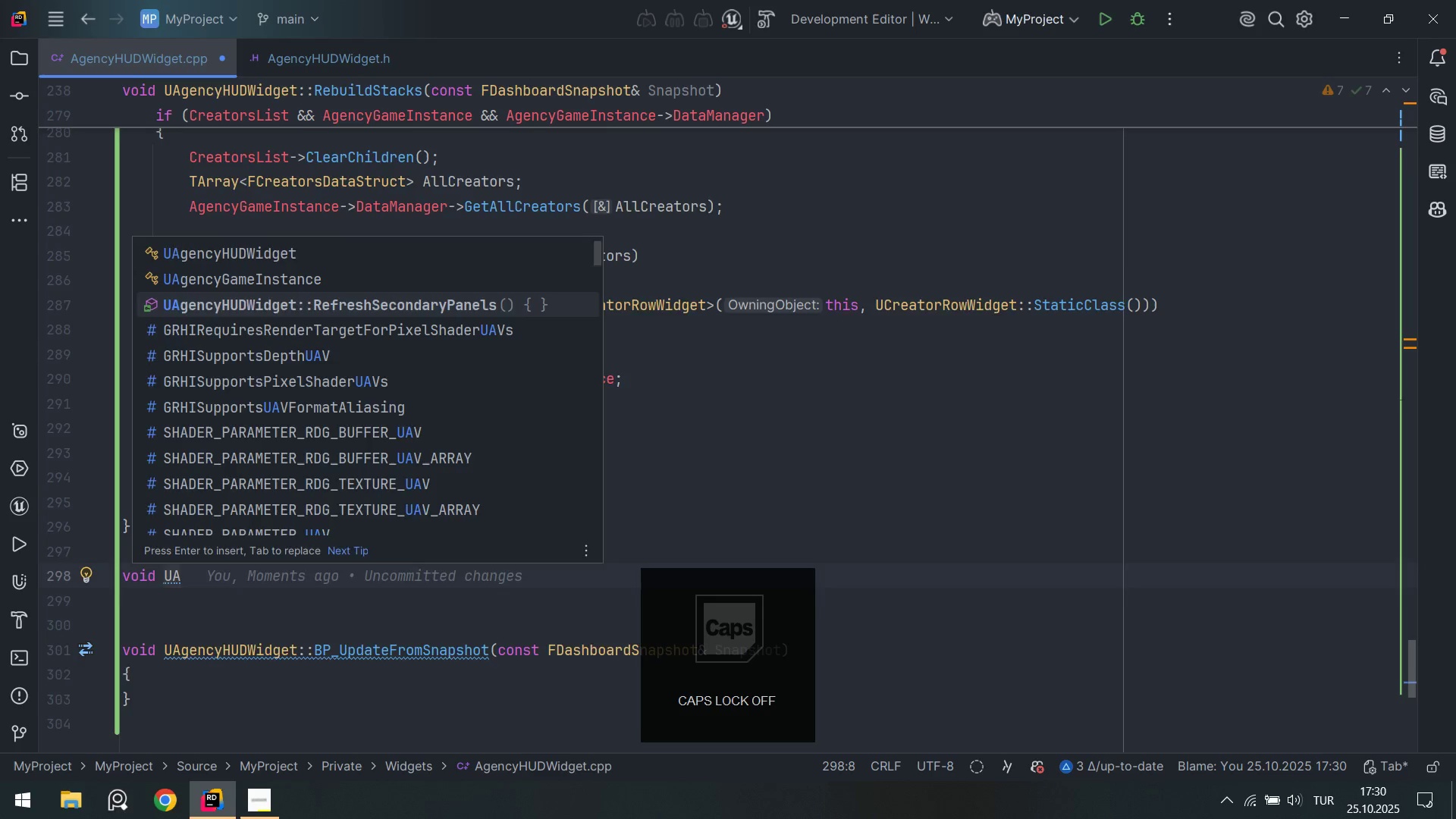 
key(Enter)
 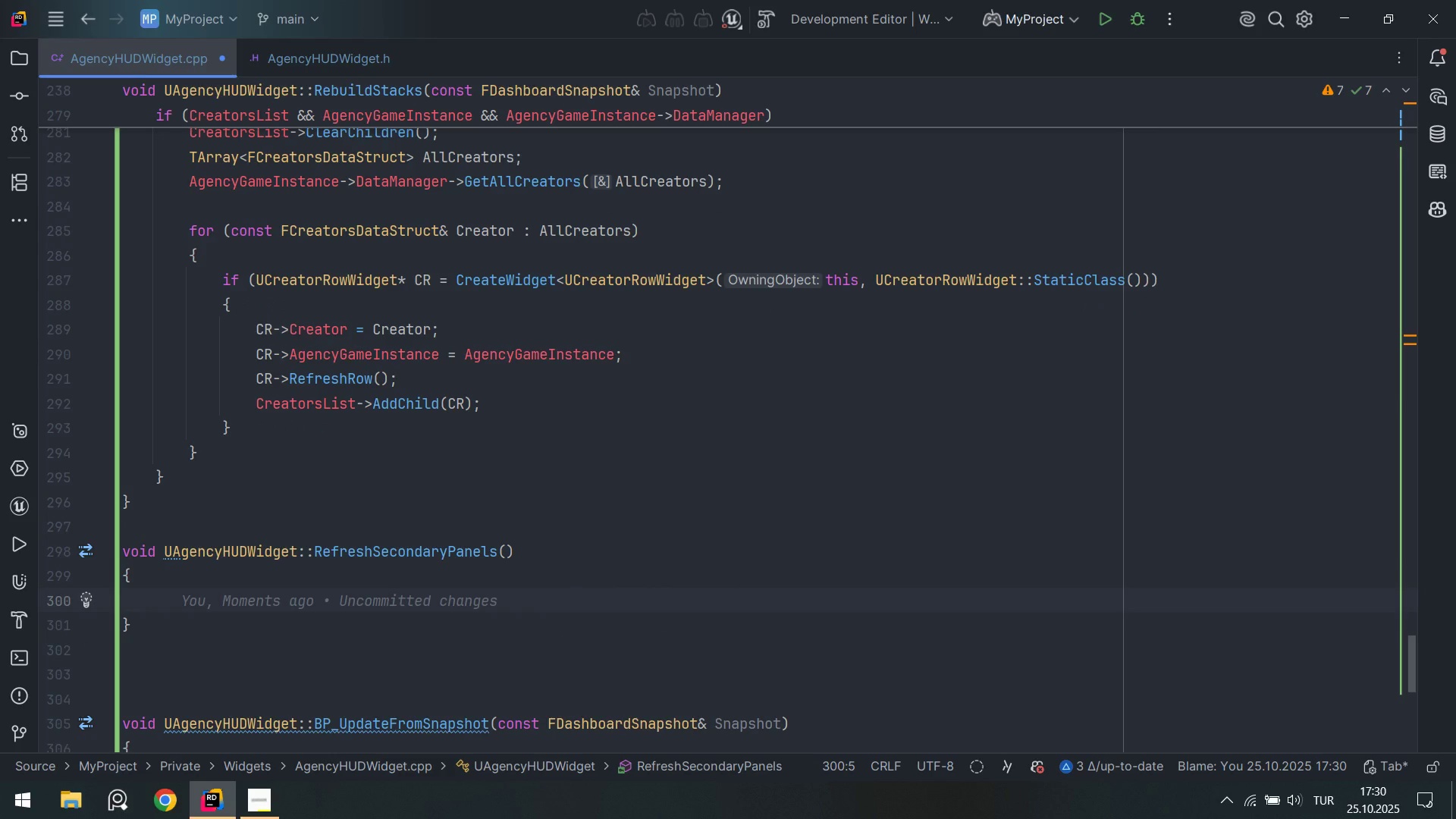 
type(,f)
key(Backspace)
key(Backspace)
type('f *Lea)
 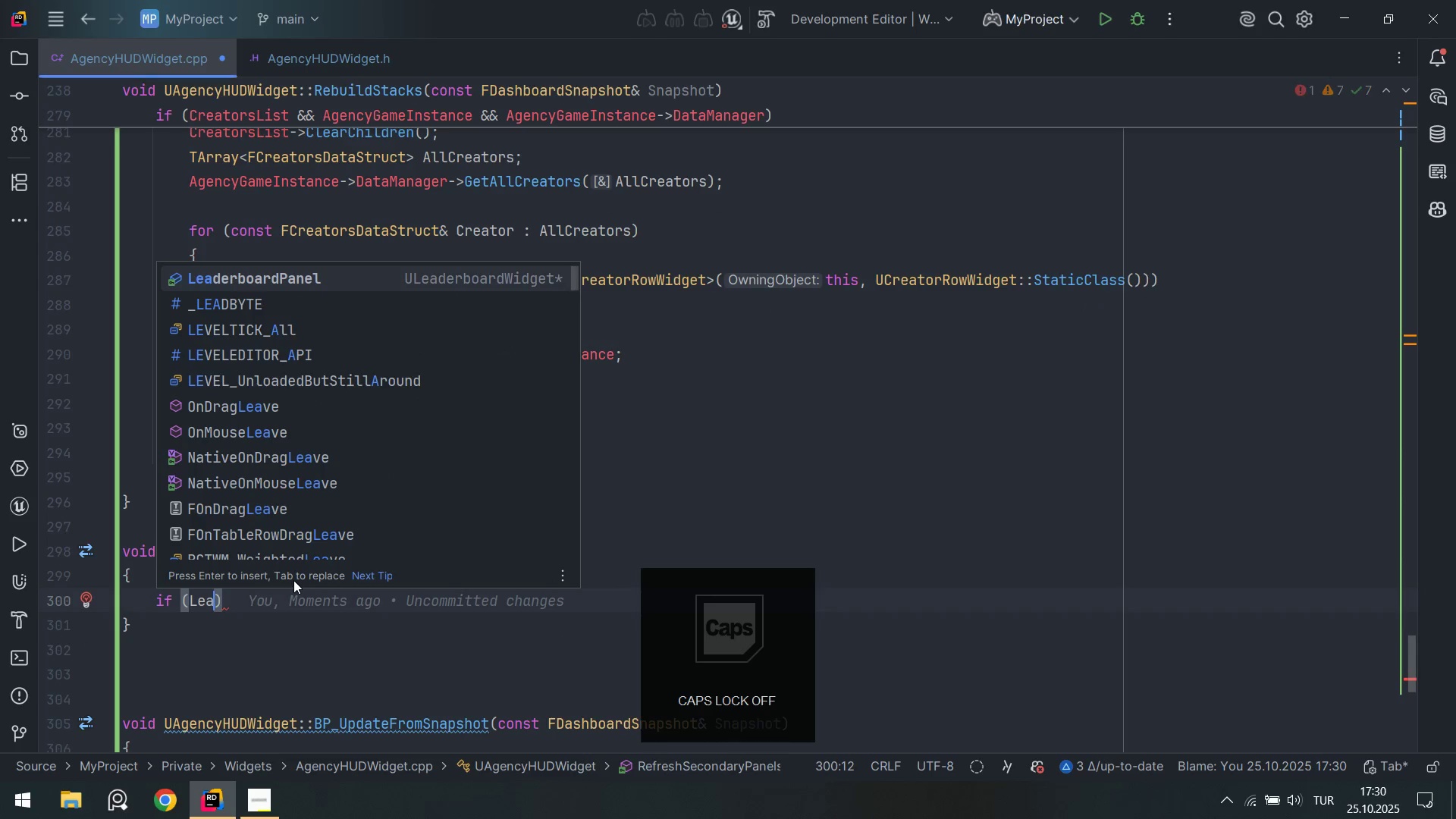 
key(Enter)
 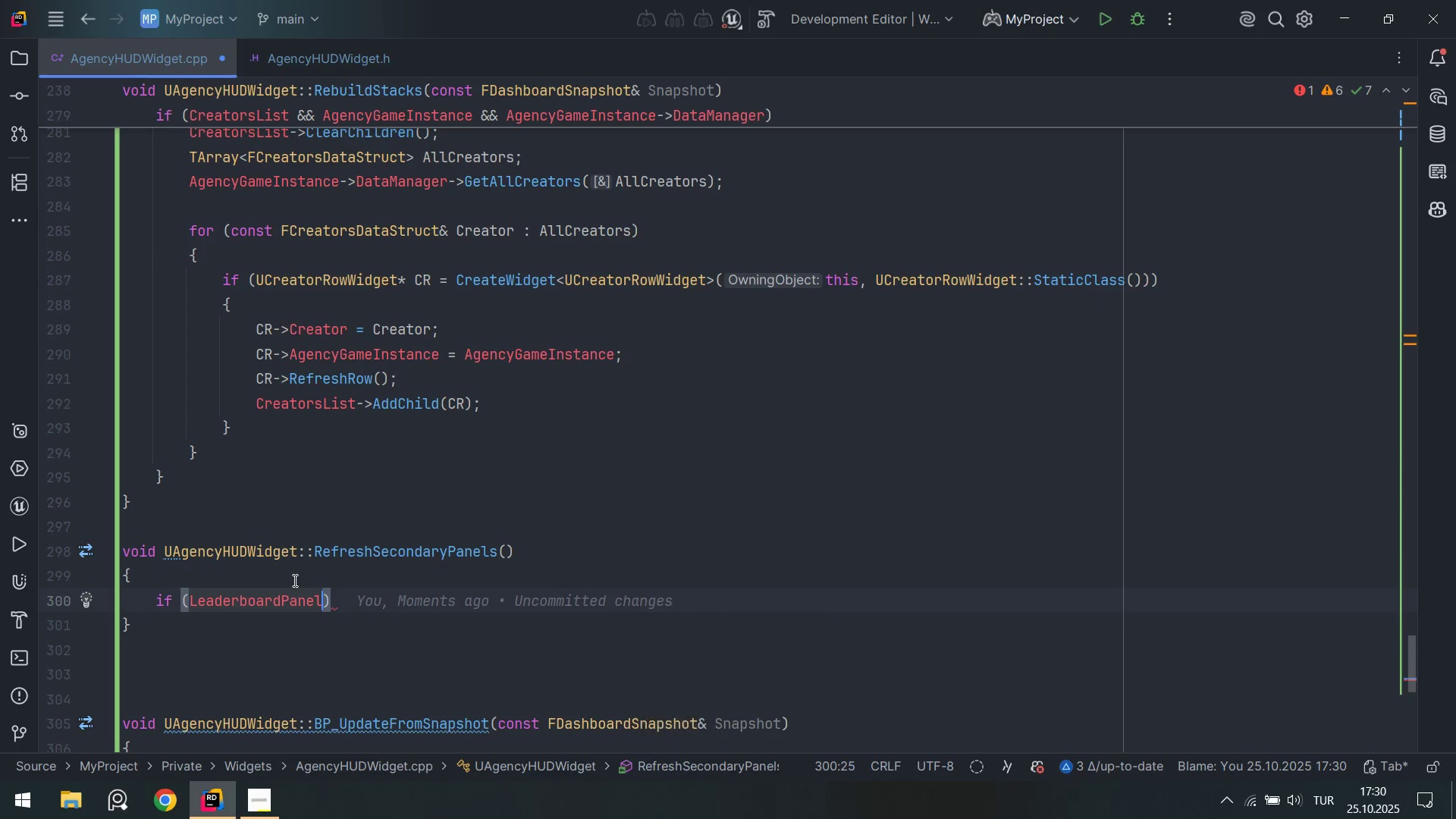 
key(ArrowRight)
 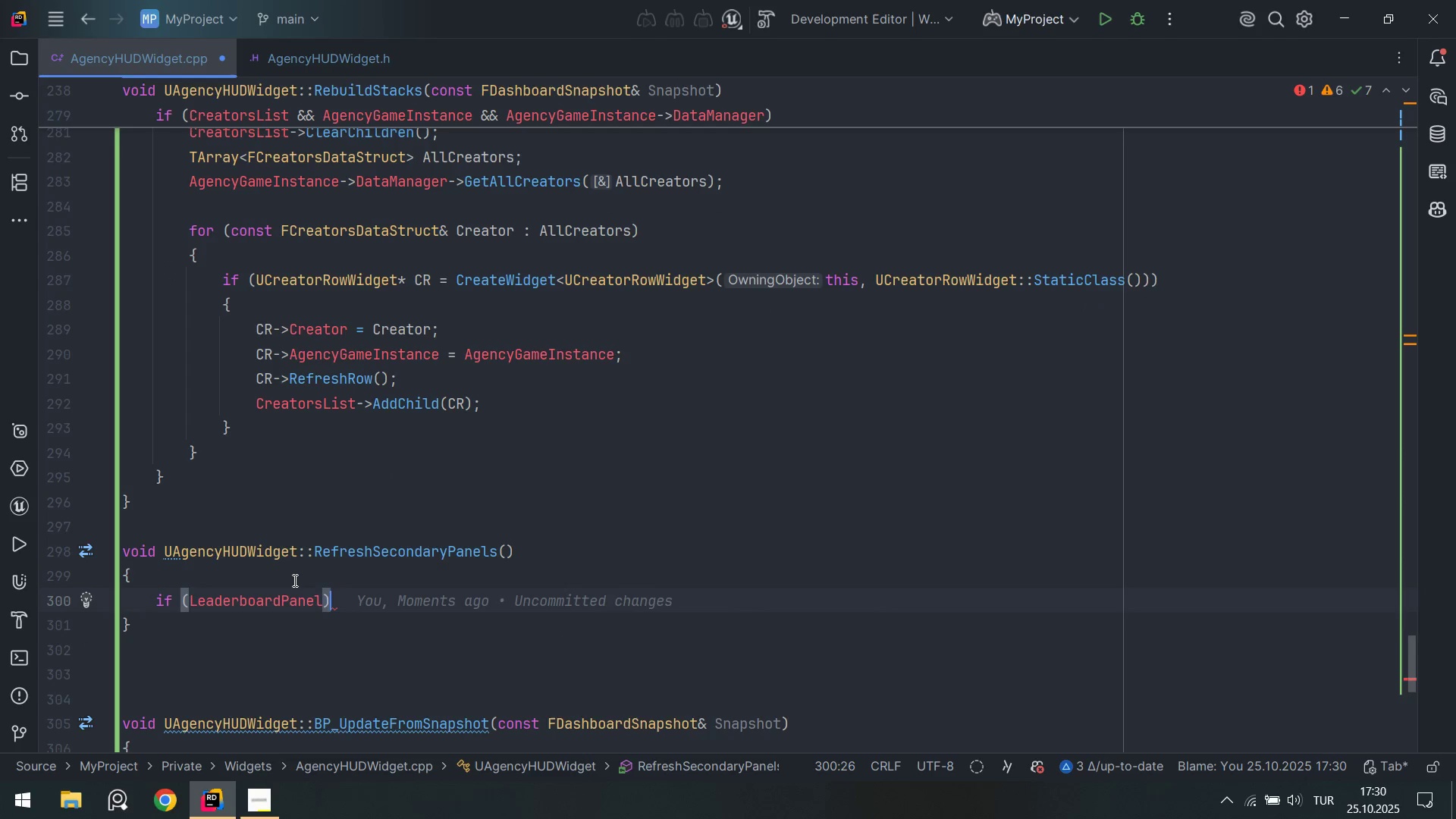 
key(Alt+Control+AltRight)
 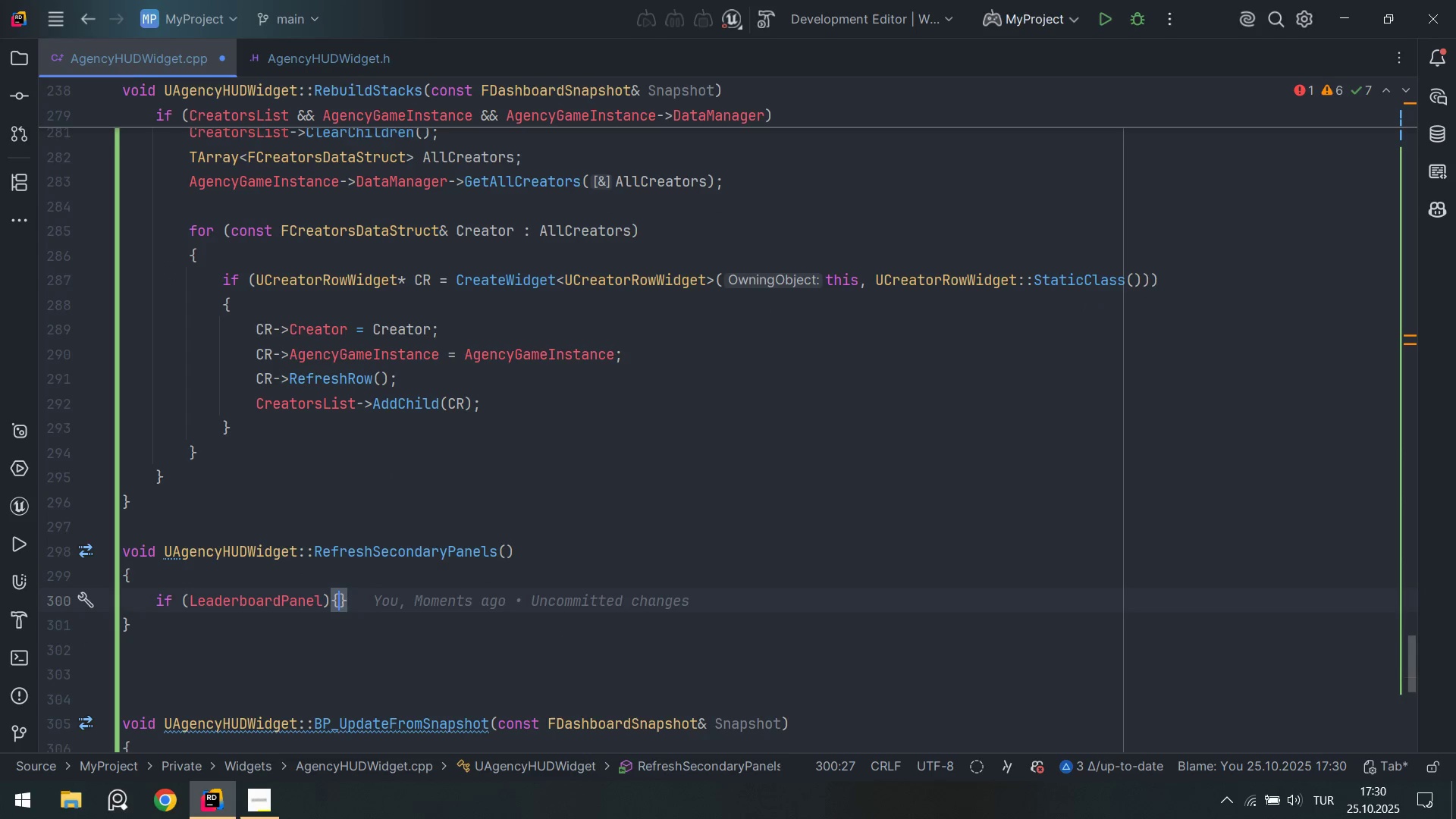 
key(Control+ControlLeft)
 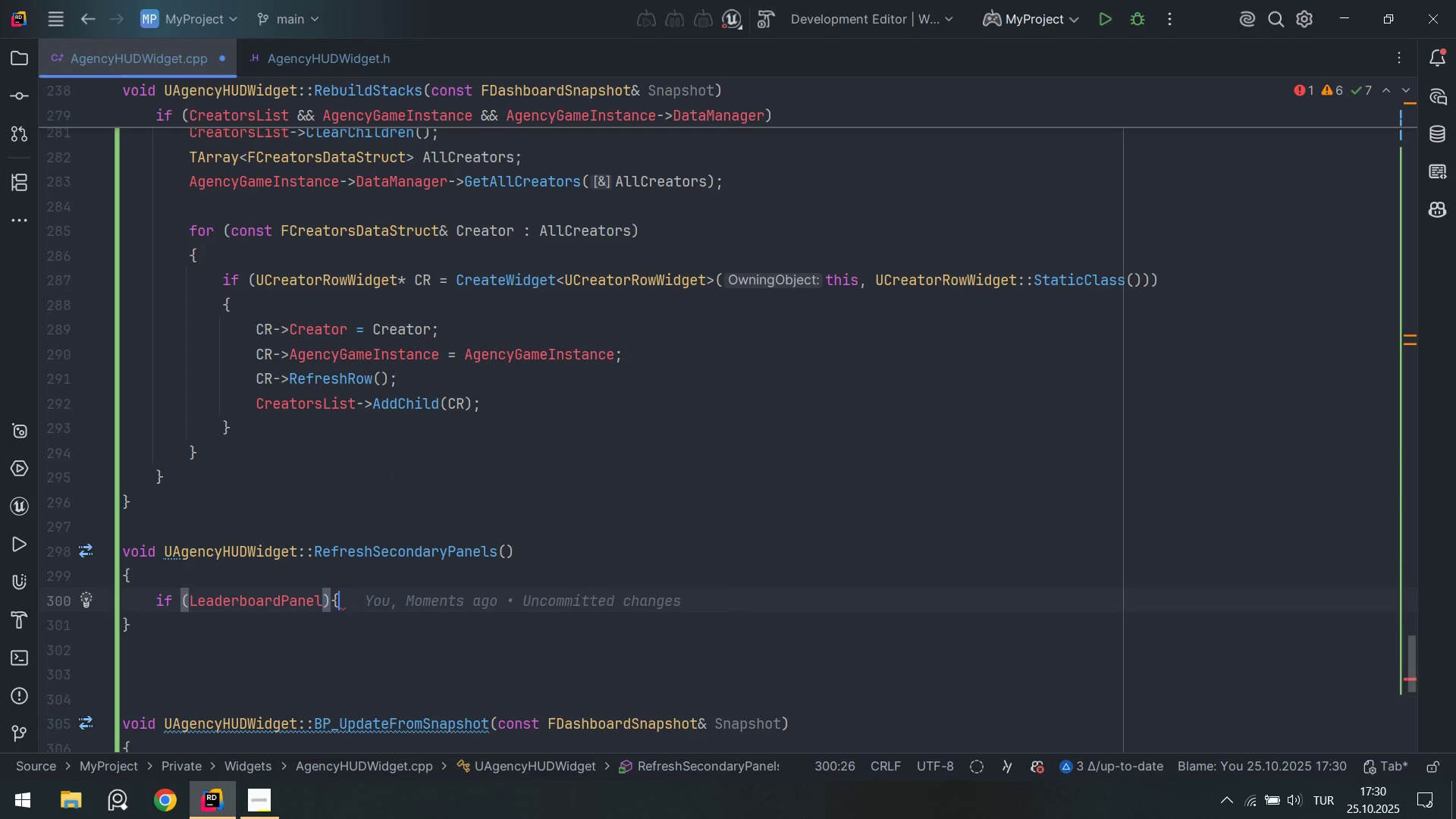 
key(Alt+Control+7)
 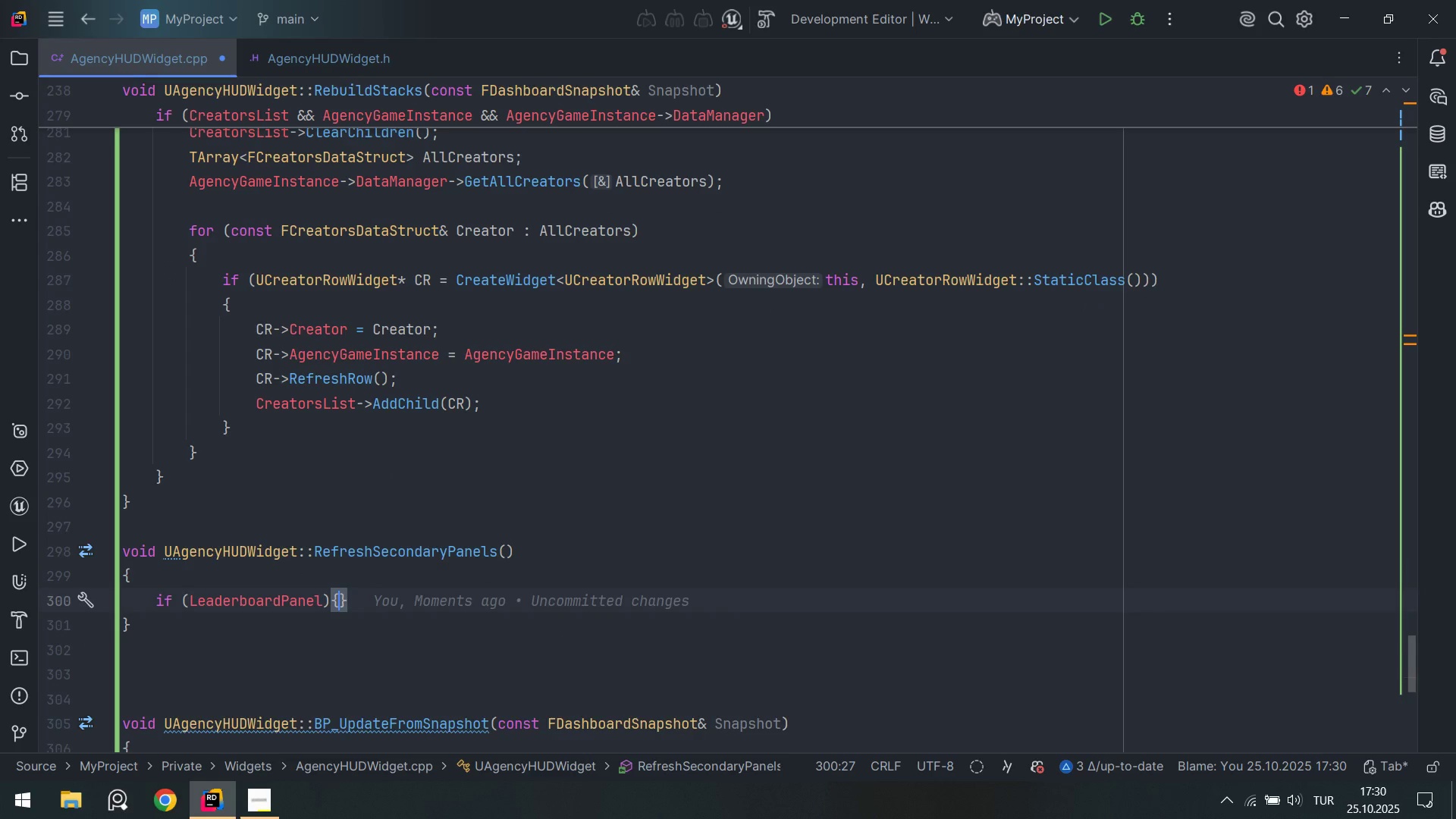 
key(Enter)
 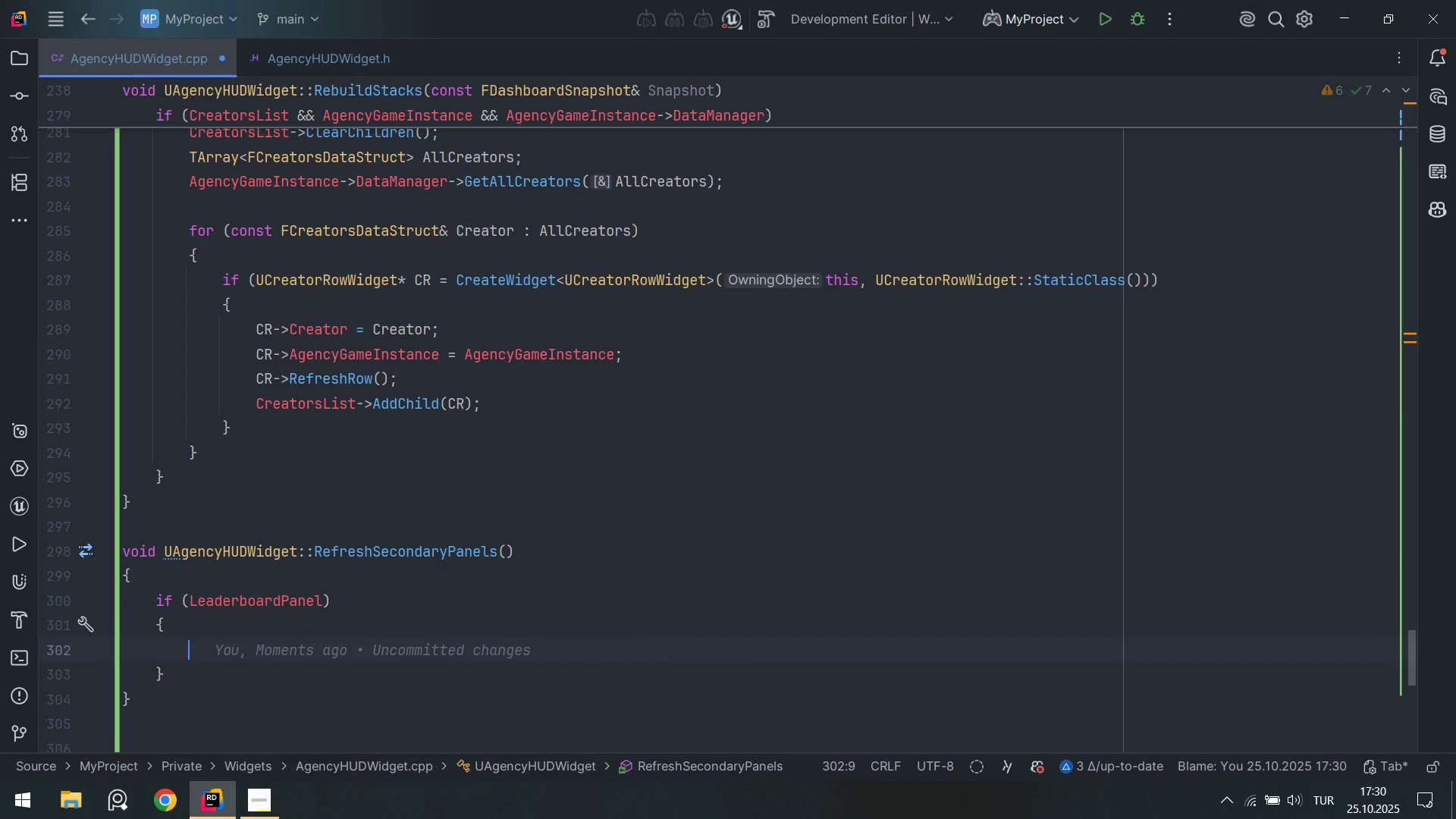 
type(lead)
 